 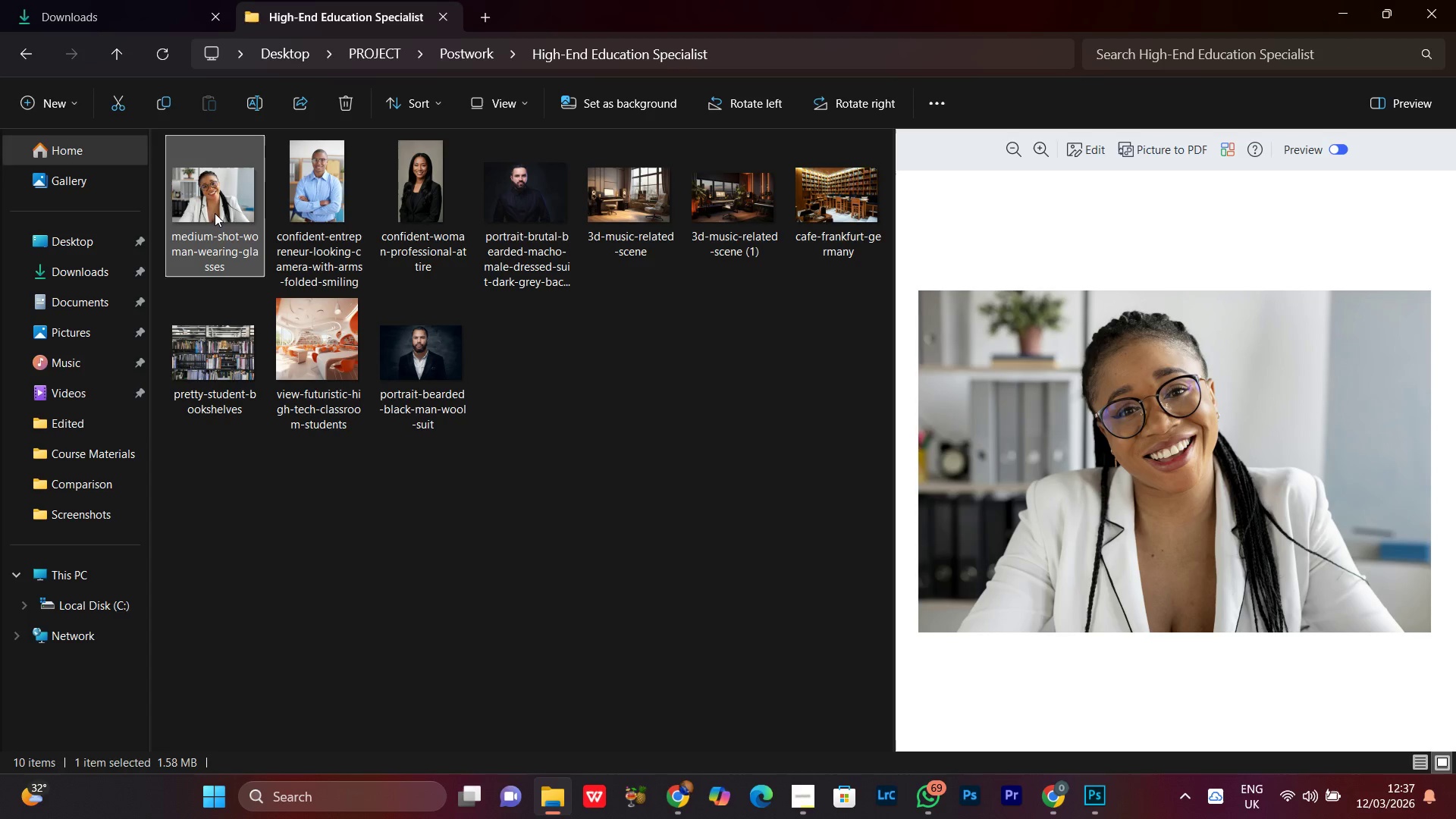 
hold_key(key=ControlLeft, duration=0.58)
left_click([410, 228])
 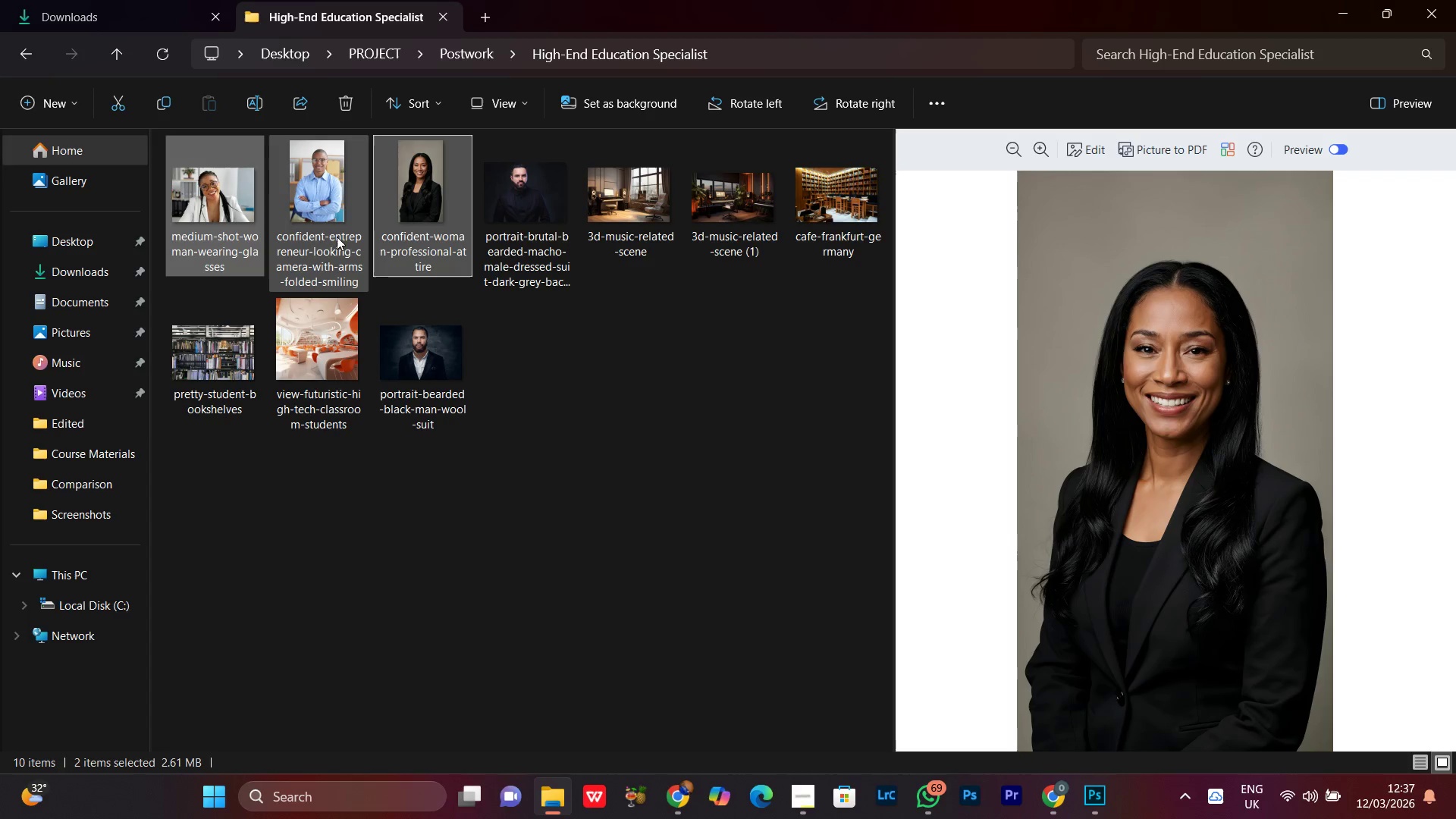 
hold_key(key=ControlLeft, duration=0.67)
left_click([292, 211])
 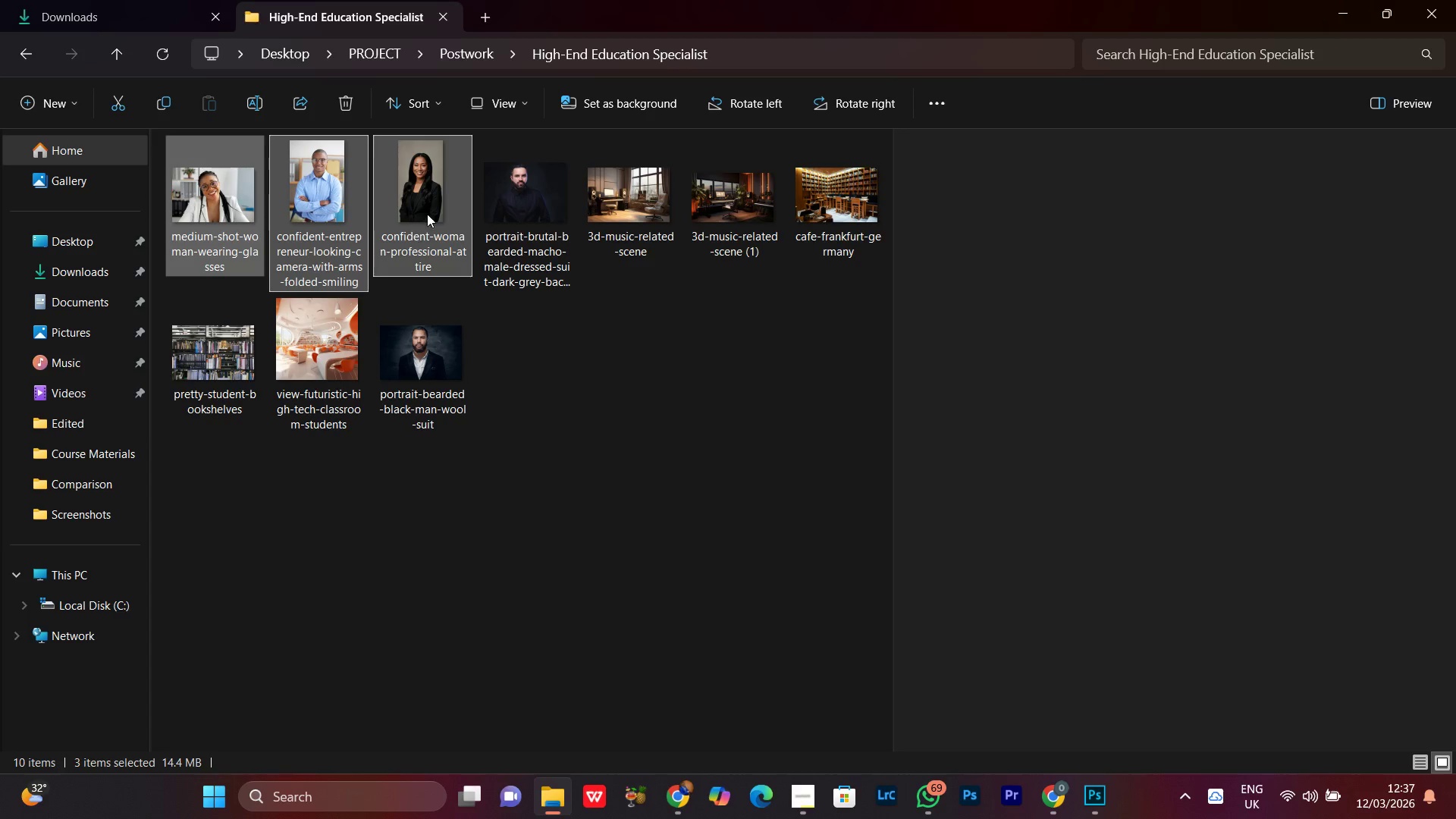 
left_click_drag(start_coordinate=[422, 202], to_coordinate=[1112, 714])
 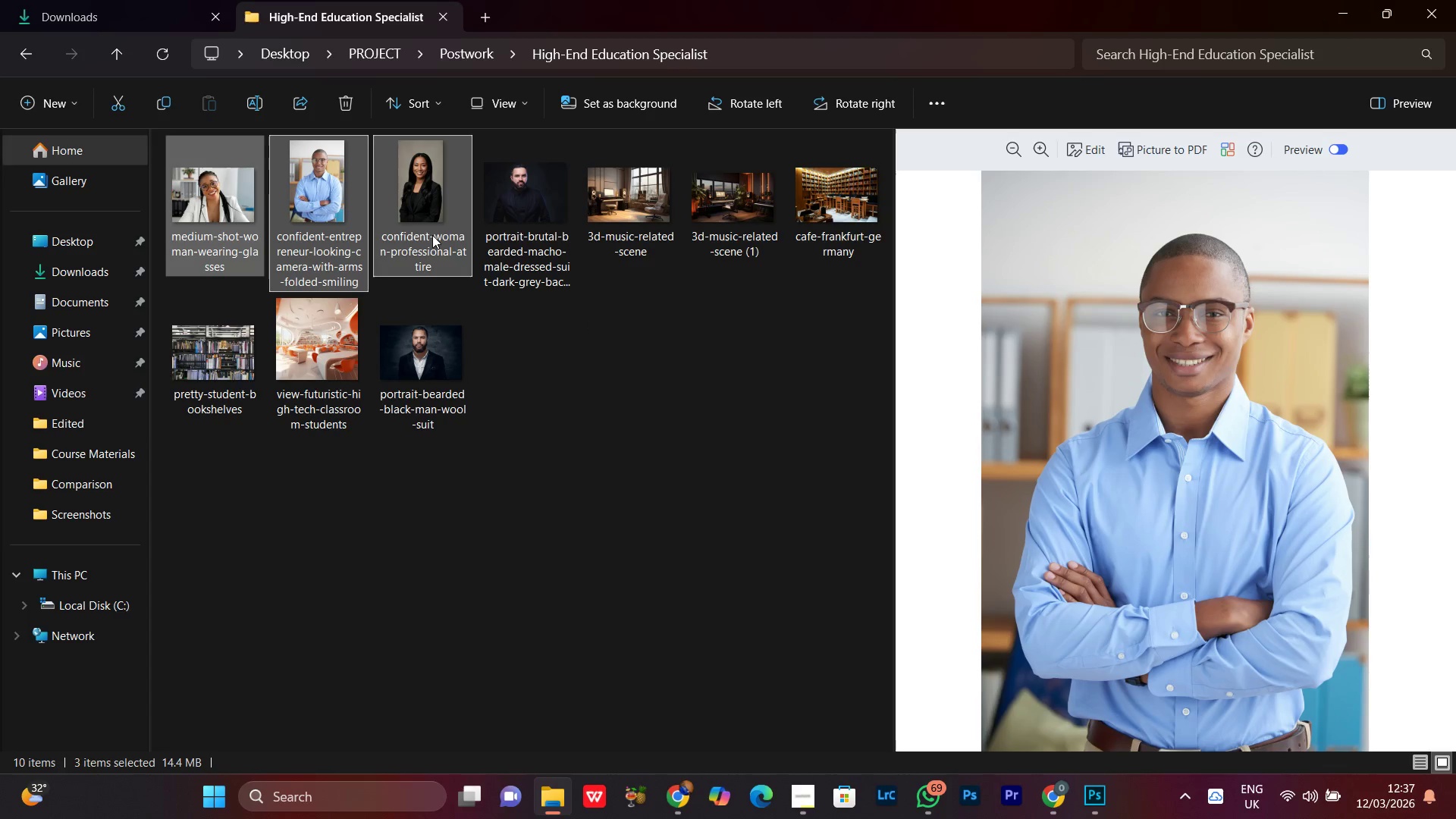 
left_click_drag(start_coordinate=[477, 278], to_coordinate=[1024, 621])
 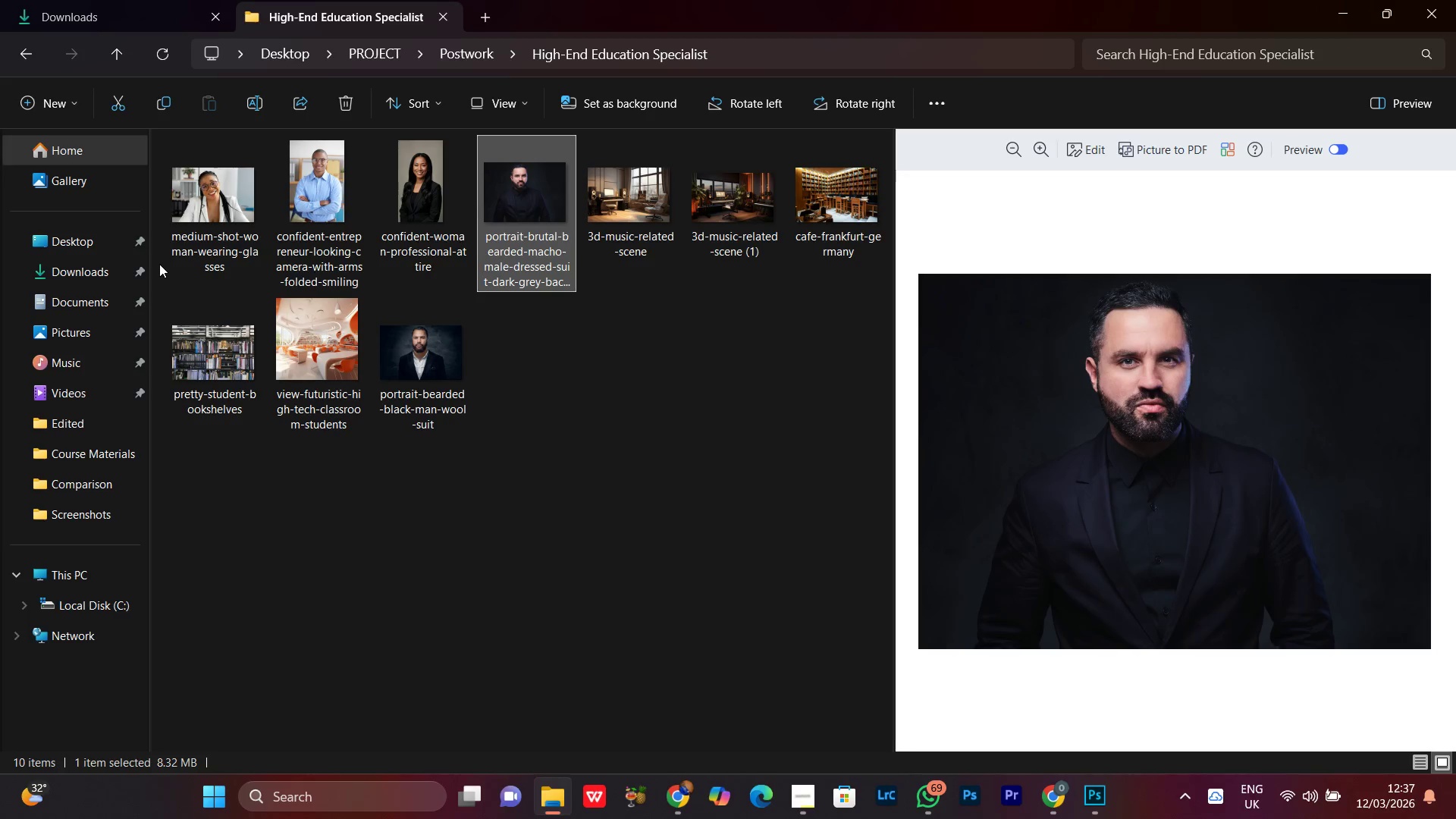 
left_click_drag(start_coordinate=[159, 258], to_coordinate=[178, 233])
 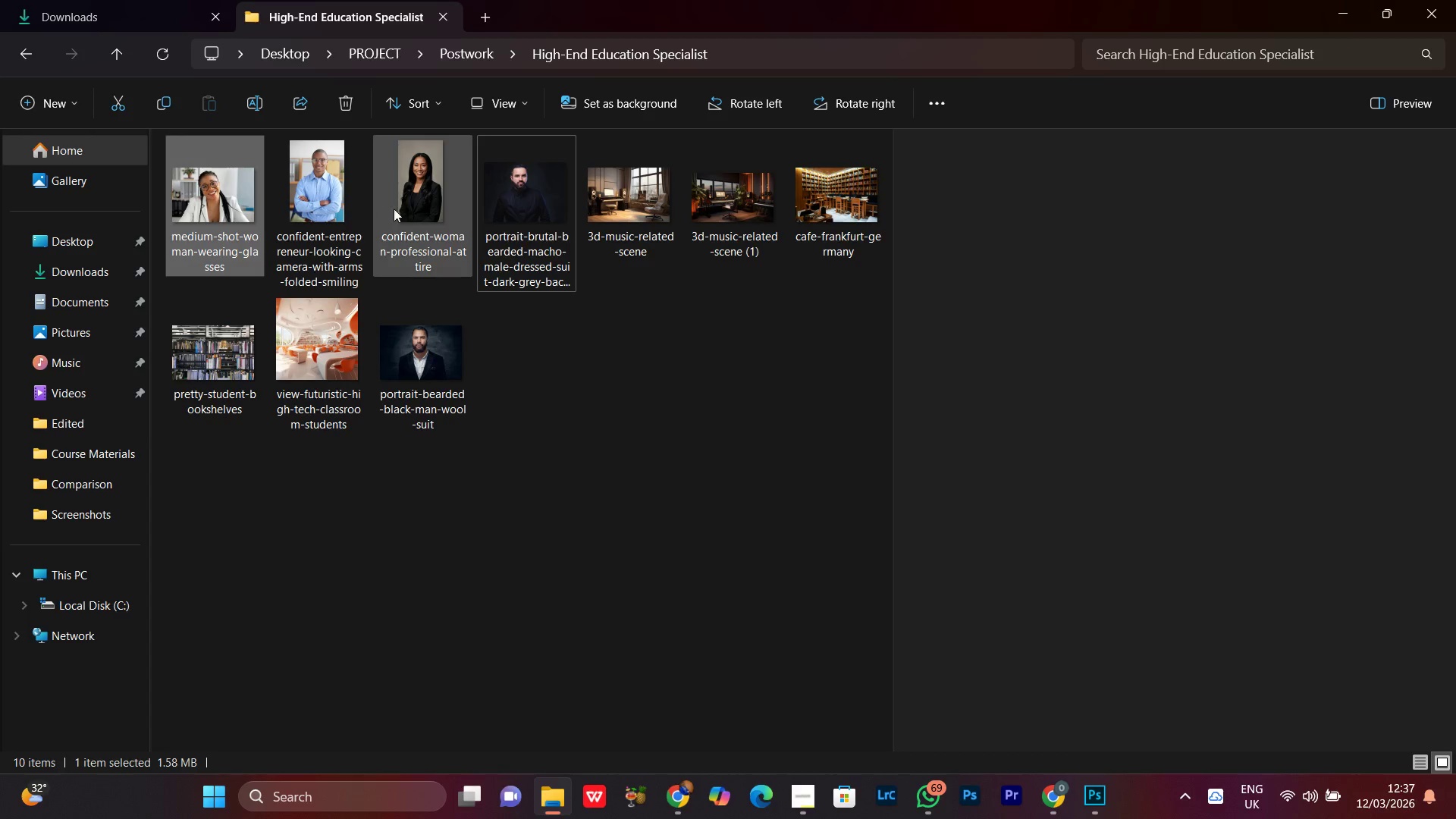 
left_click([398, 209])
 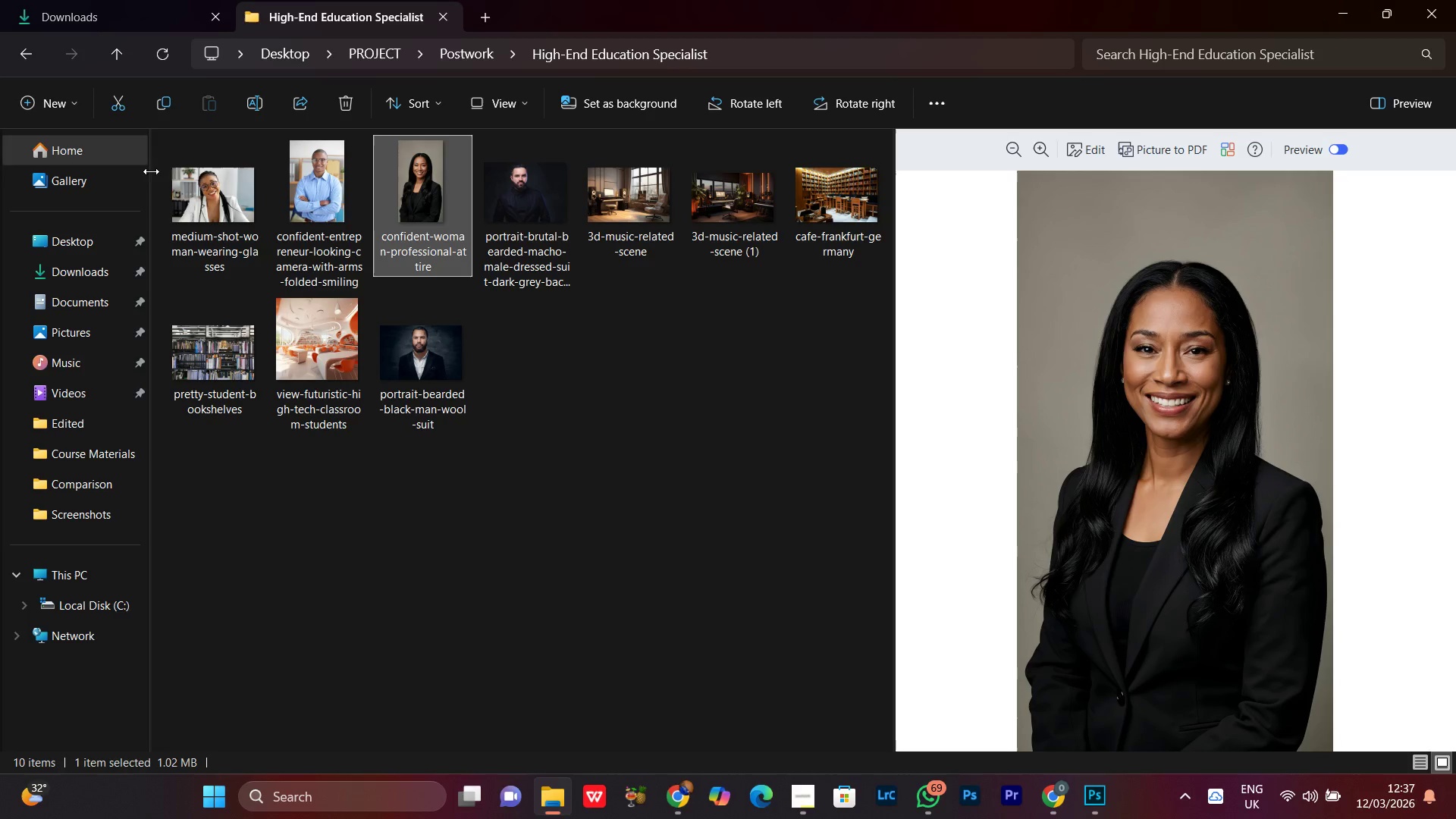 
left_click_drag(start_coordinate=[157, 168], to_coordinate=[416, 202])
 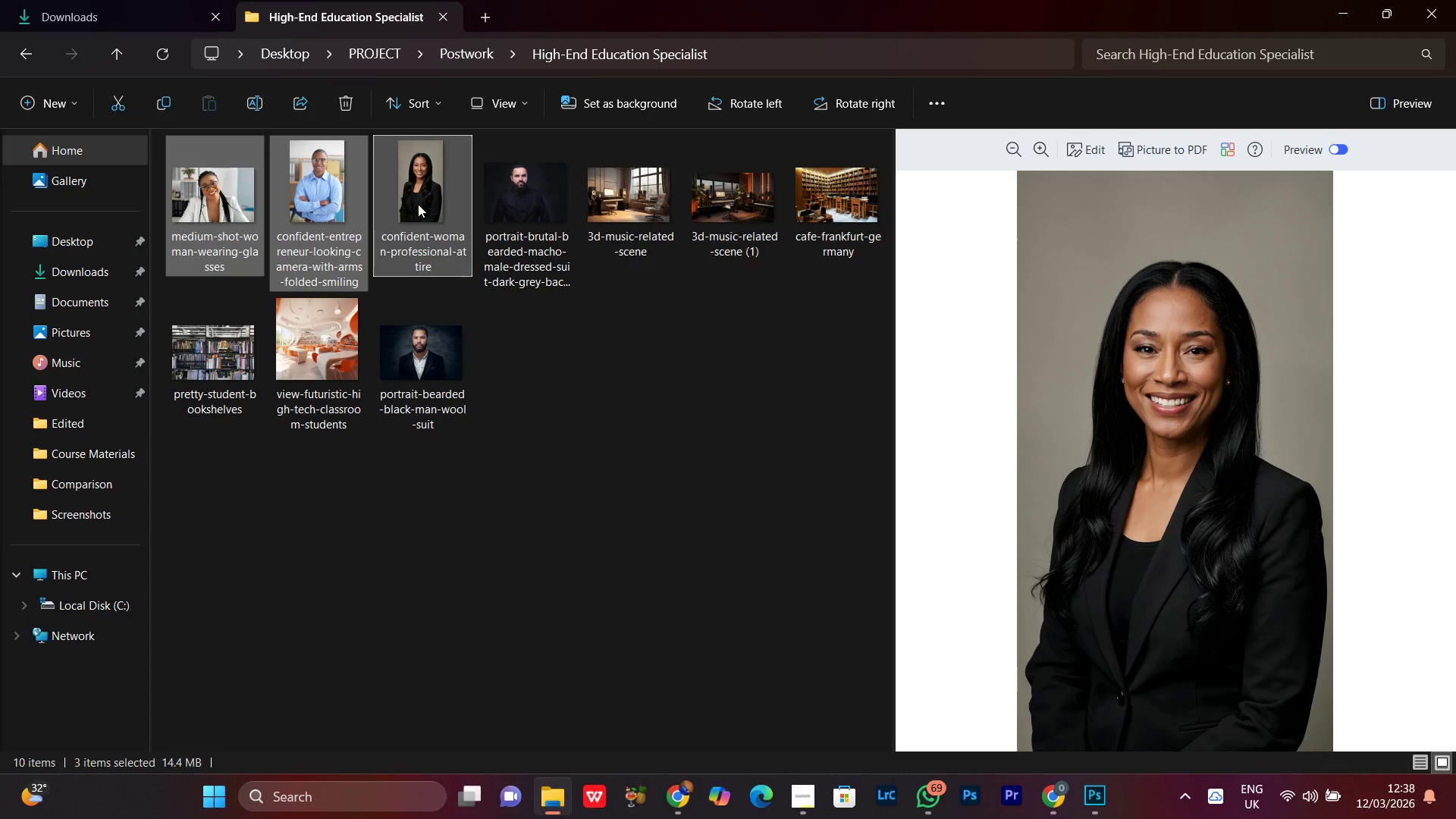 
left_click_drag(start_coordinate=[416, 197], to_coordinate=[1094, 814])
 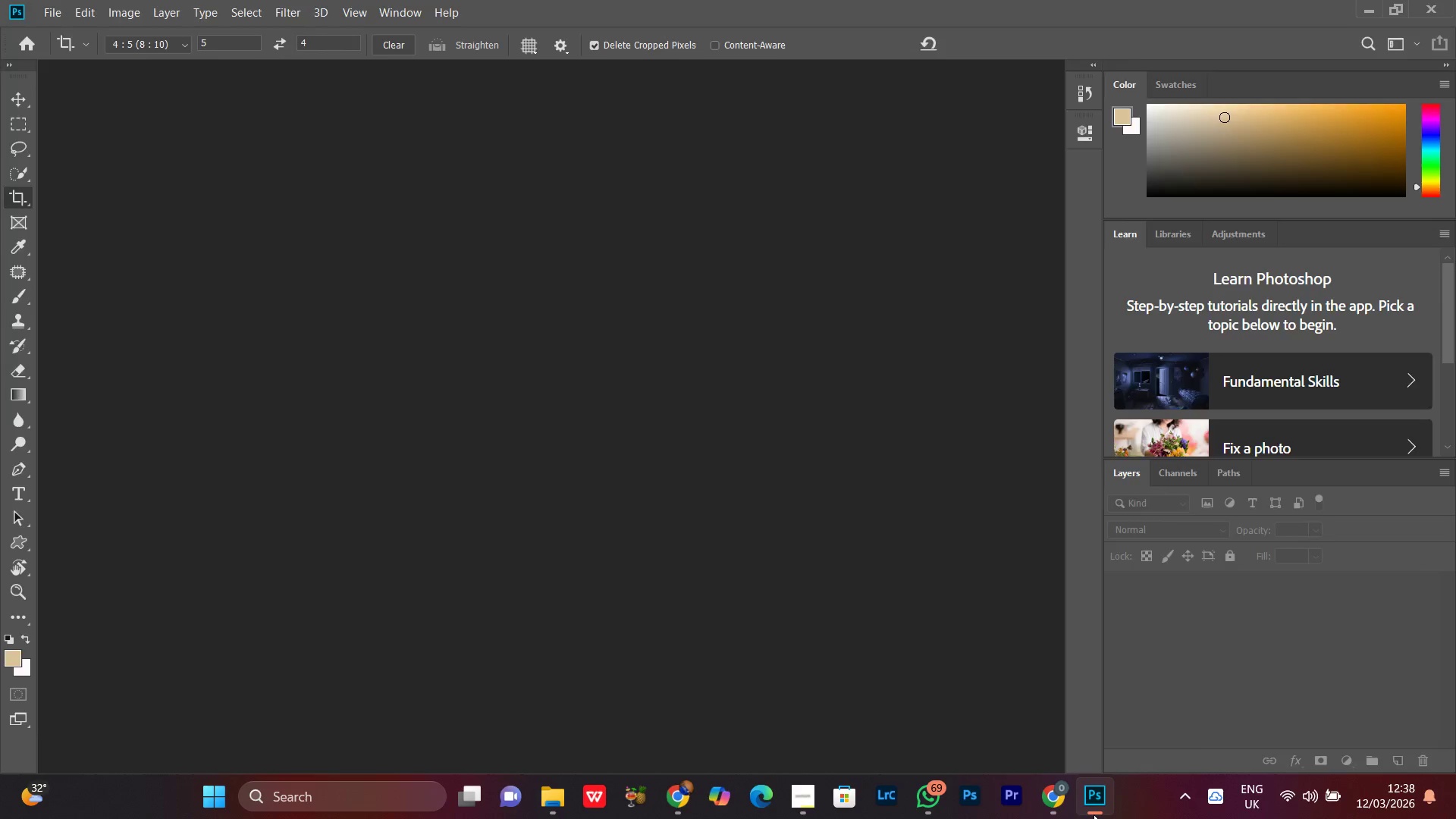 
double_click([1094, 814])
 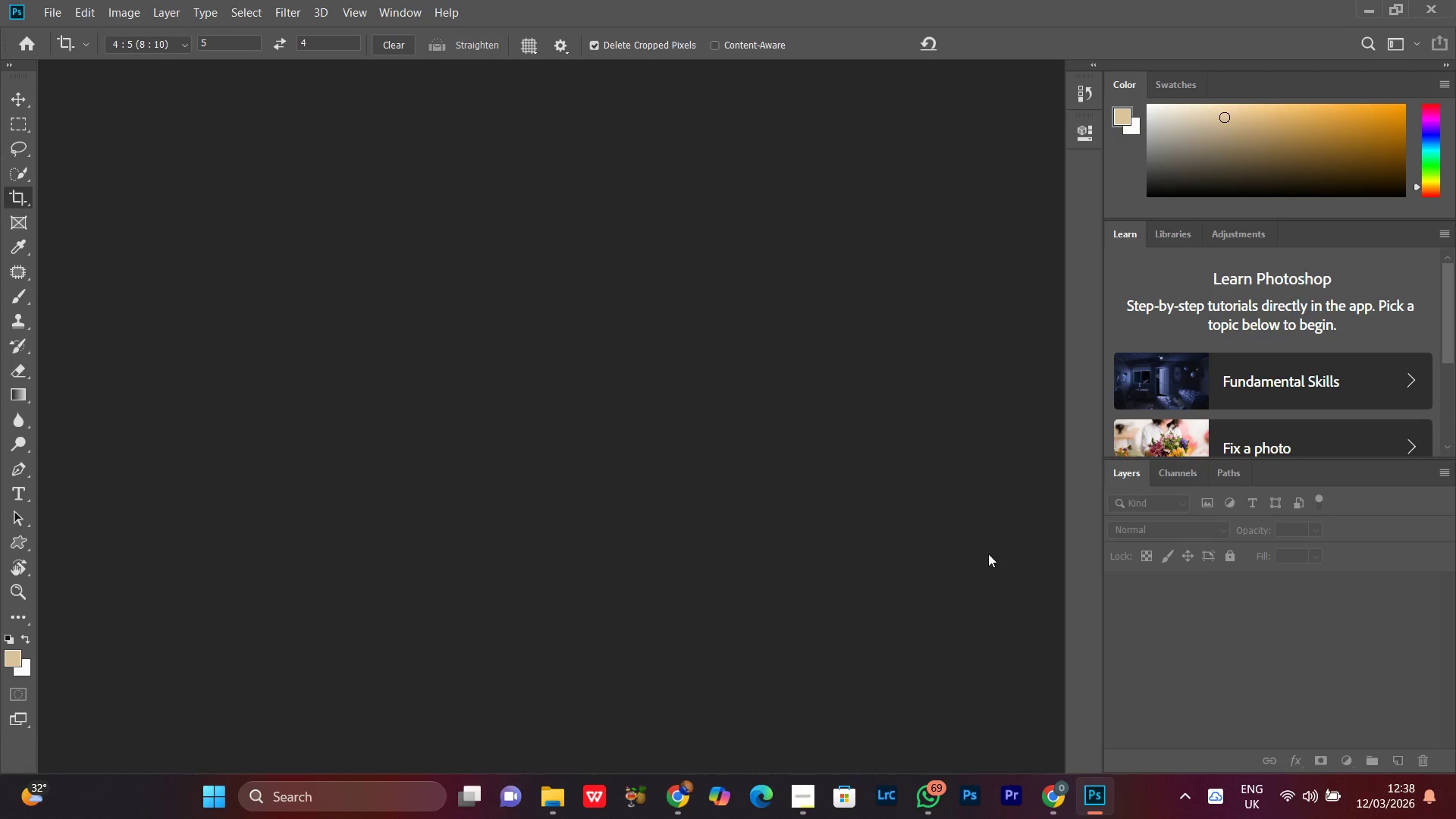 
wait(13.12)
 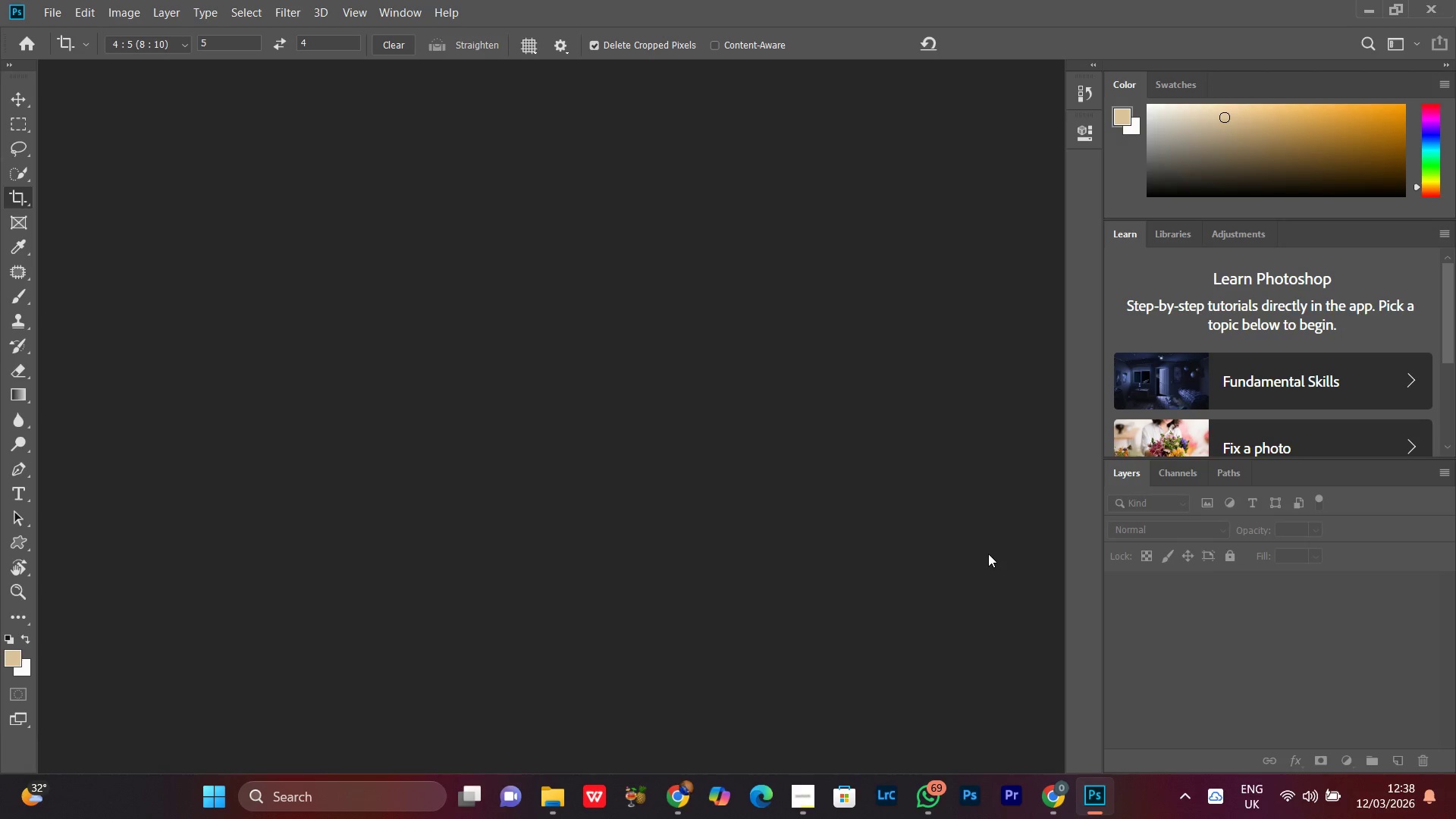 
left_click([529, 710])
 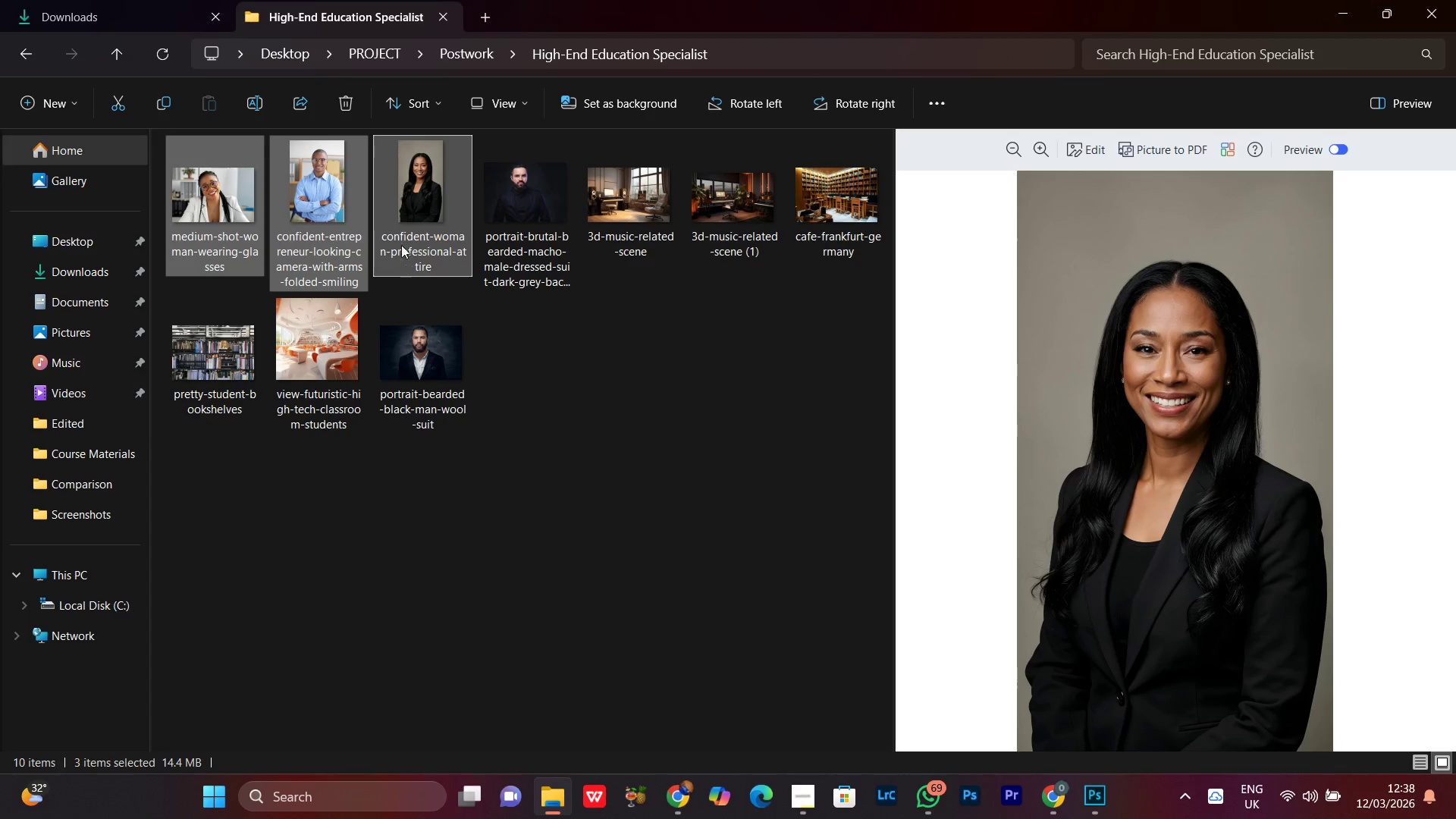 
left_click_drag(start_coordinate=[408, 228], to_coordinate=[1009, 708])
 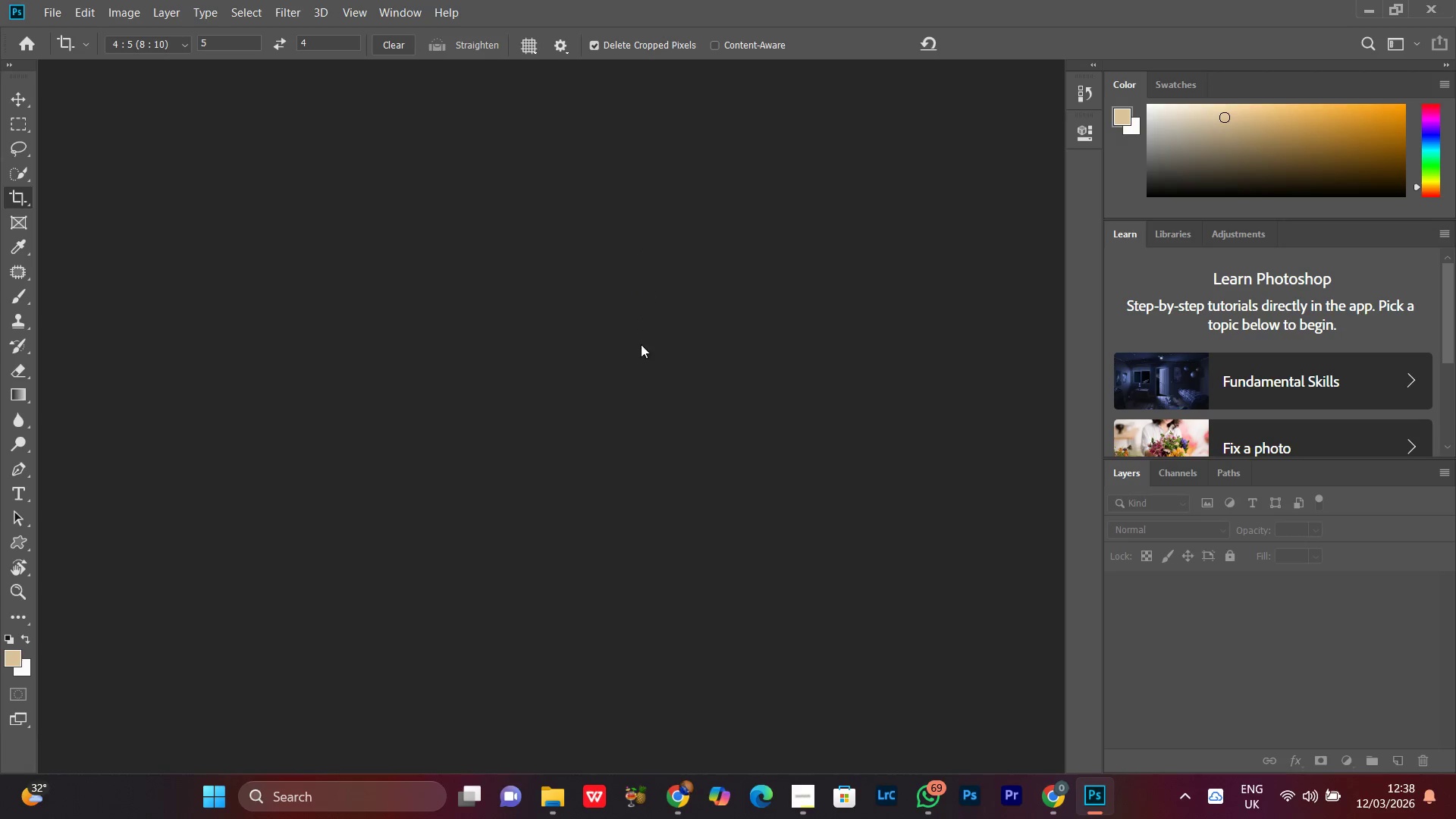 
double_click([640, 355])
 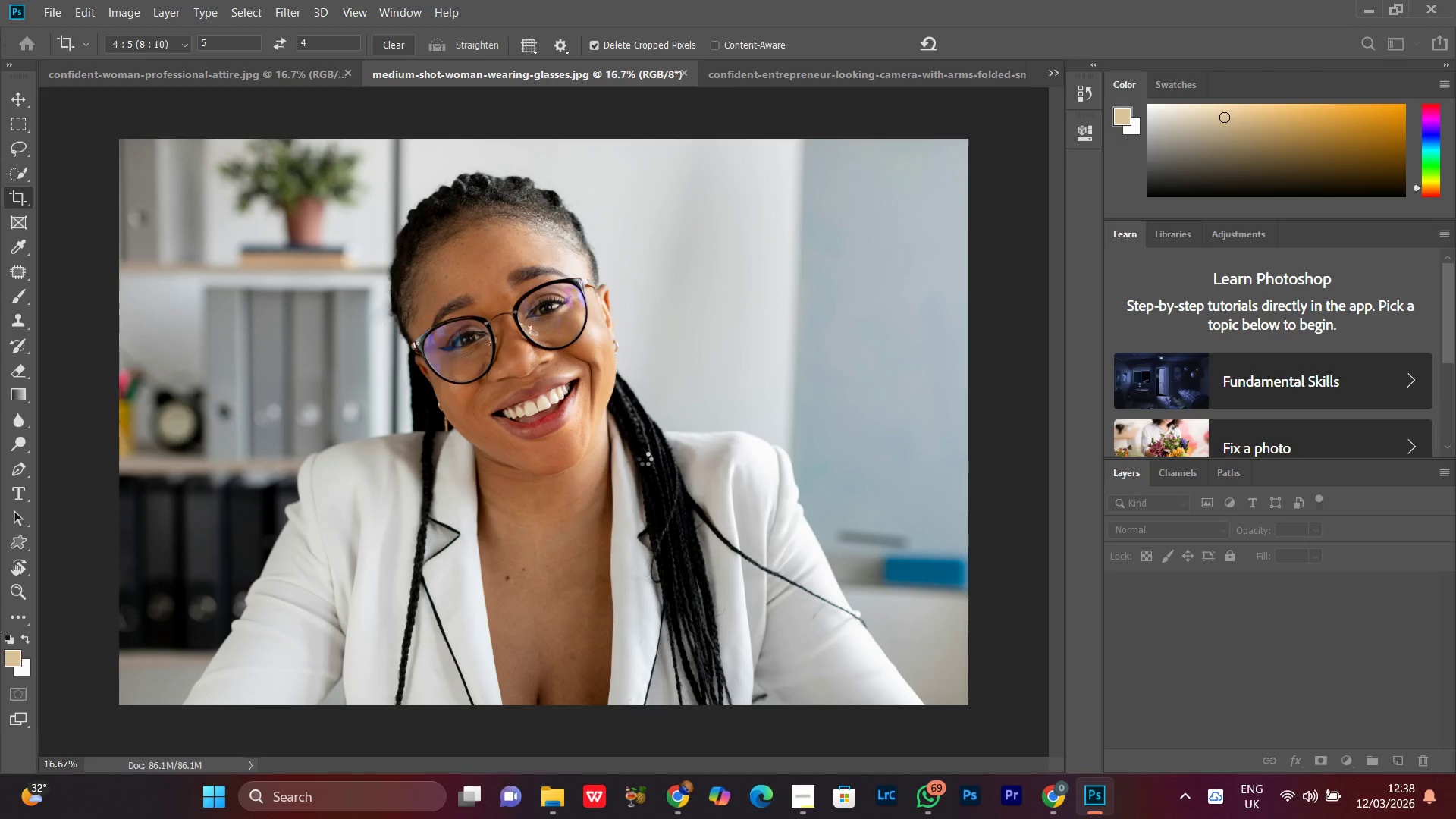 
wait(6.97)
 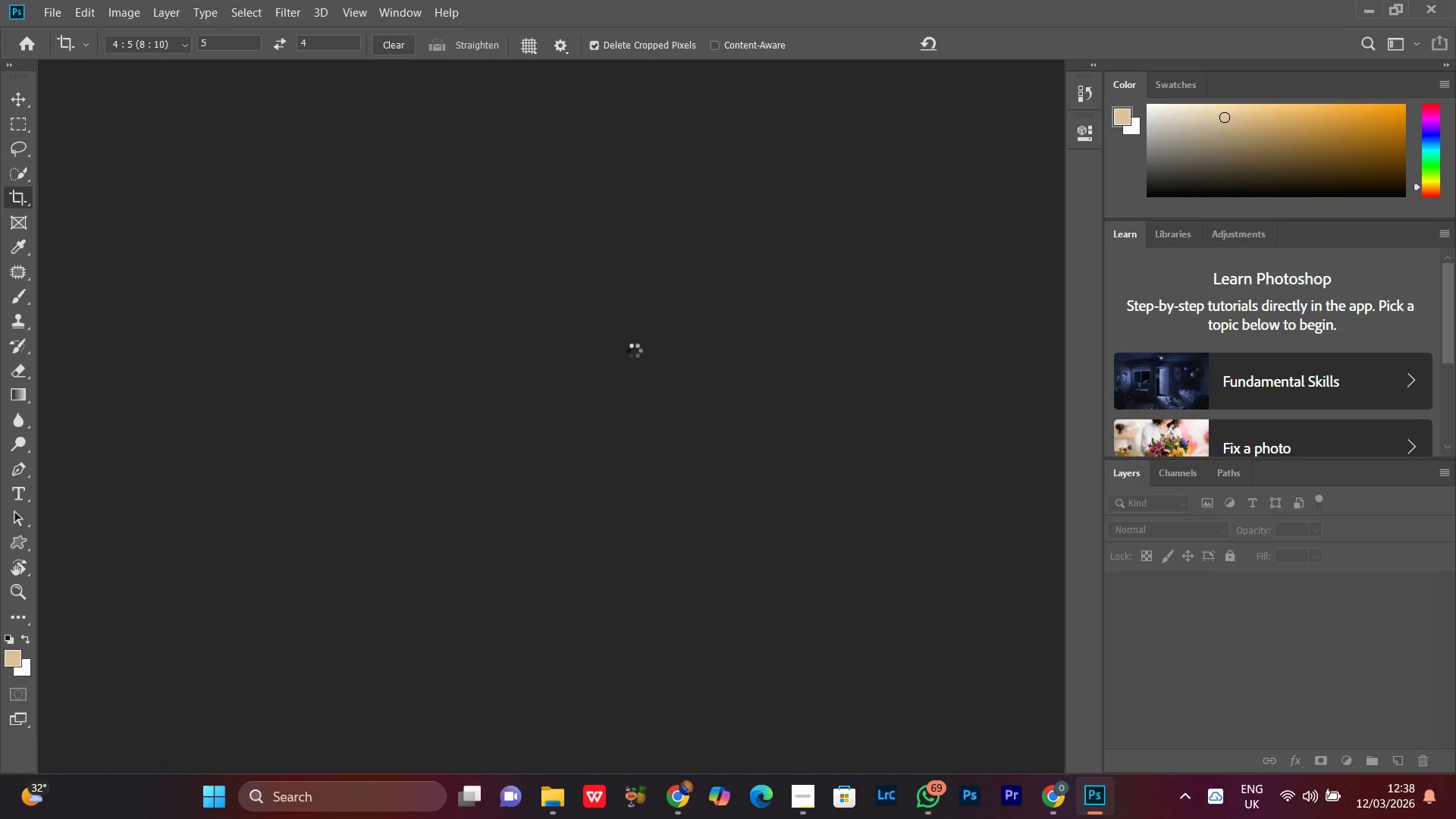 
key(Control+ControlLeft)
 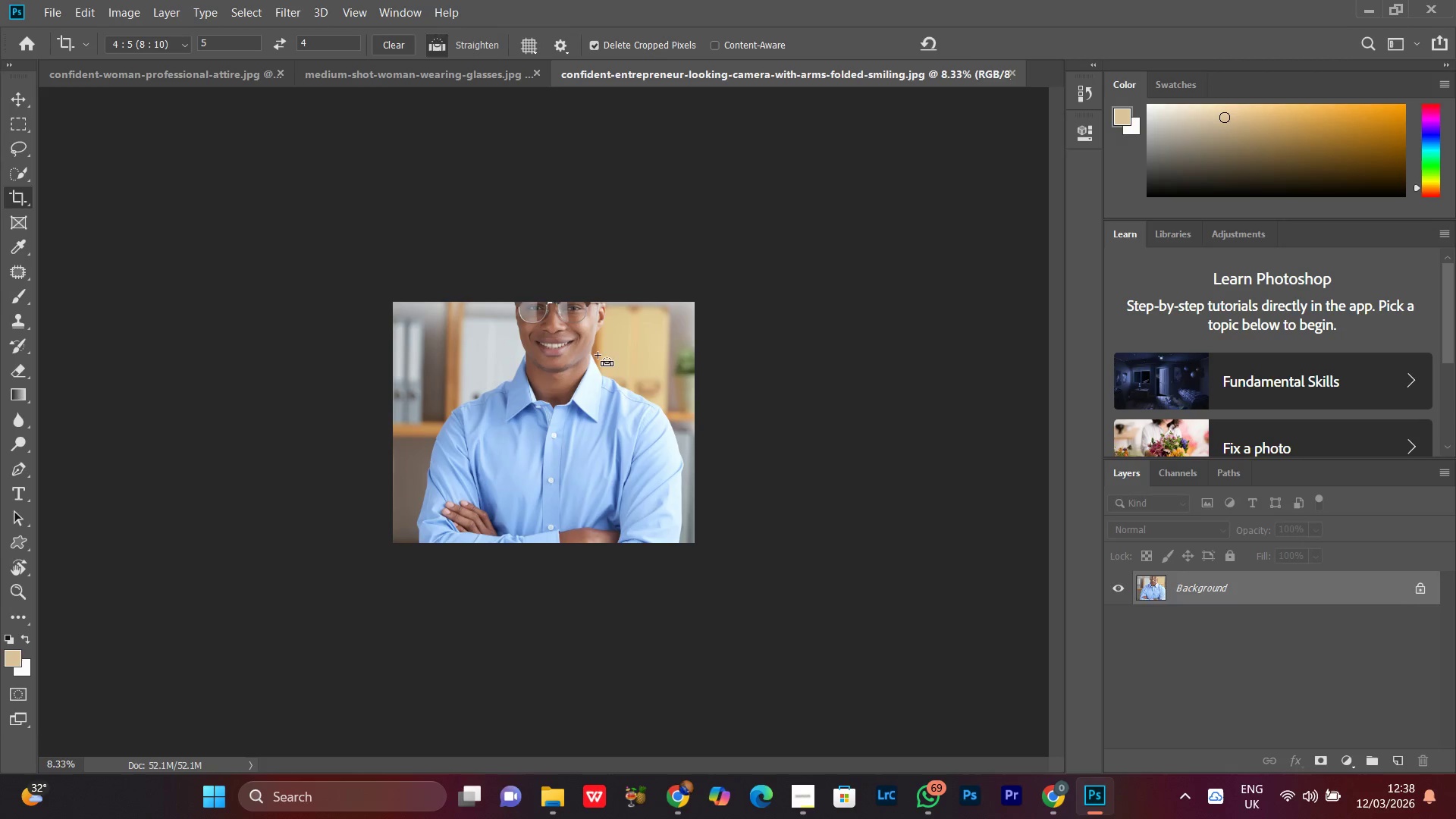 
key(Control+Z)
 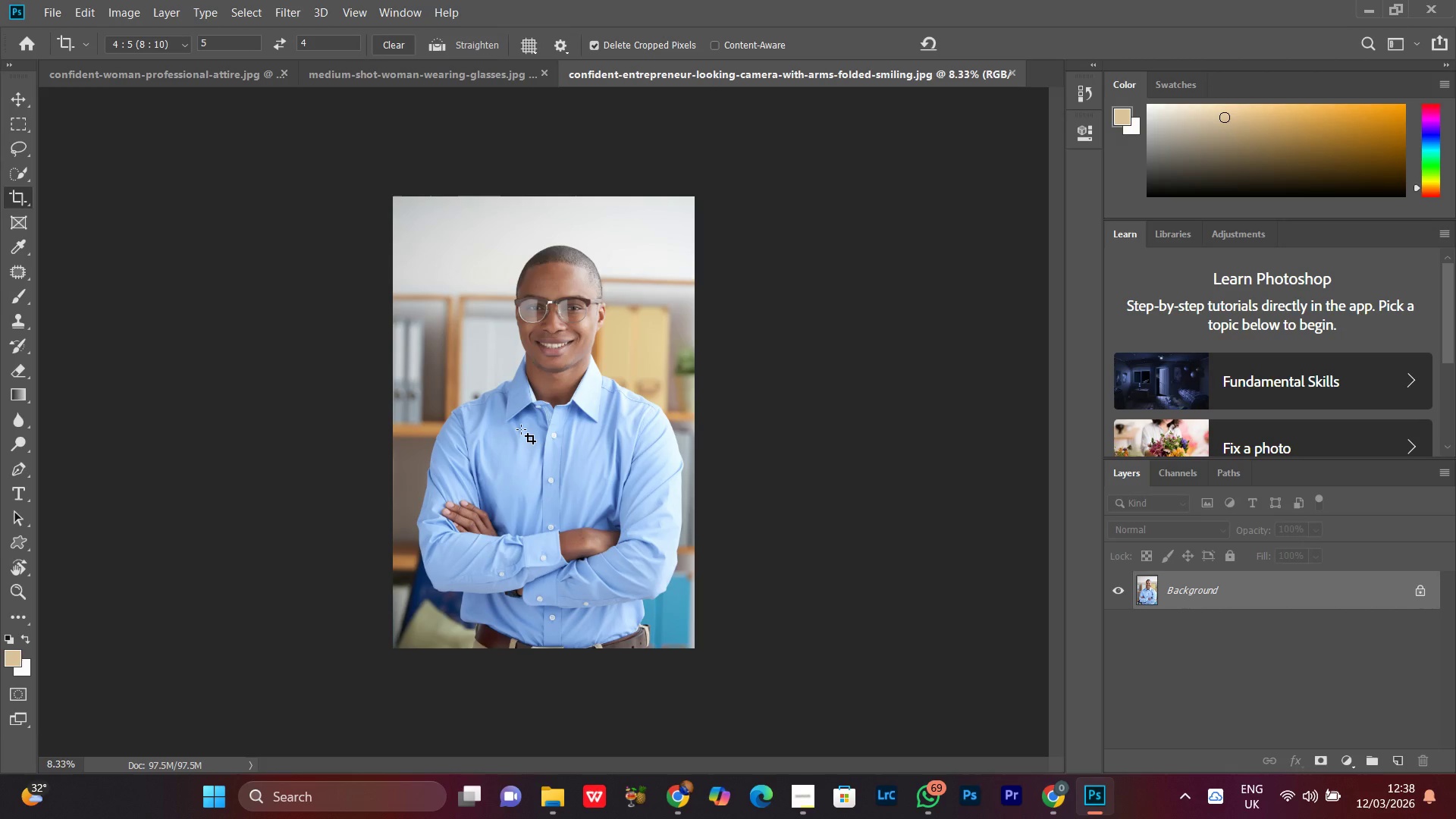 
key(Z)
 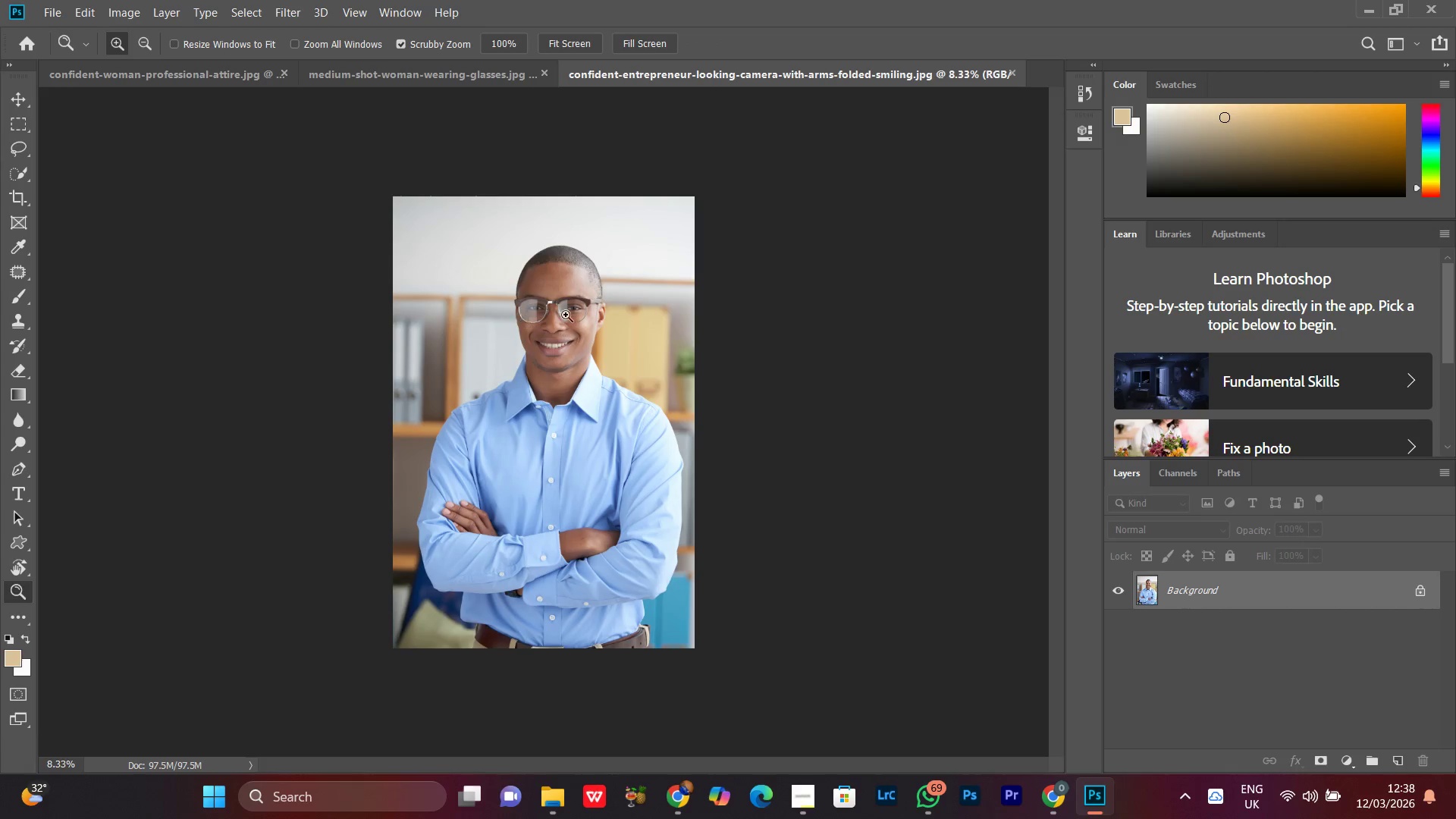 
left_click_drag(start_coordinate=[601, 302], to_coordinate=[661, 294])
 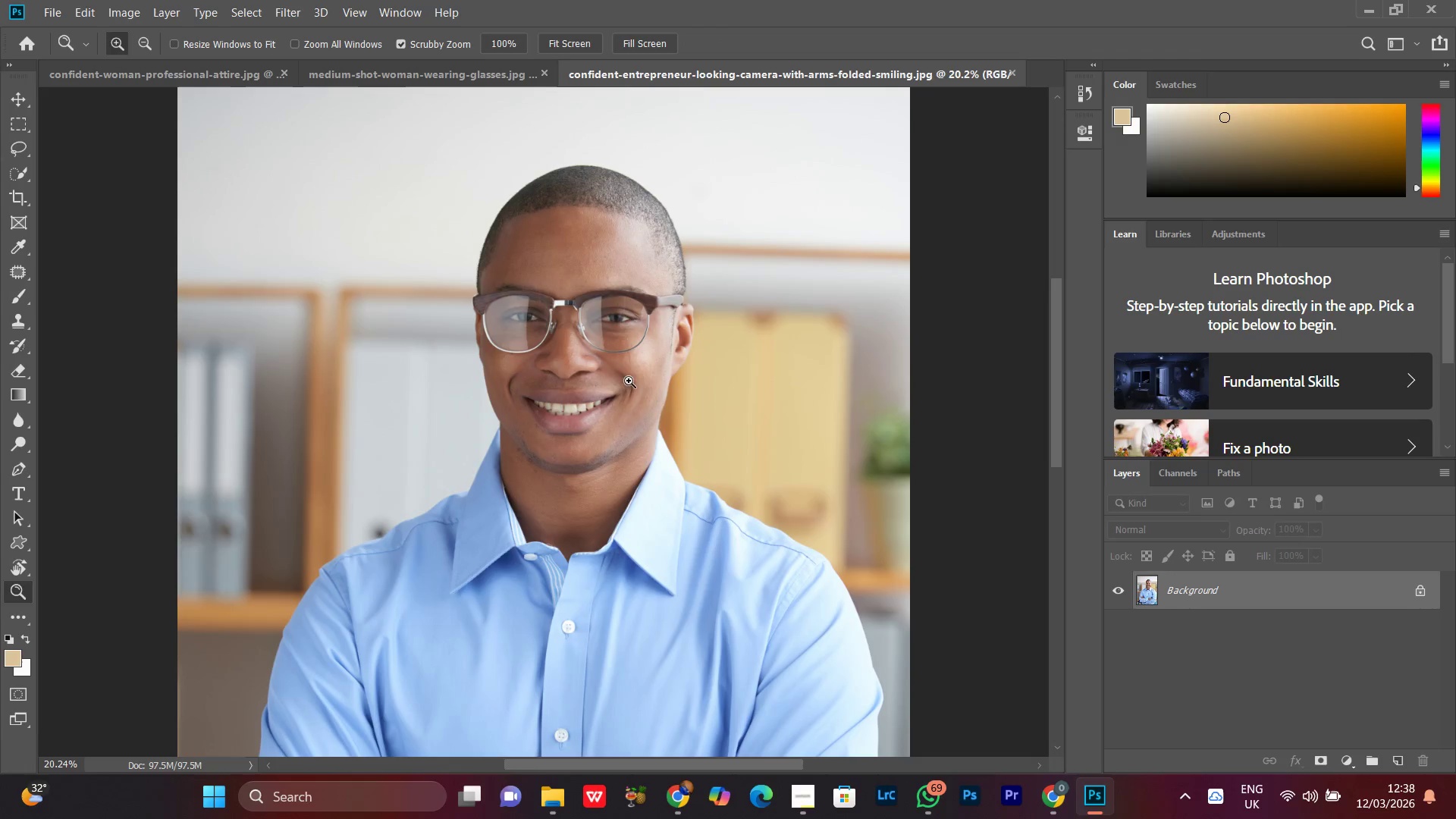 
left_click_drag(start_coordinate=[669, 372], to_coordinate=[689, 361])
 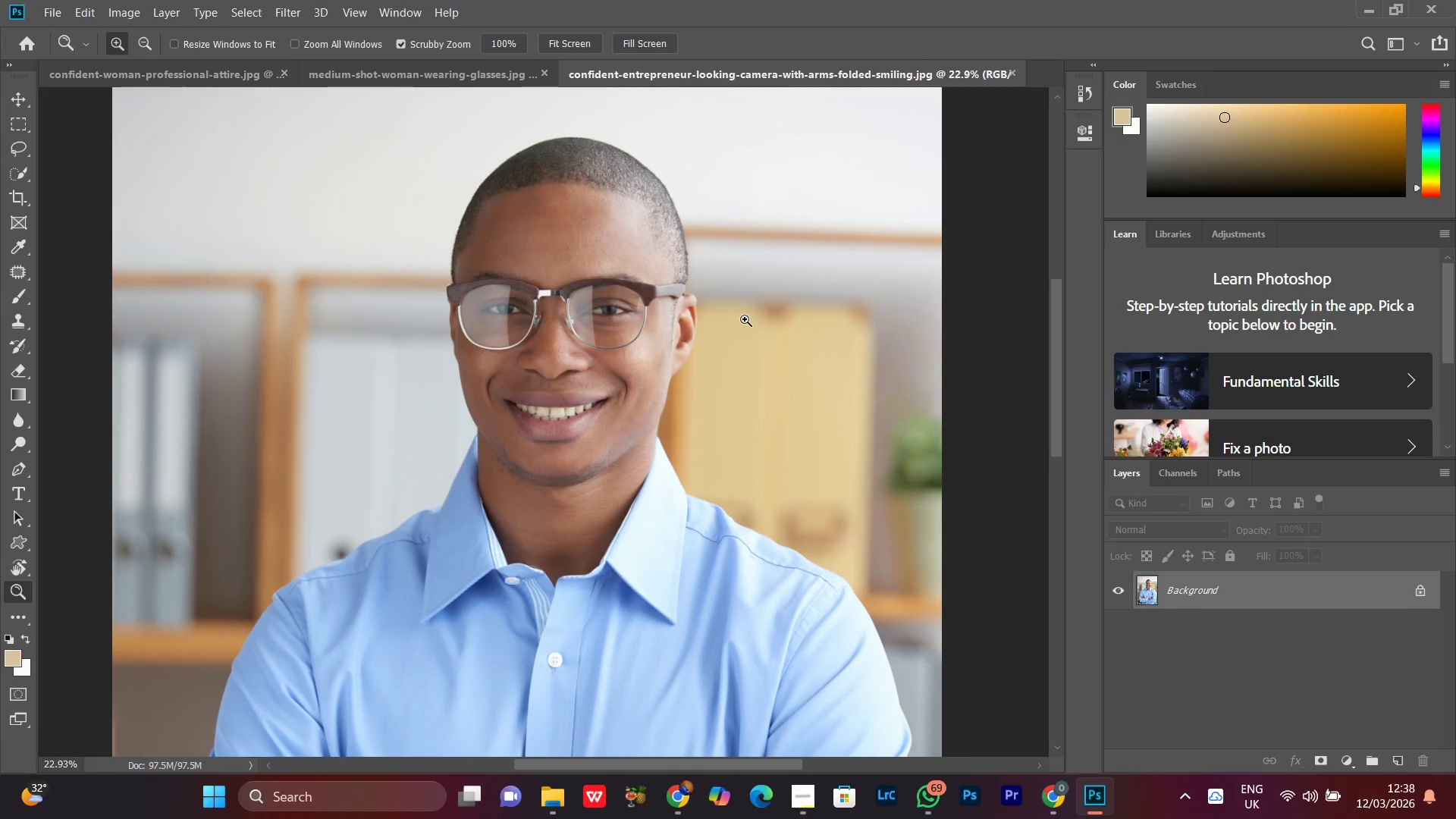 
double_click([745, 319])
 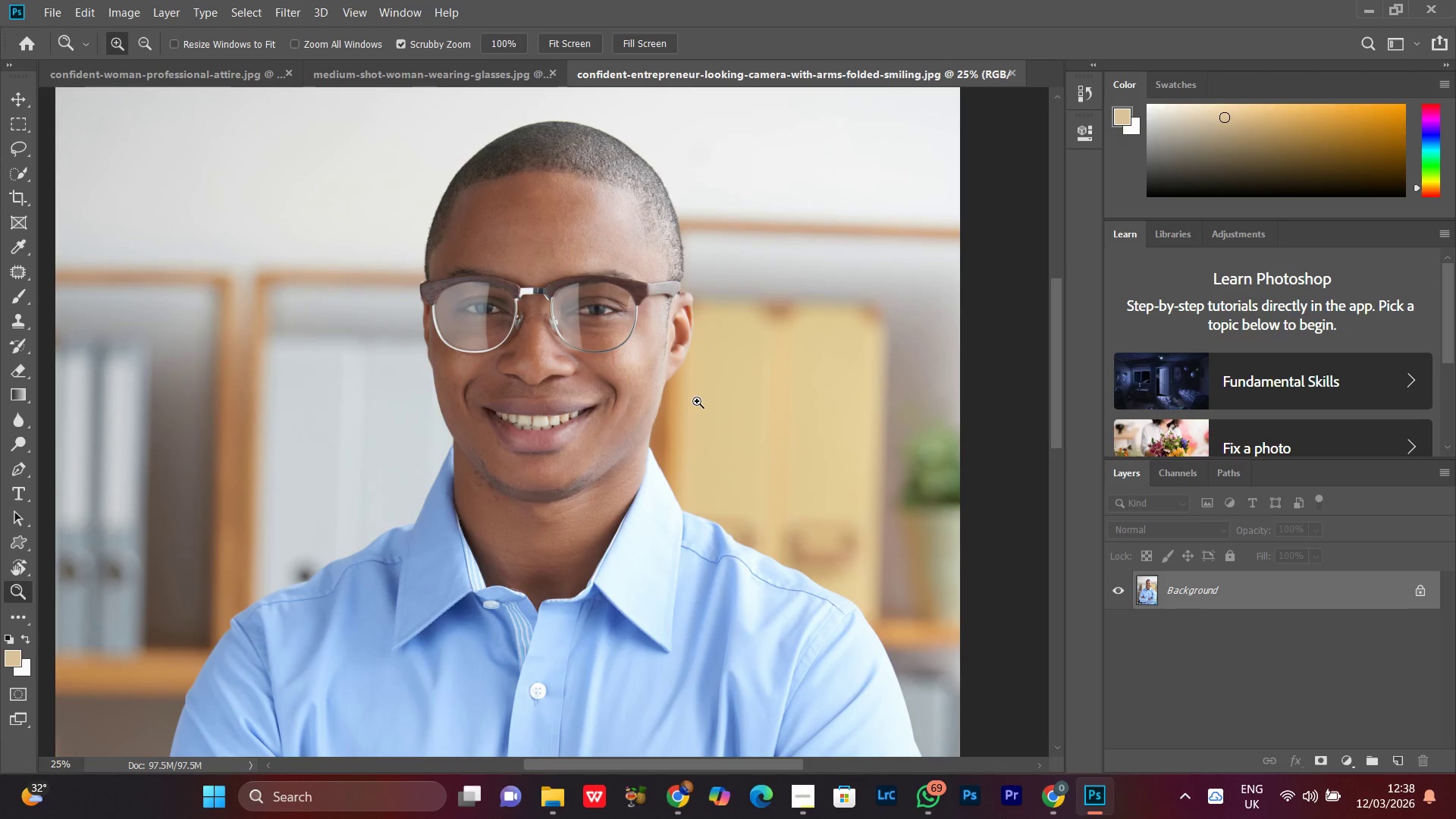 
key(Control+Equal)
 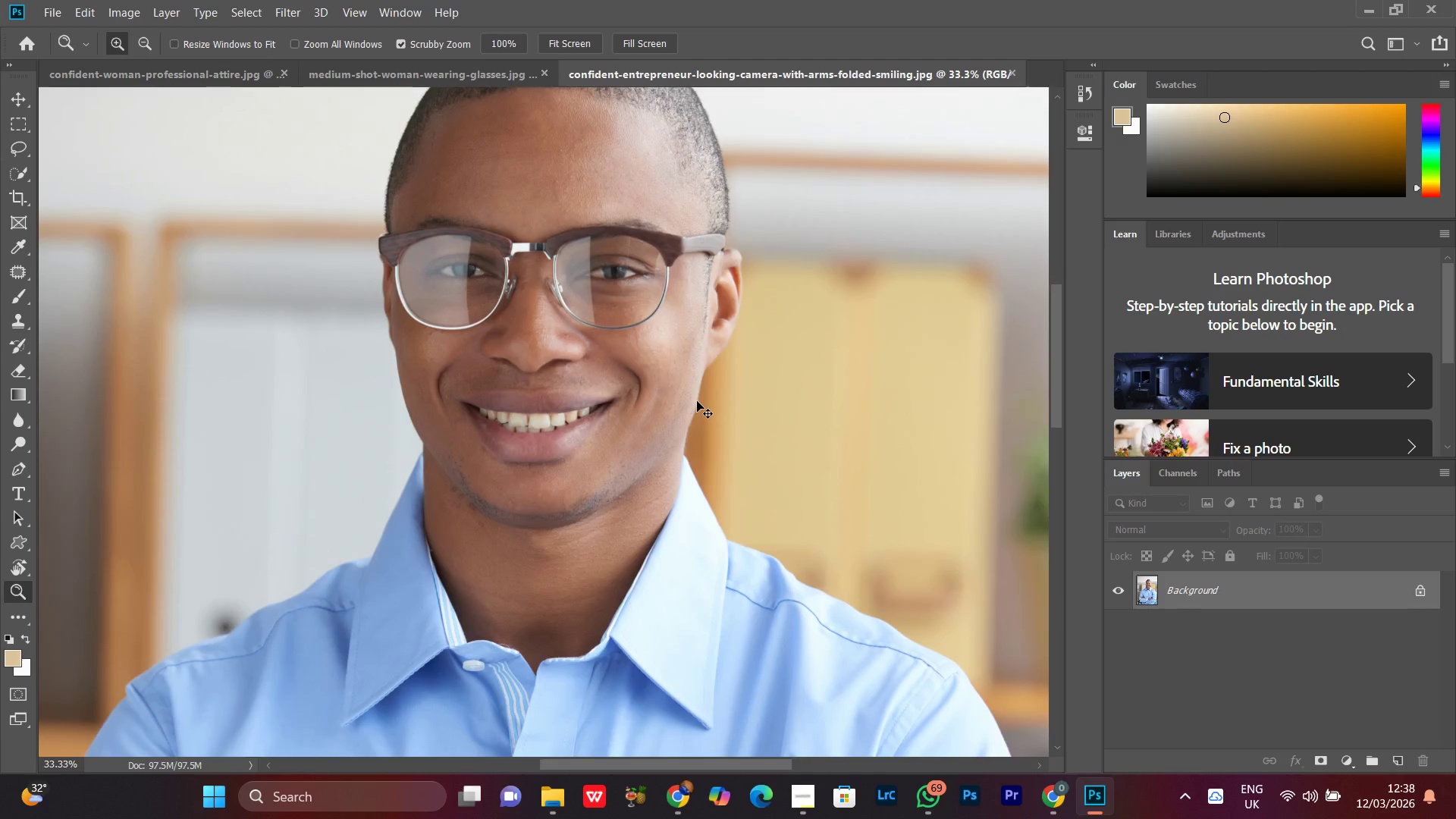 
key(Control+Equal)
 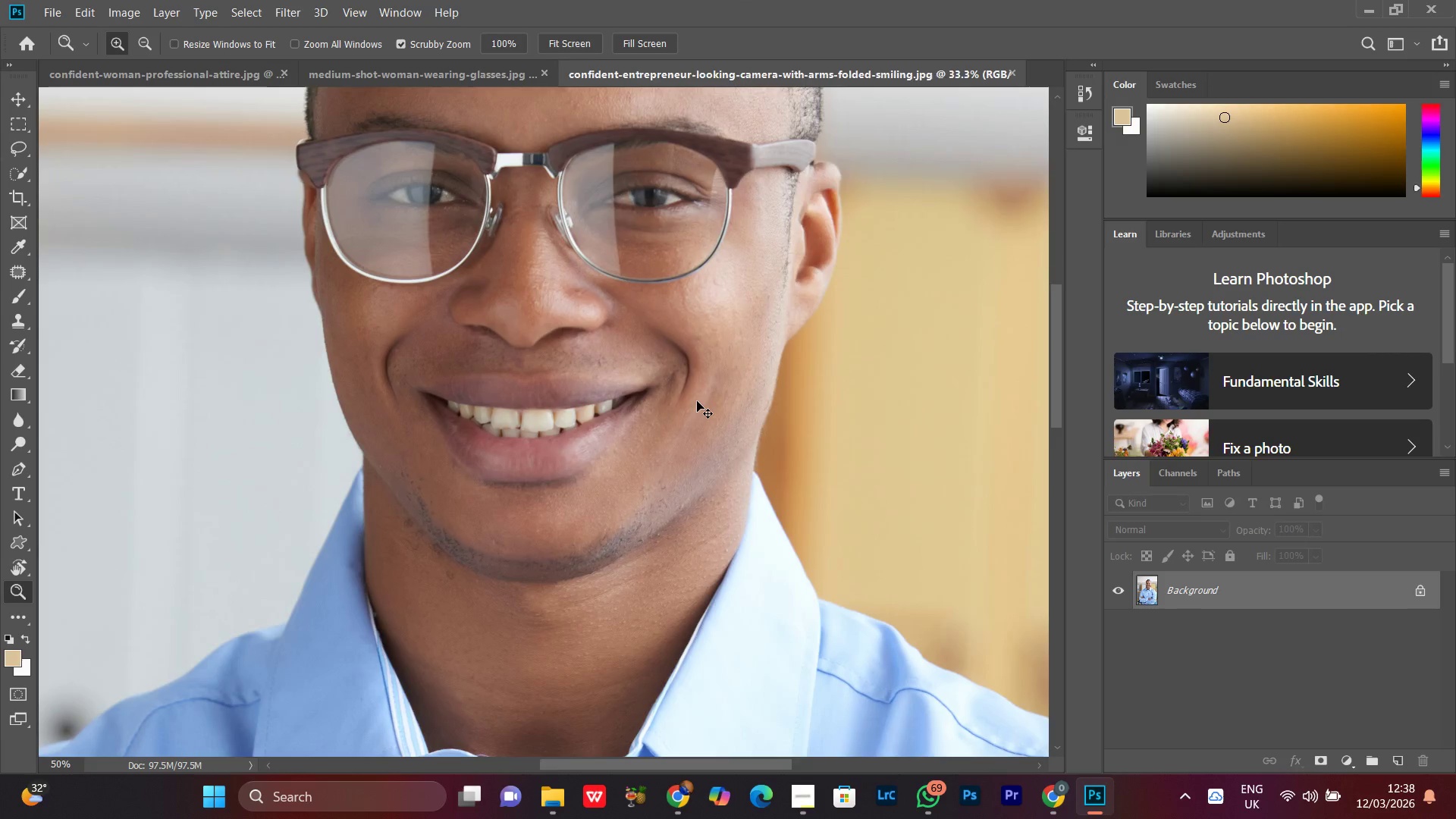 
key(Control+Minus)
 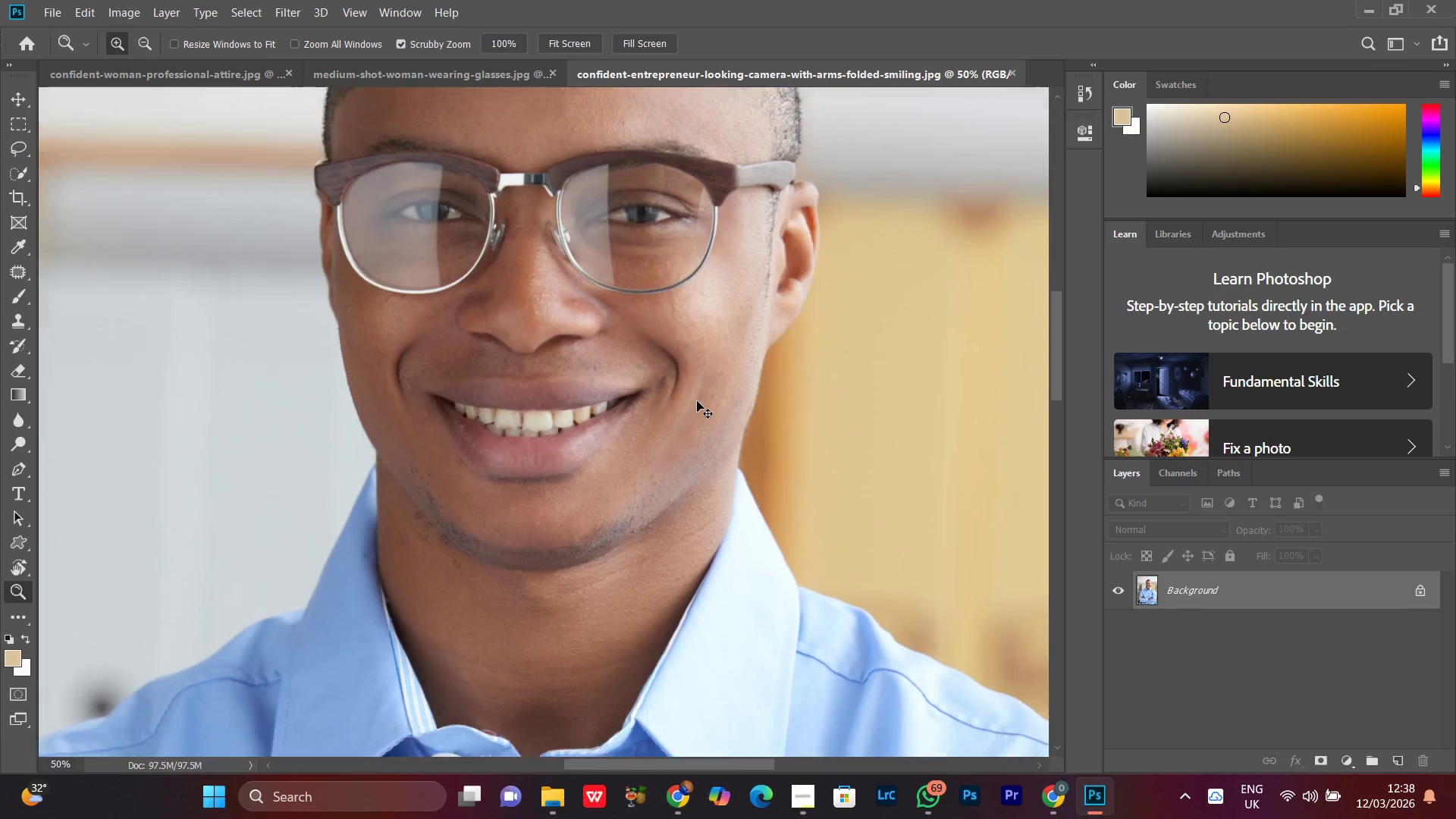 
key(Control+Minus)
 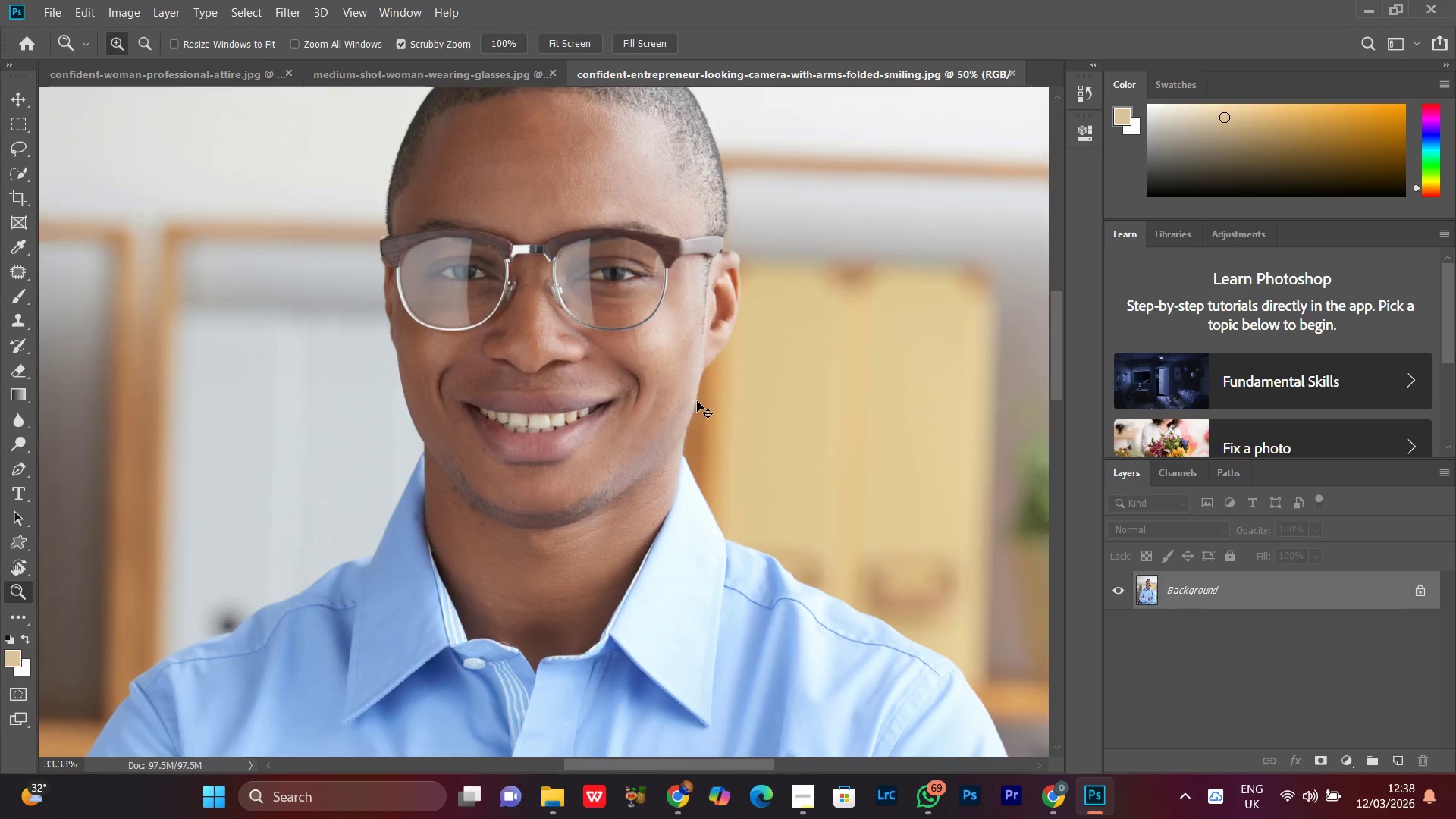 
key(Control+Minus)
 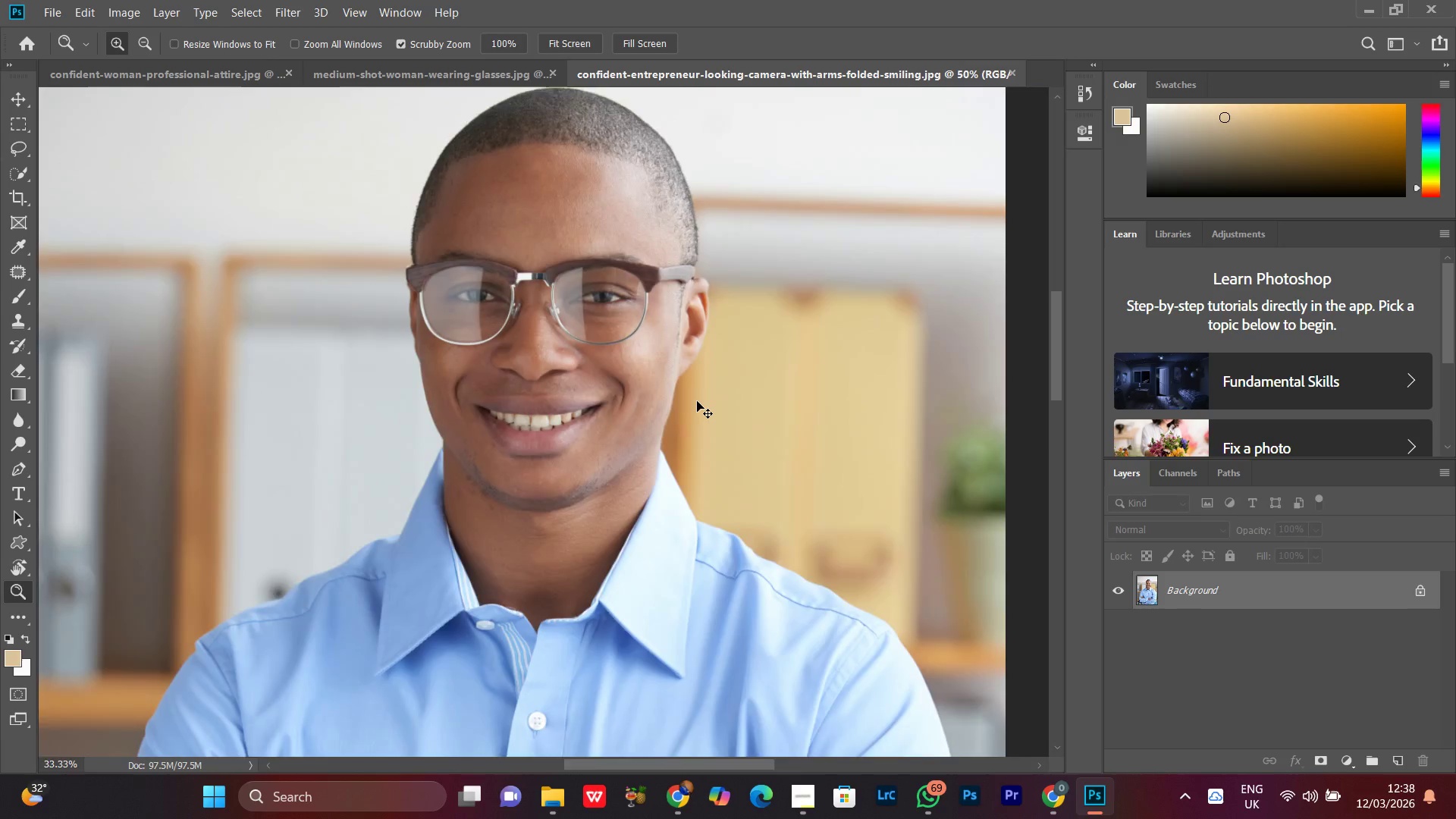 
key(Control+Minus)
 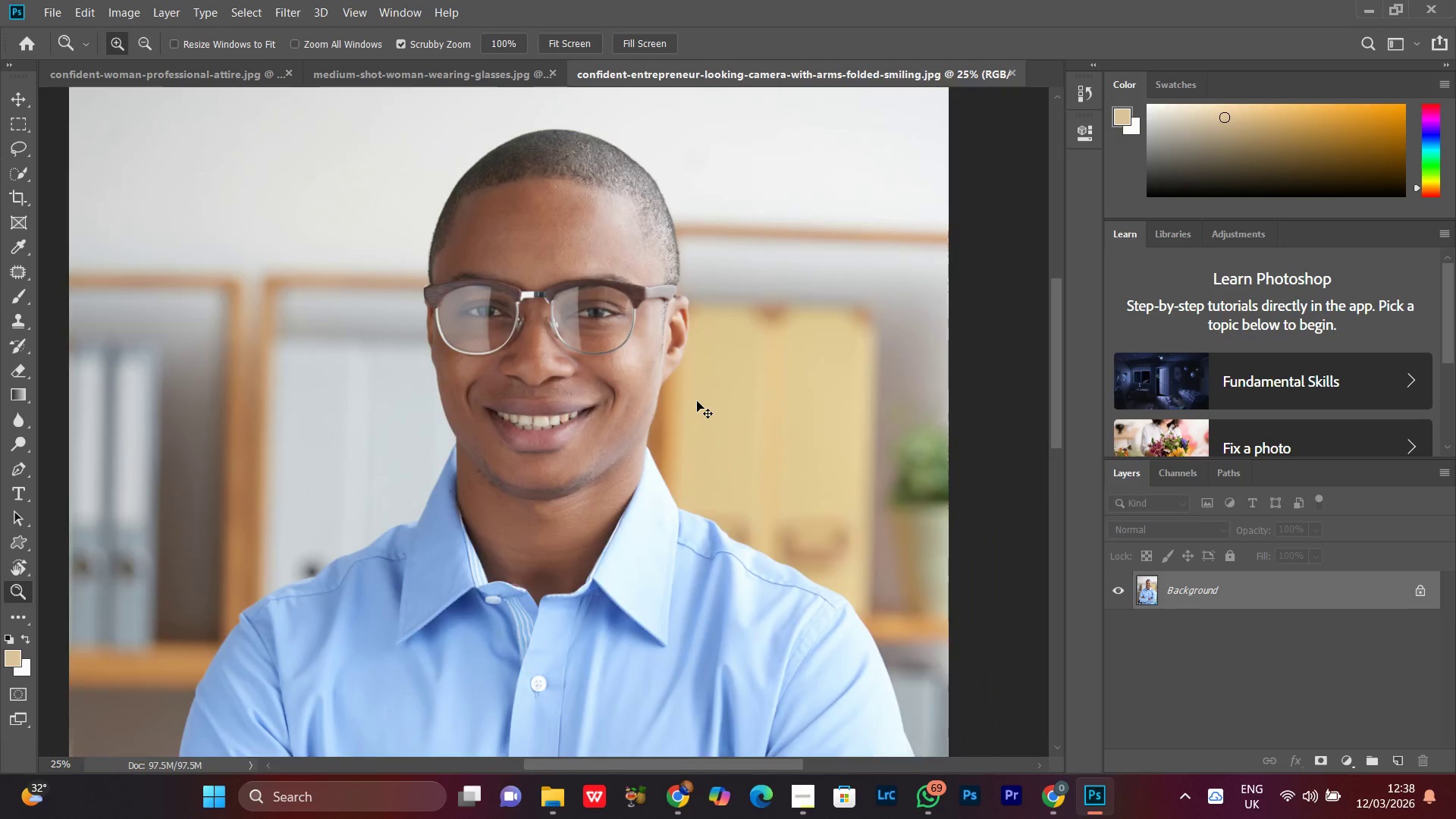 
key(Control+Minus)
 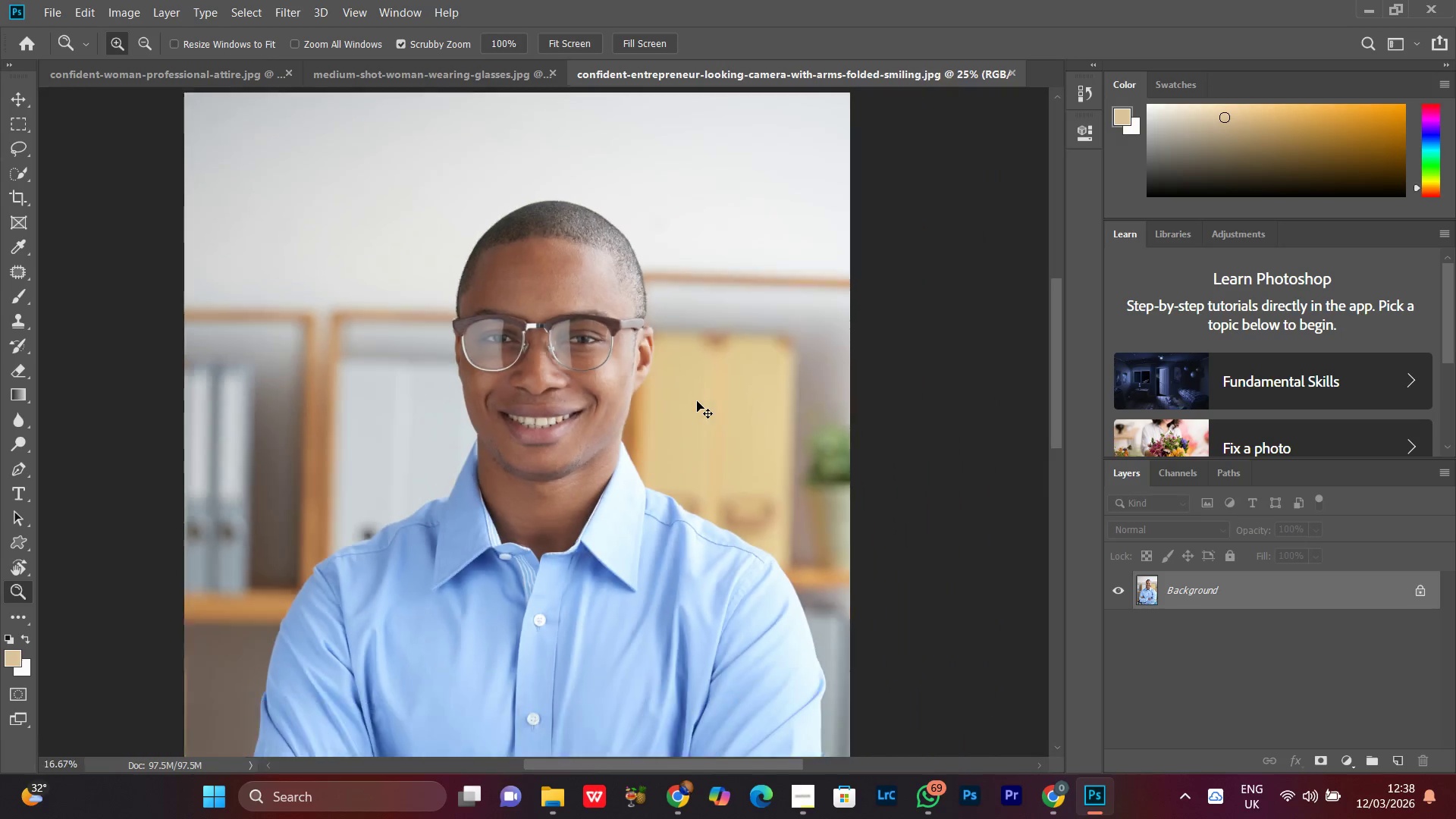 
key(Control+Minus)
 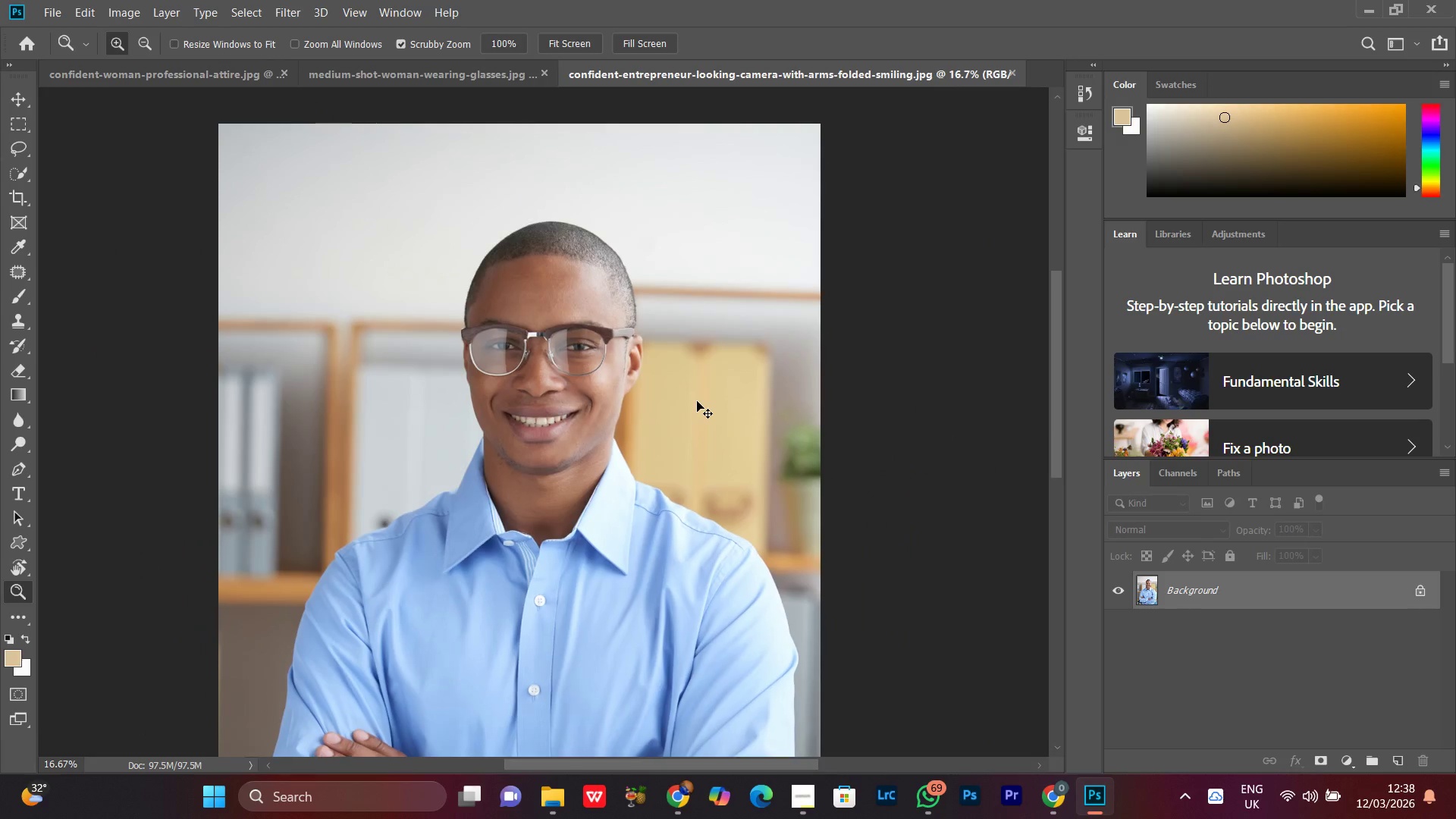 
key(Control+Minus)
 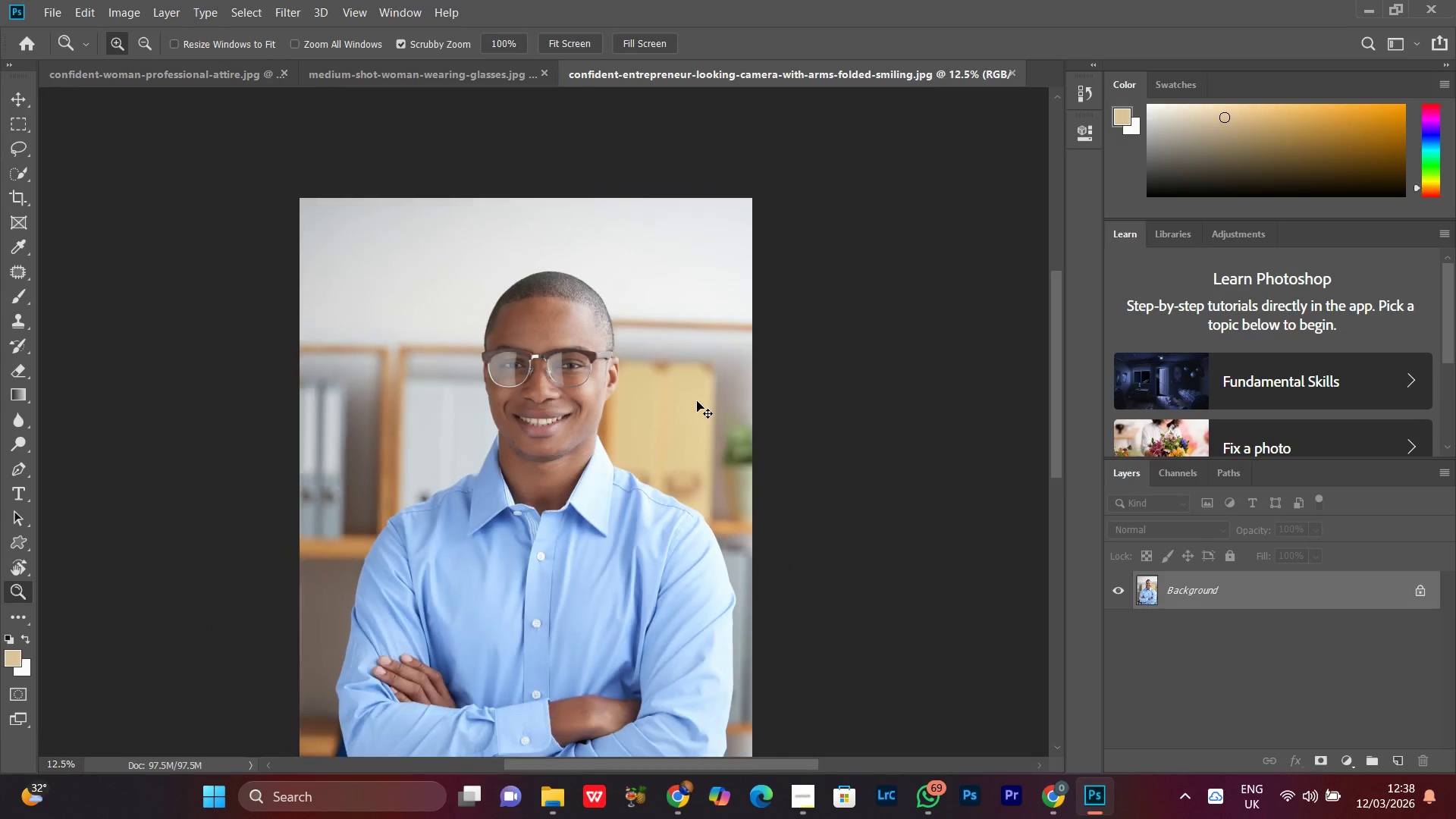 
key(Control+Minus)
 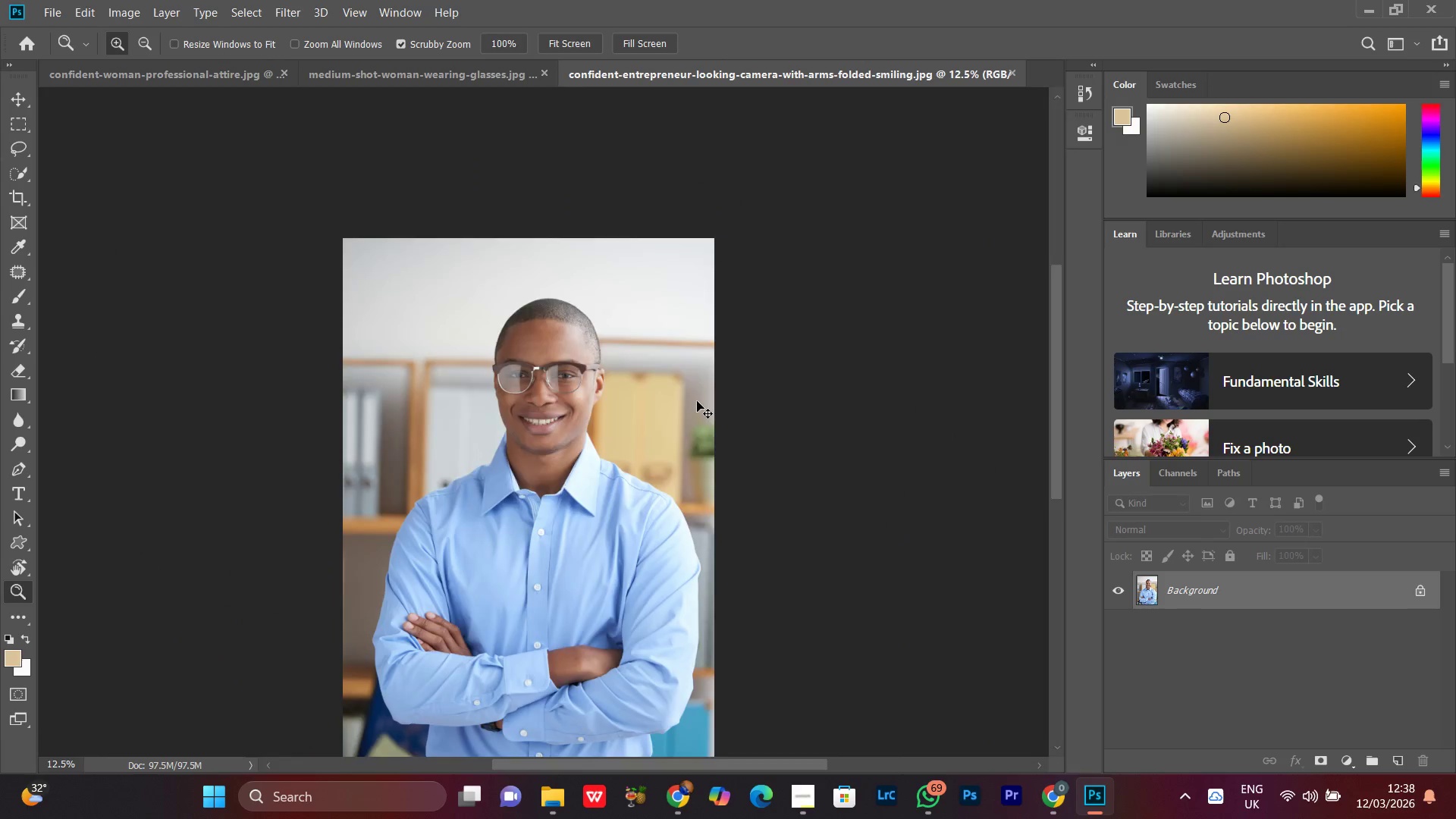 
key(Control+Minus)
 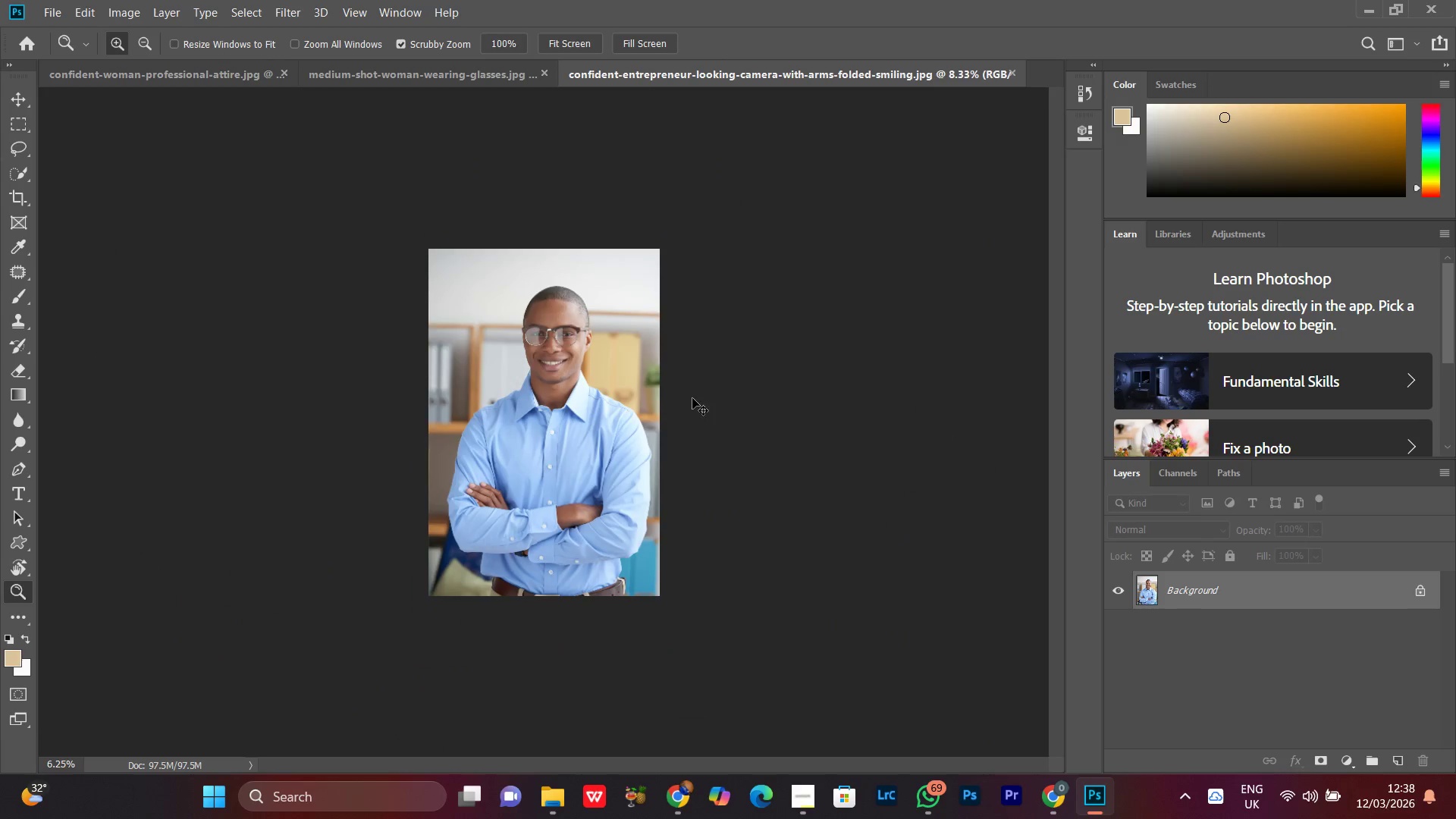 
key(Control+Equal)
 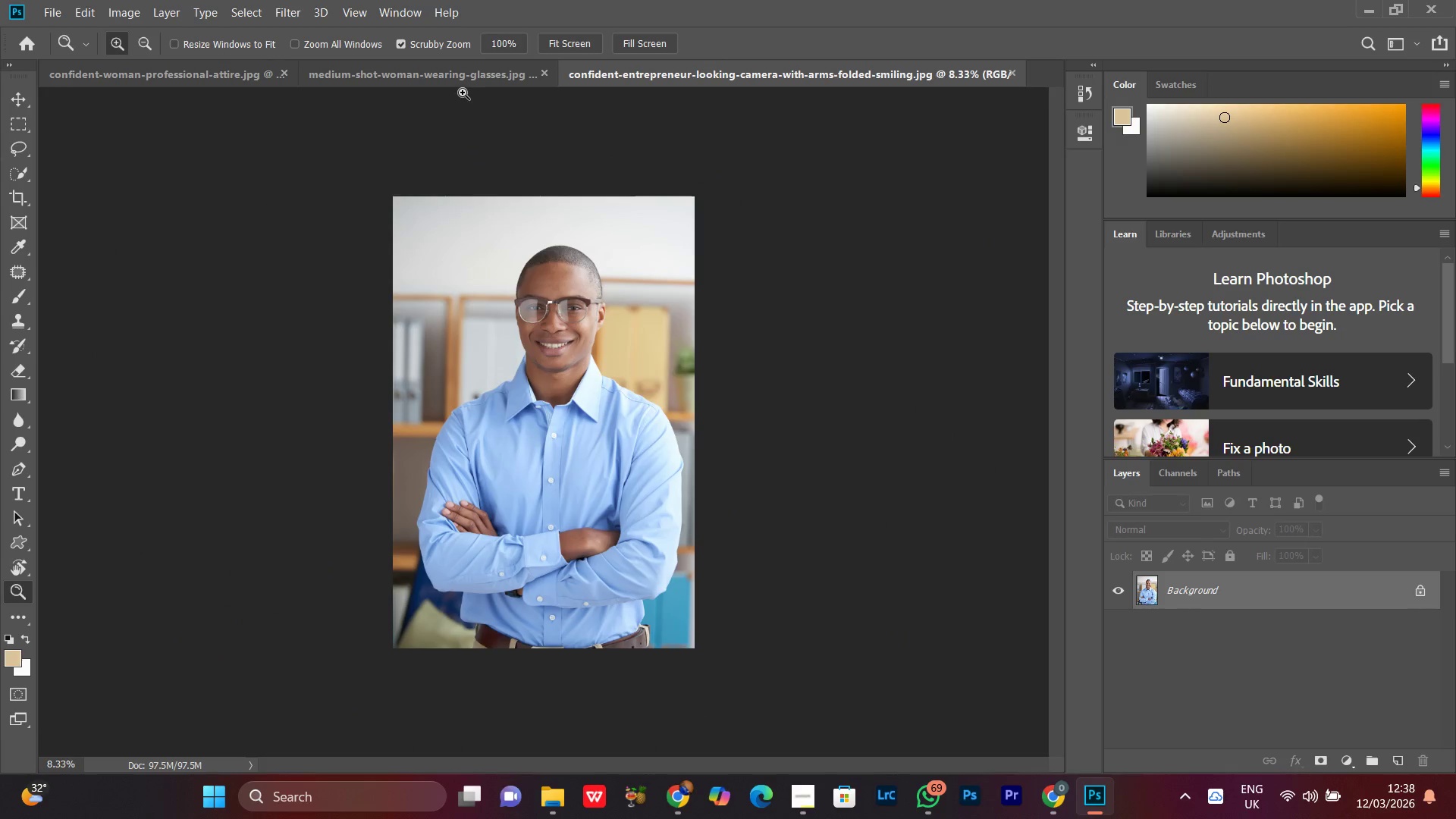 
left_click([462, 86])
 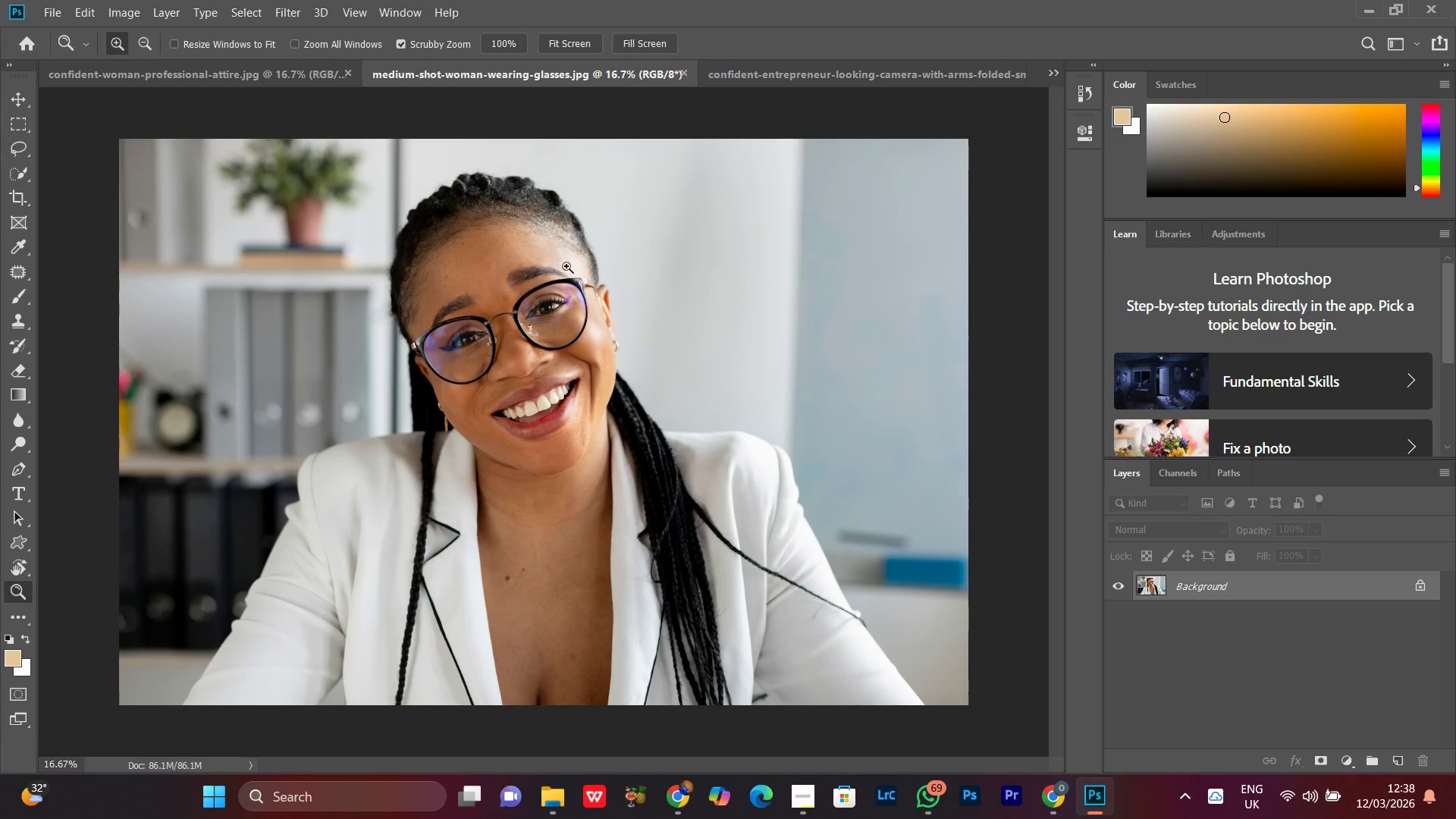 
key(Control+Minus)
 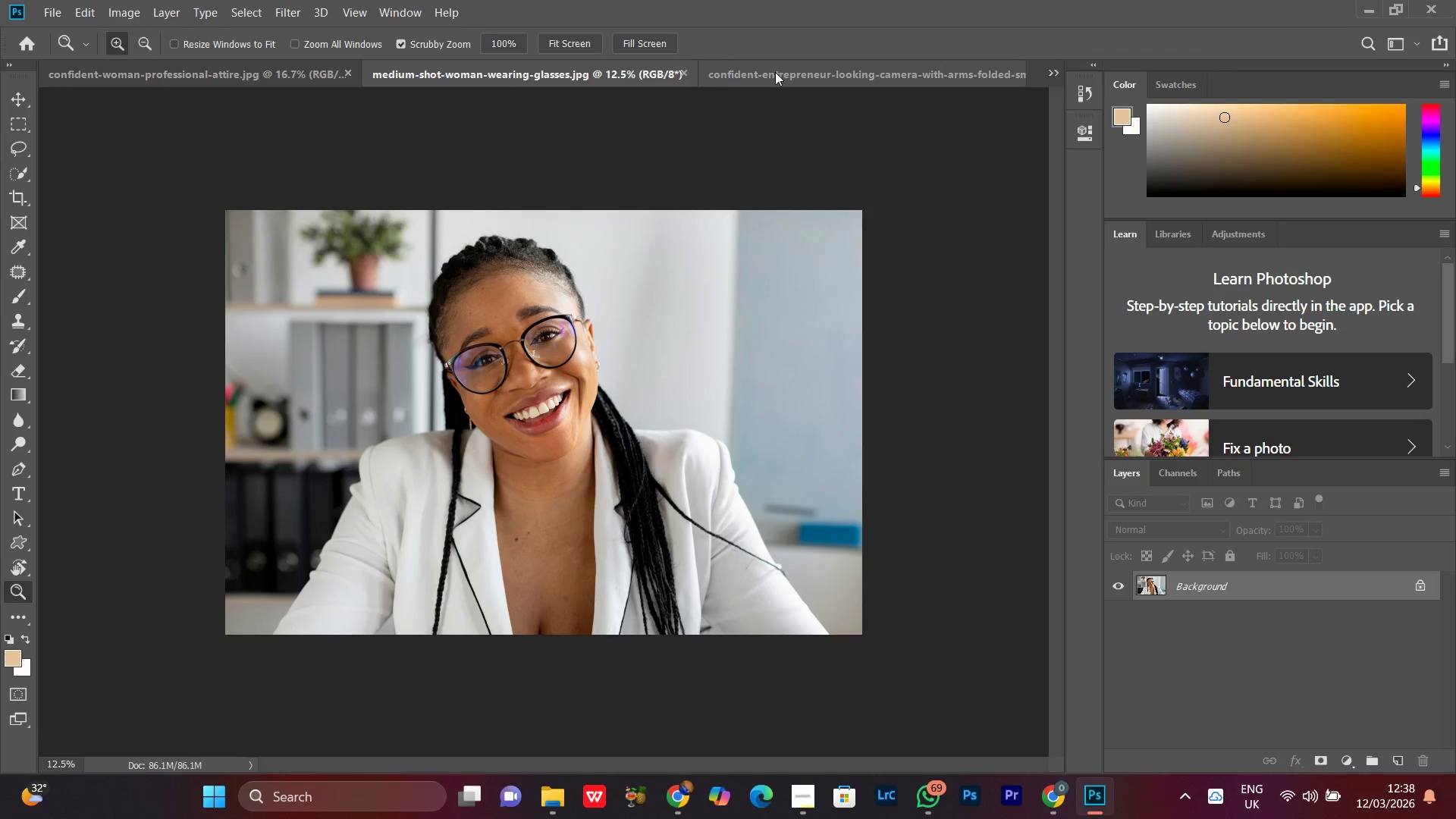 
double_click([775, 72])
 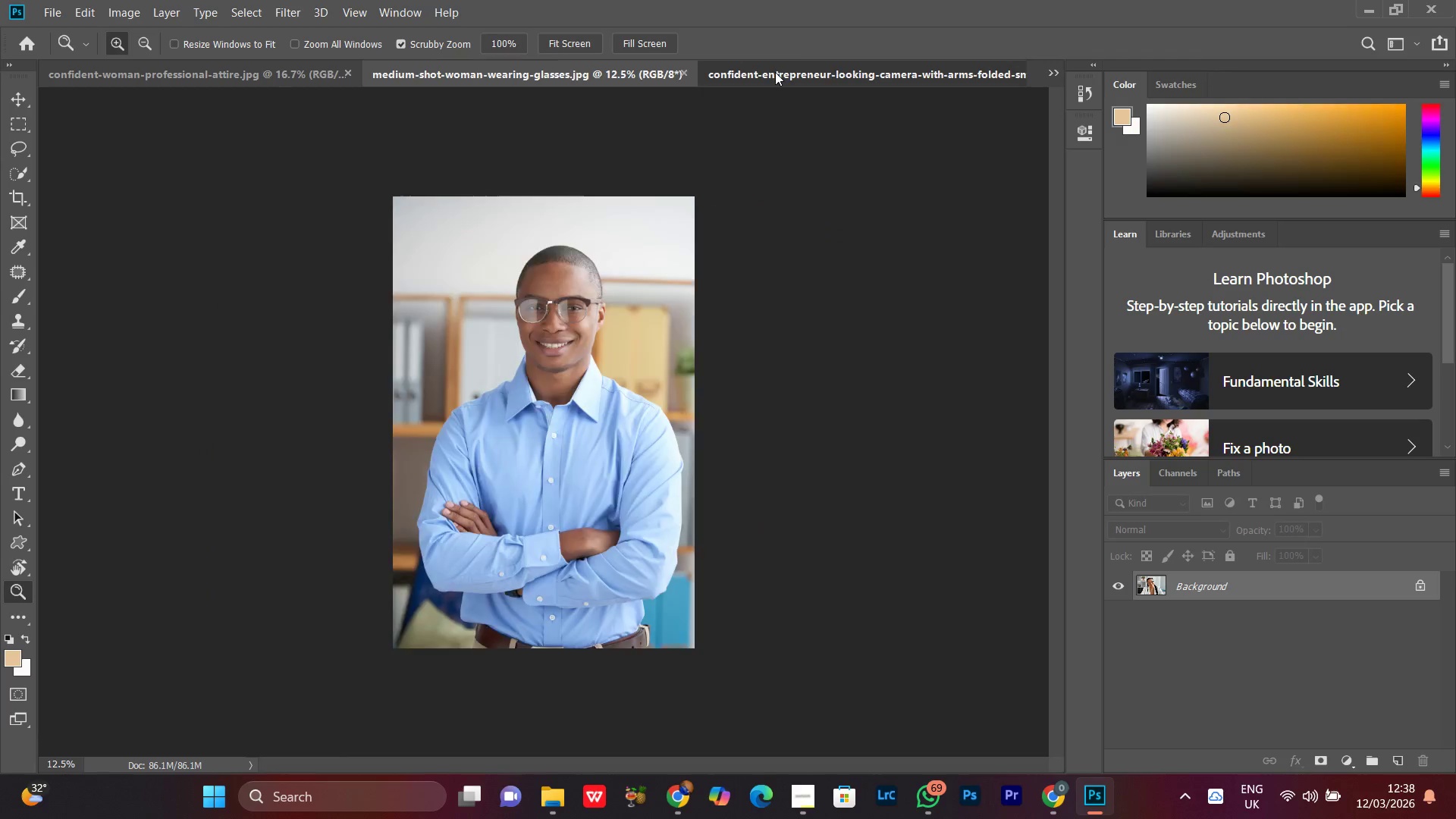 
triple_click([775, 72])
 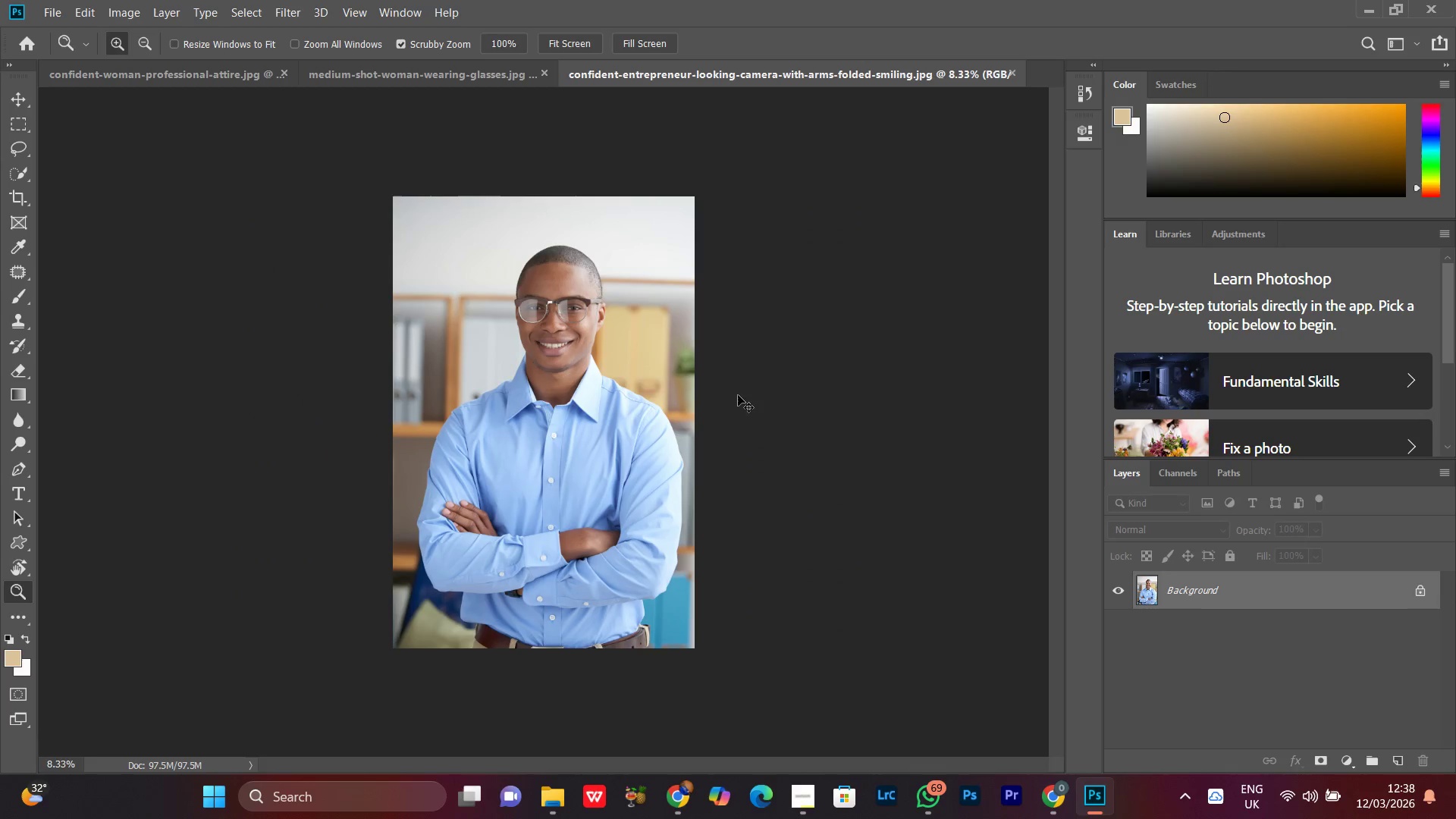 
key(Control+Equal)
 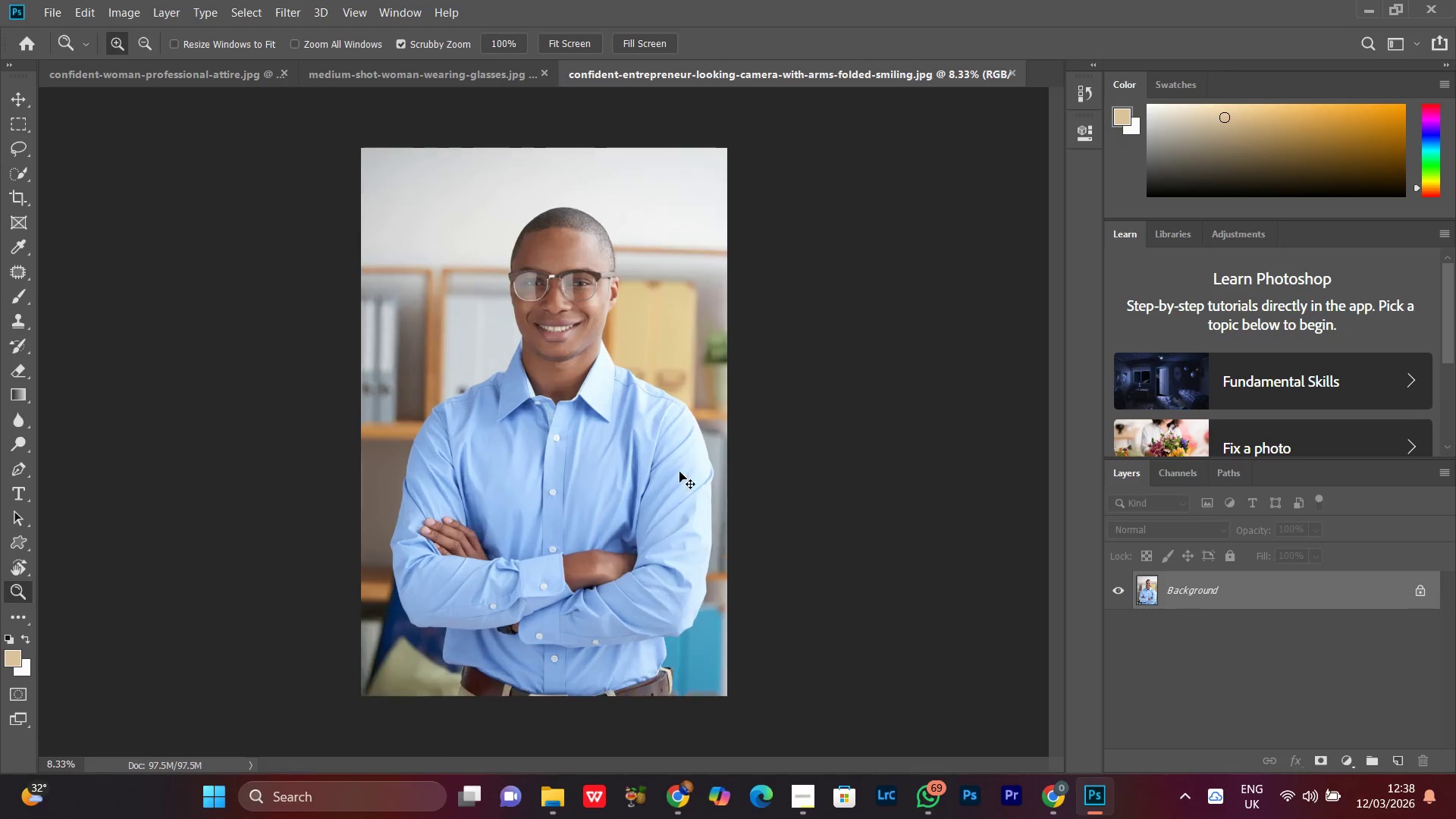 
key(Control+Equal)
 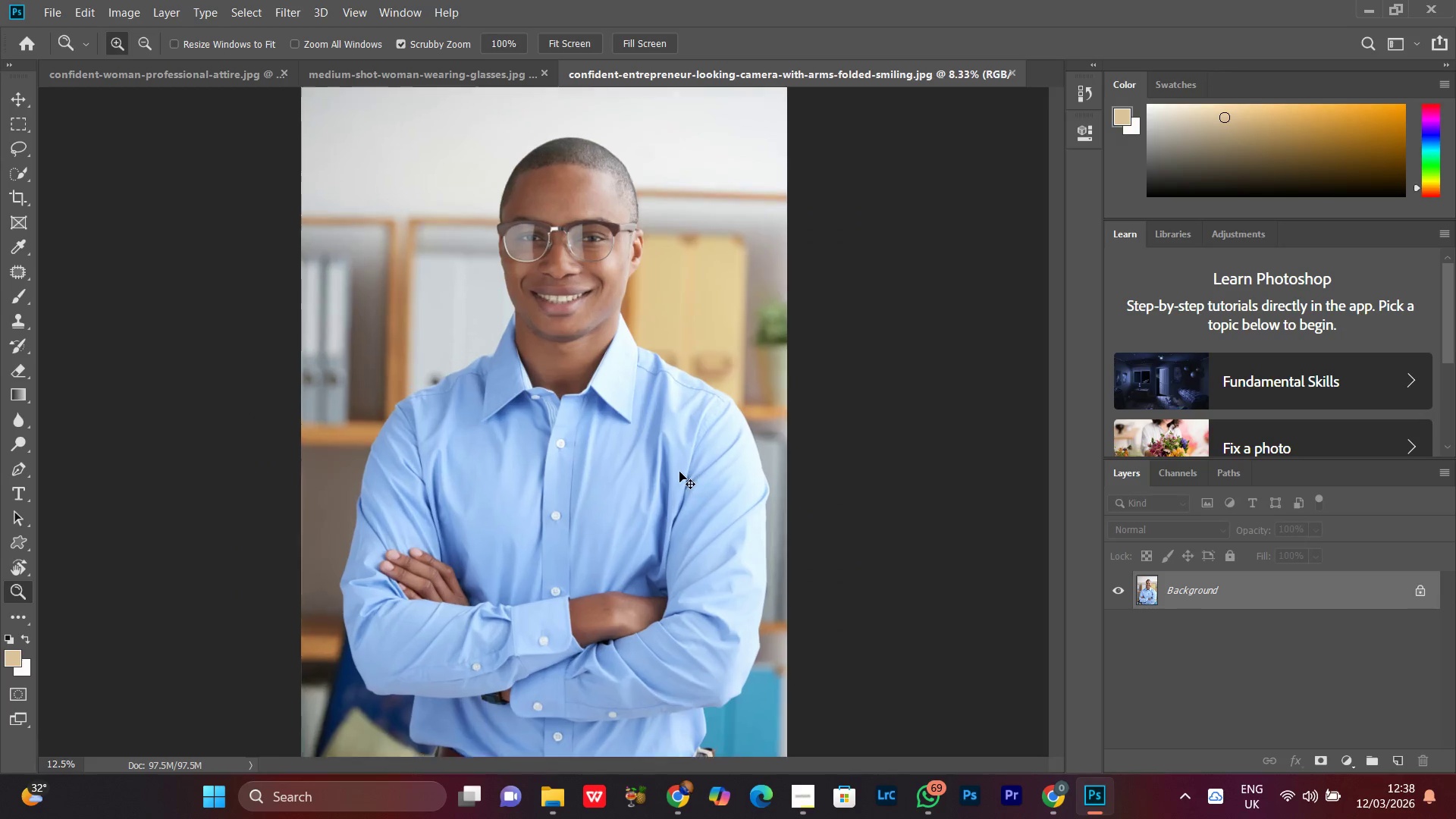 
key(Control+Equal)
 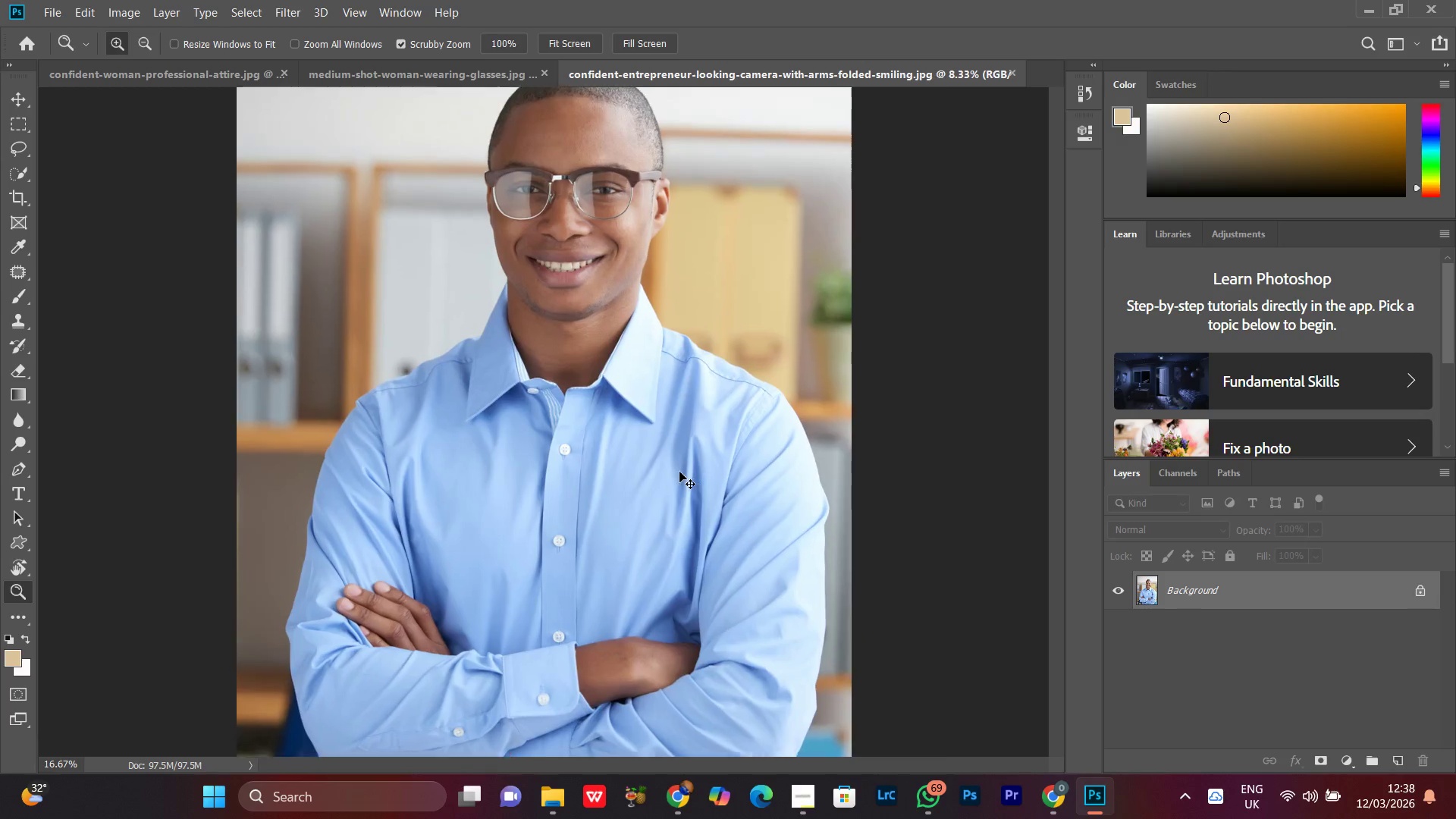 
key(Control+Equal)
 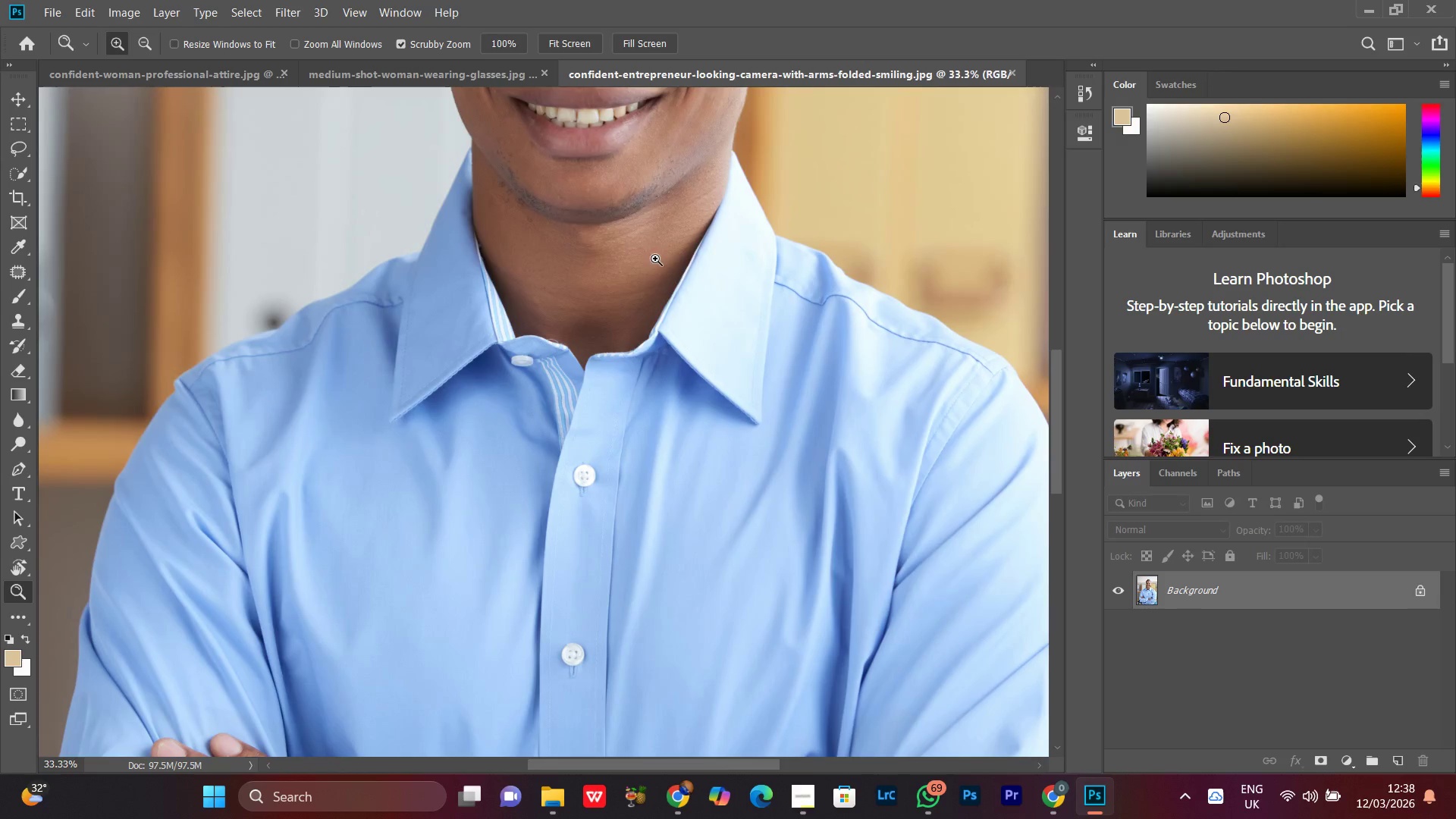 
hold_key(key=Space, duration=1.39)
 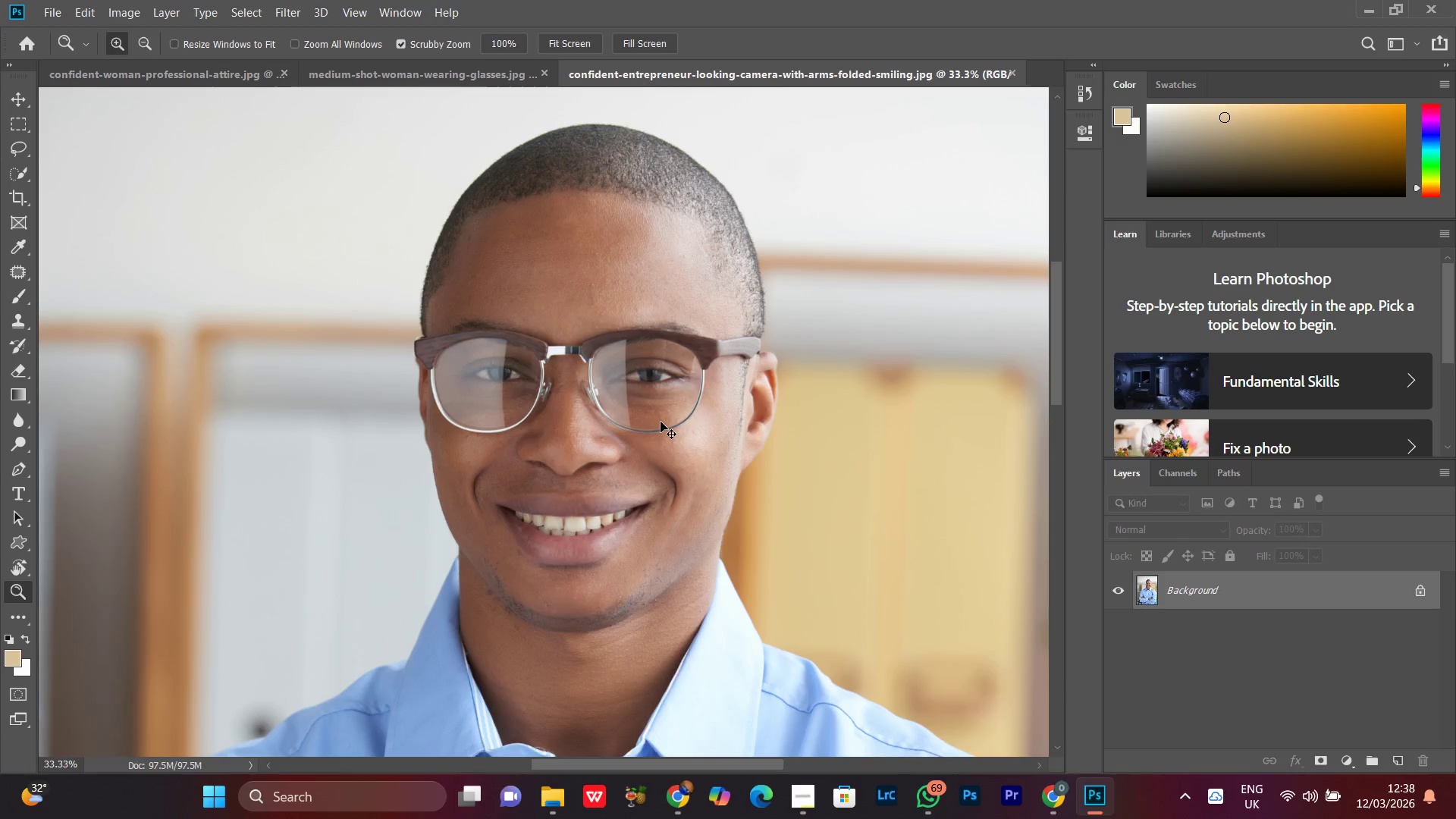 
left_click_drag(start_coordinate=[661, 209], to_coordinate=[648, 495])
 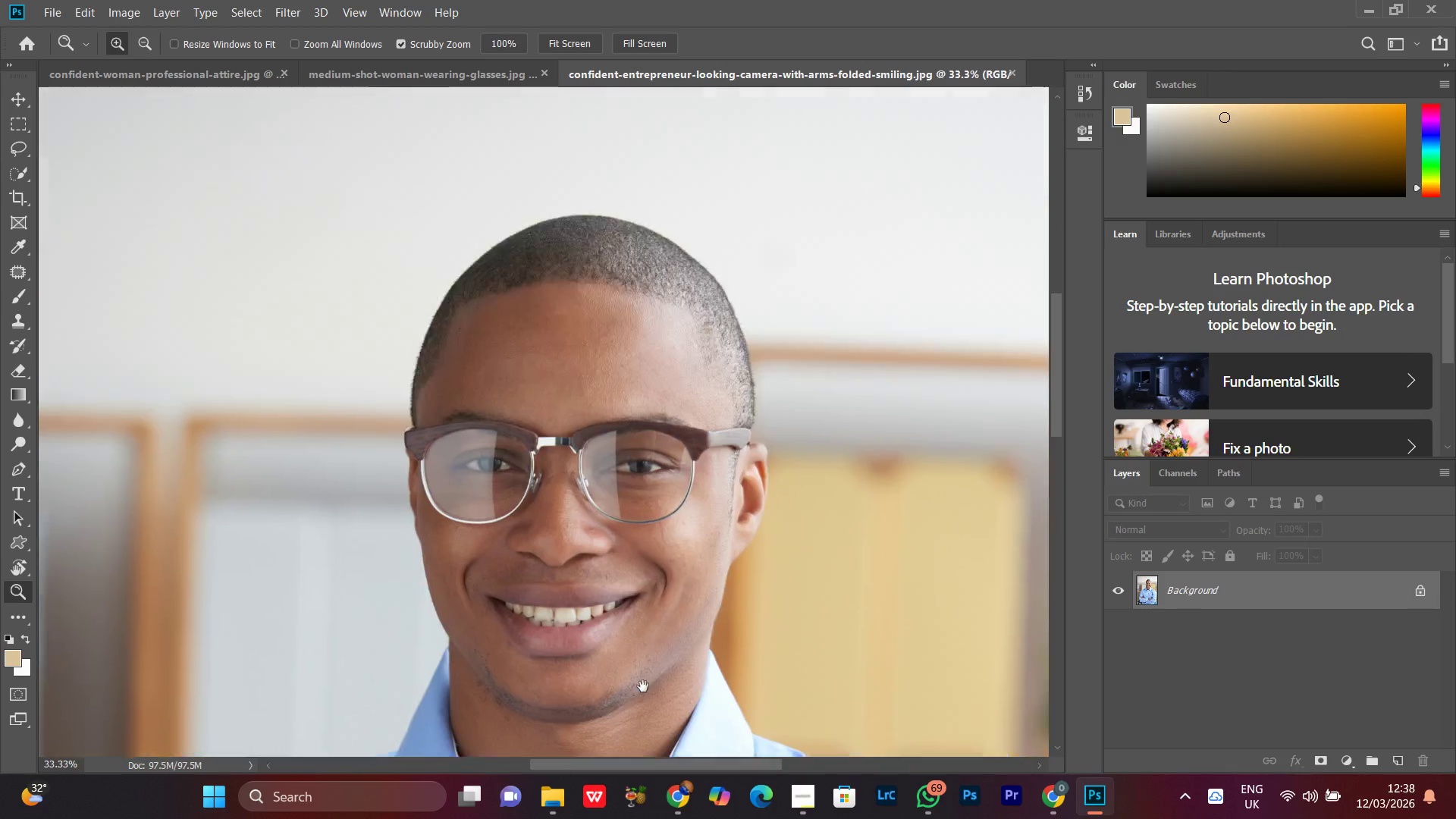 
left_click_drag(start_coordinate=[643, 686], to_coordinate=[661, 422])
 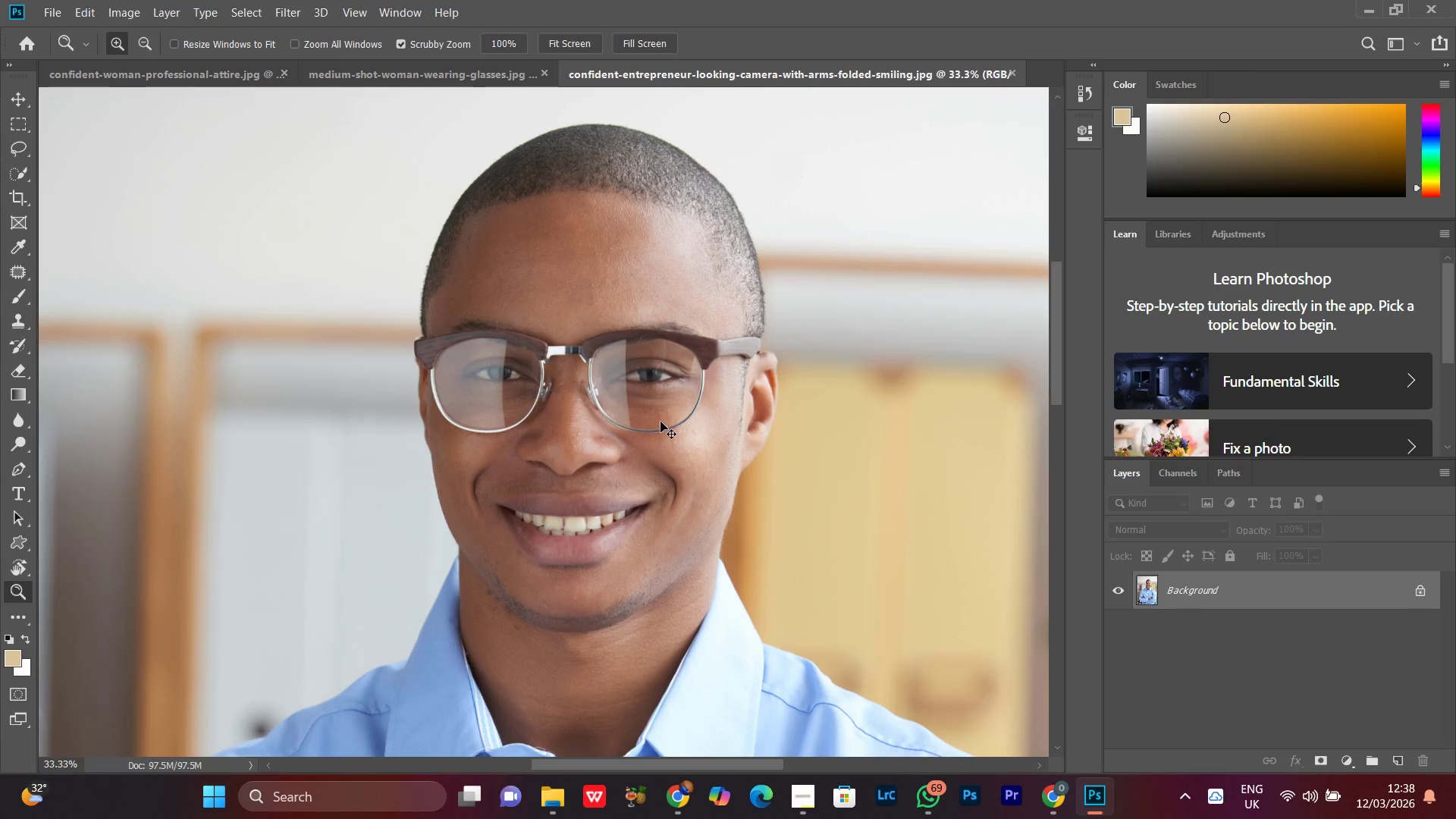 
key(Control+Equal)
 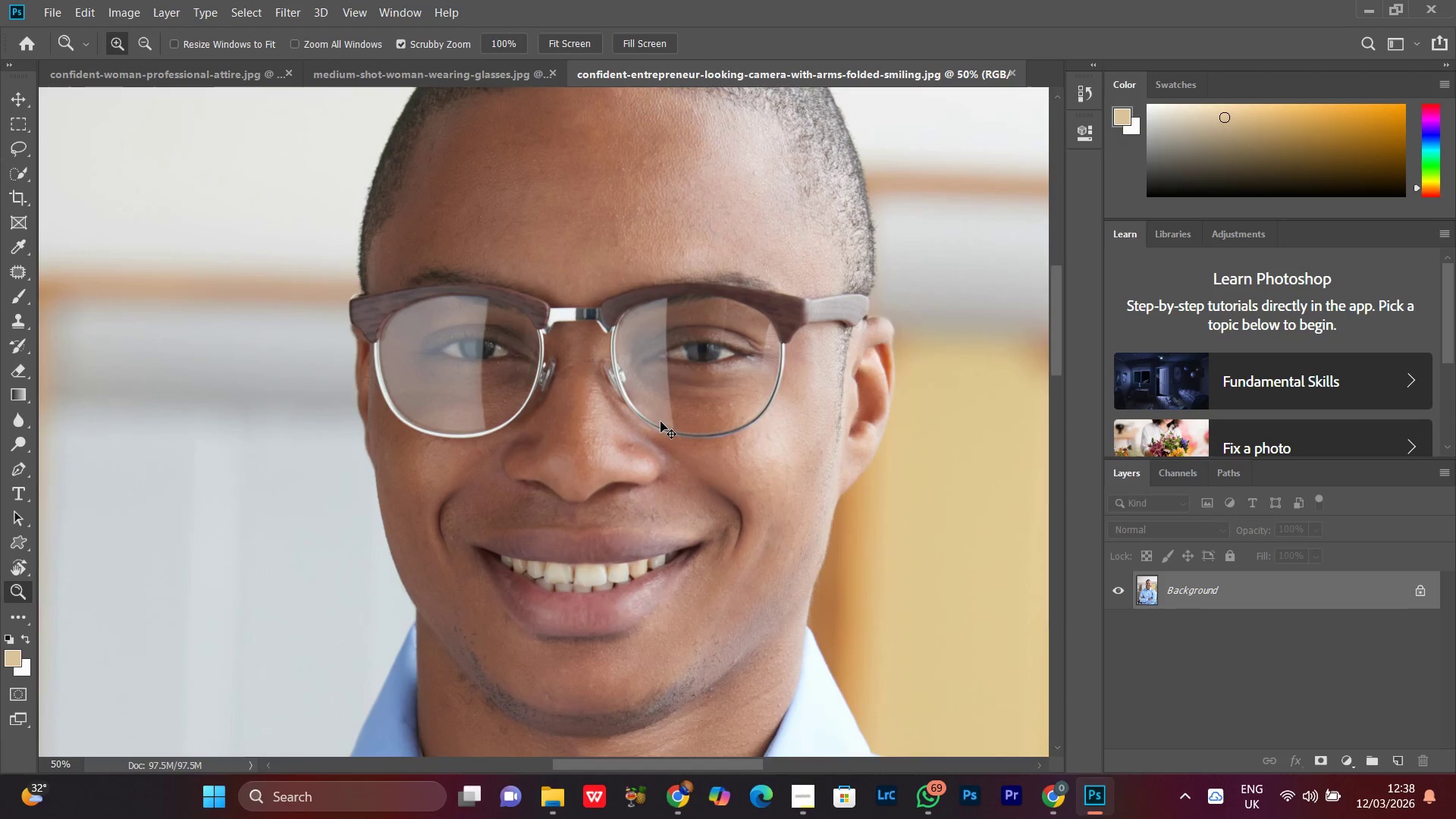 
key(Control+Equal)
 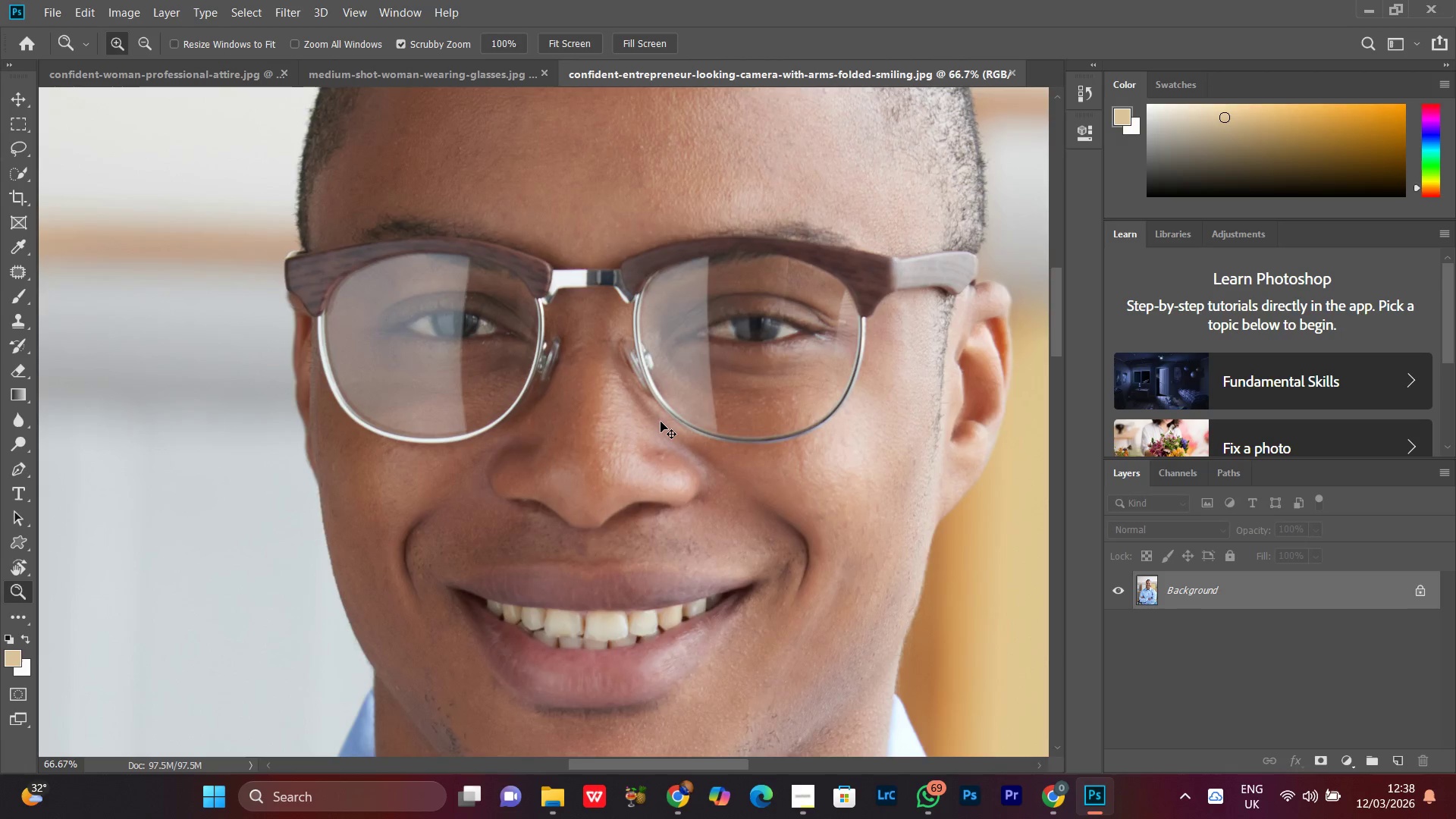 
key(Control+Minus)
 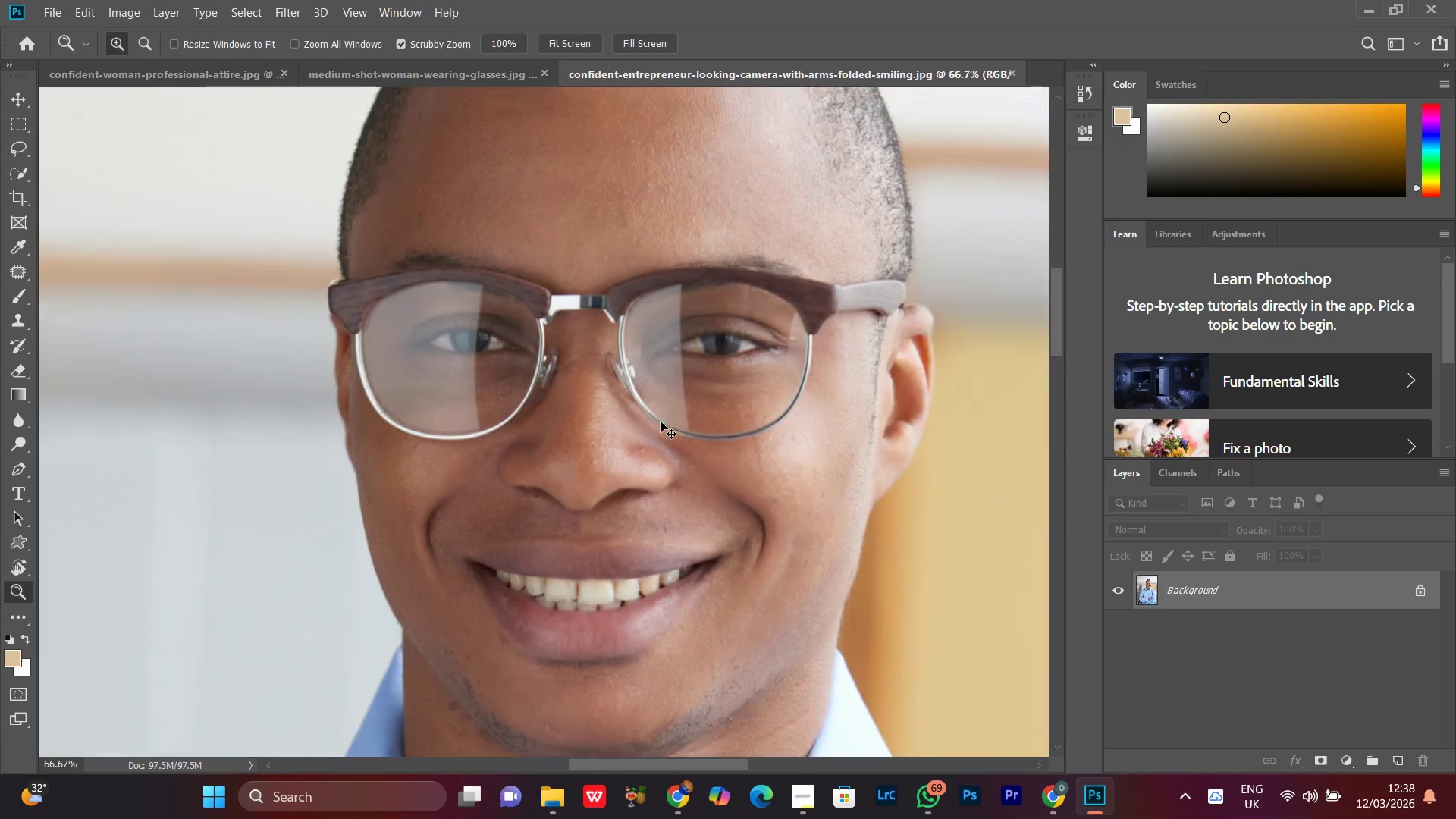 
key(Control+Minus)
 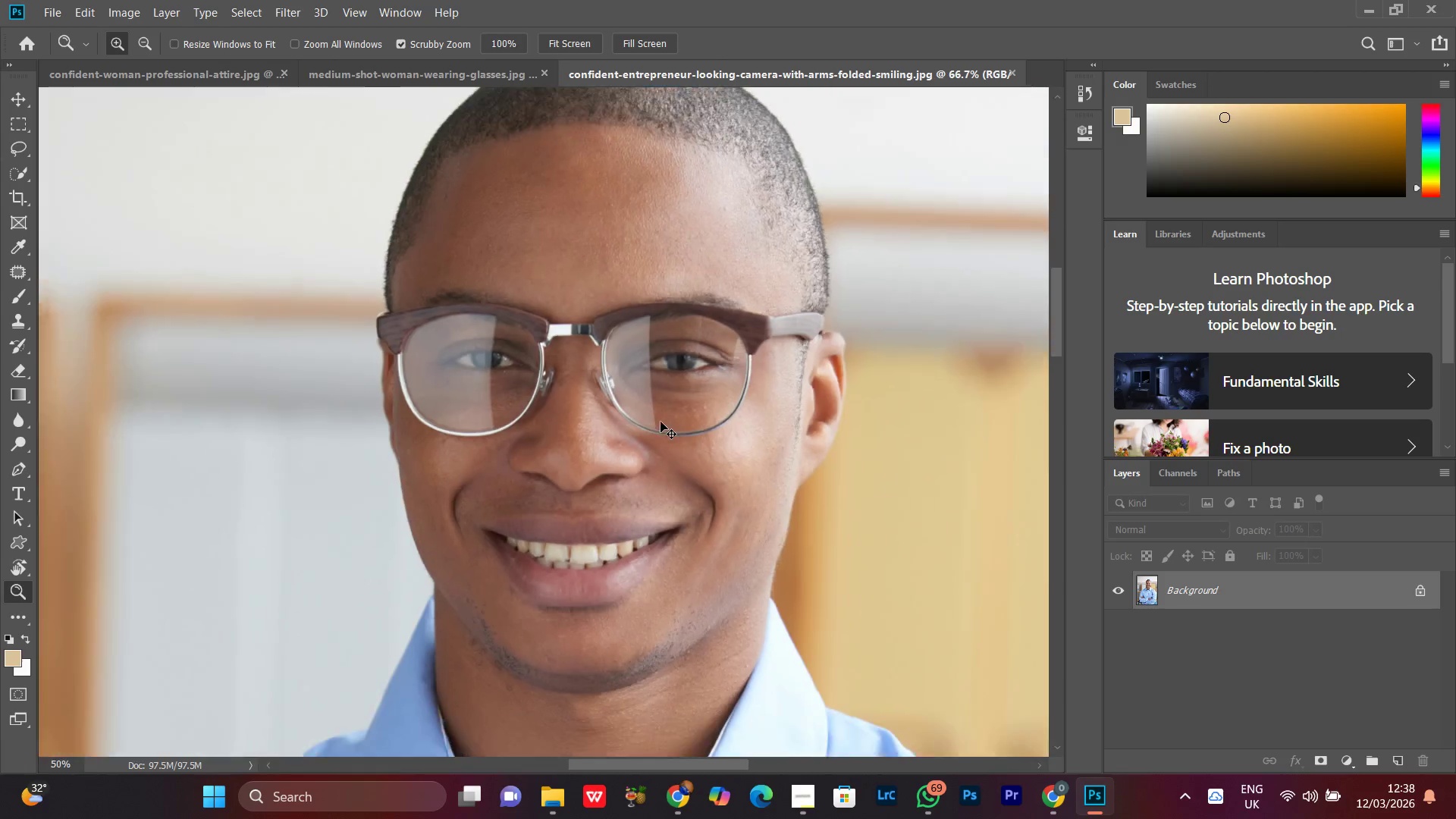 
key(Control+Minus)
 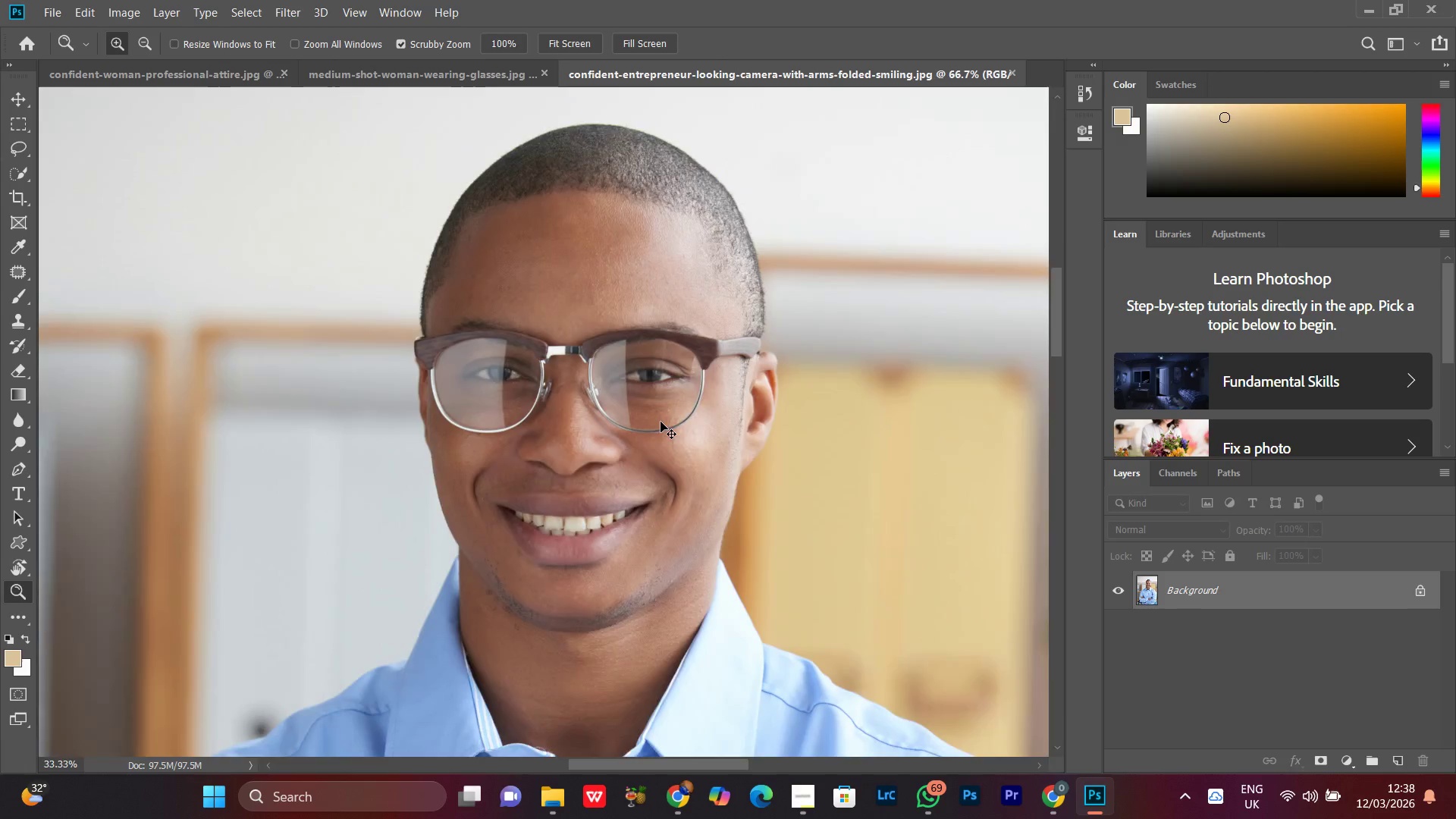 
key(Control+Minus)
 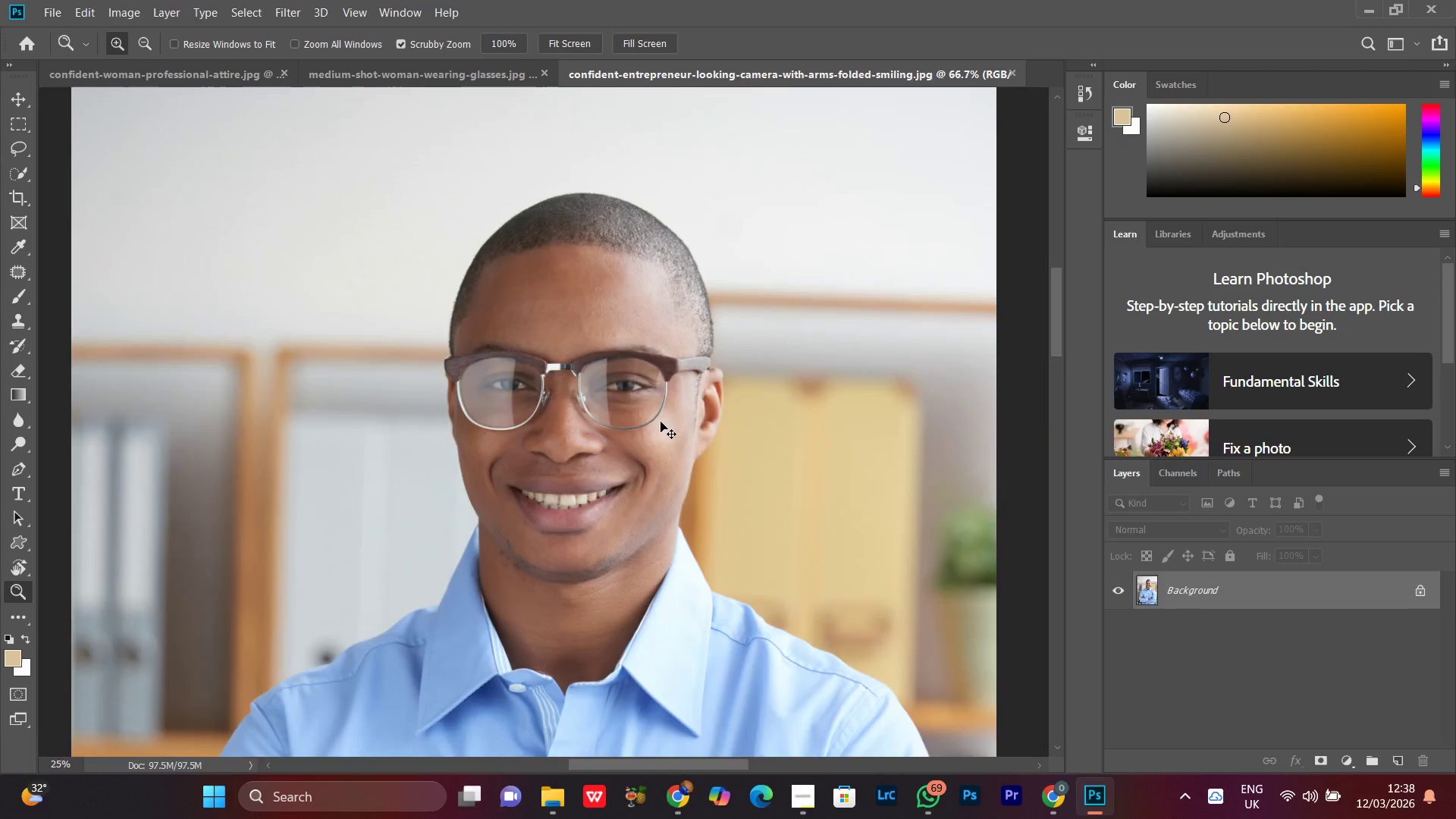 
key(Control+Minus)
 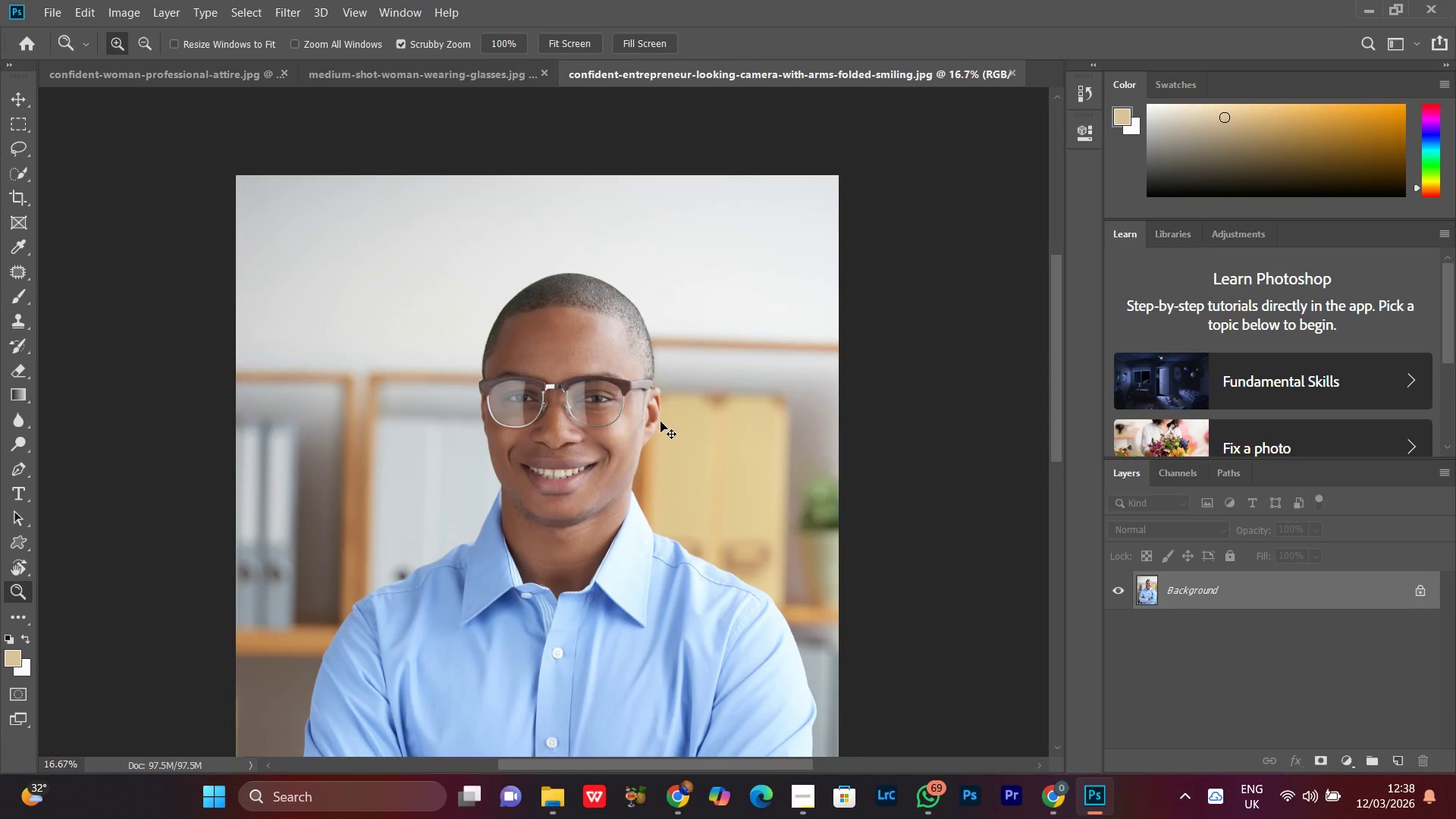 
key(Control+Equal)
 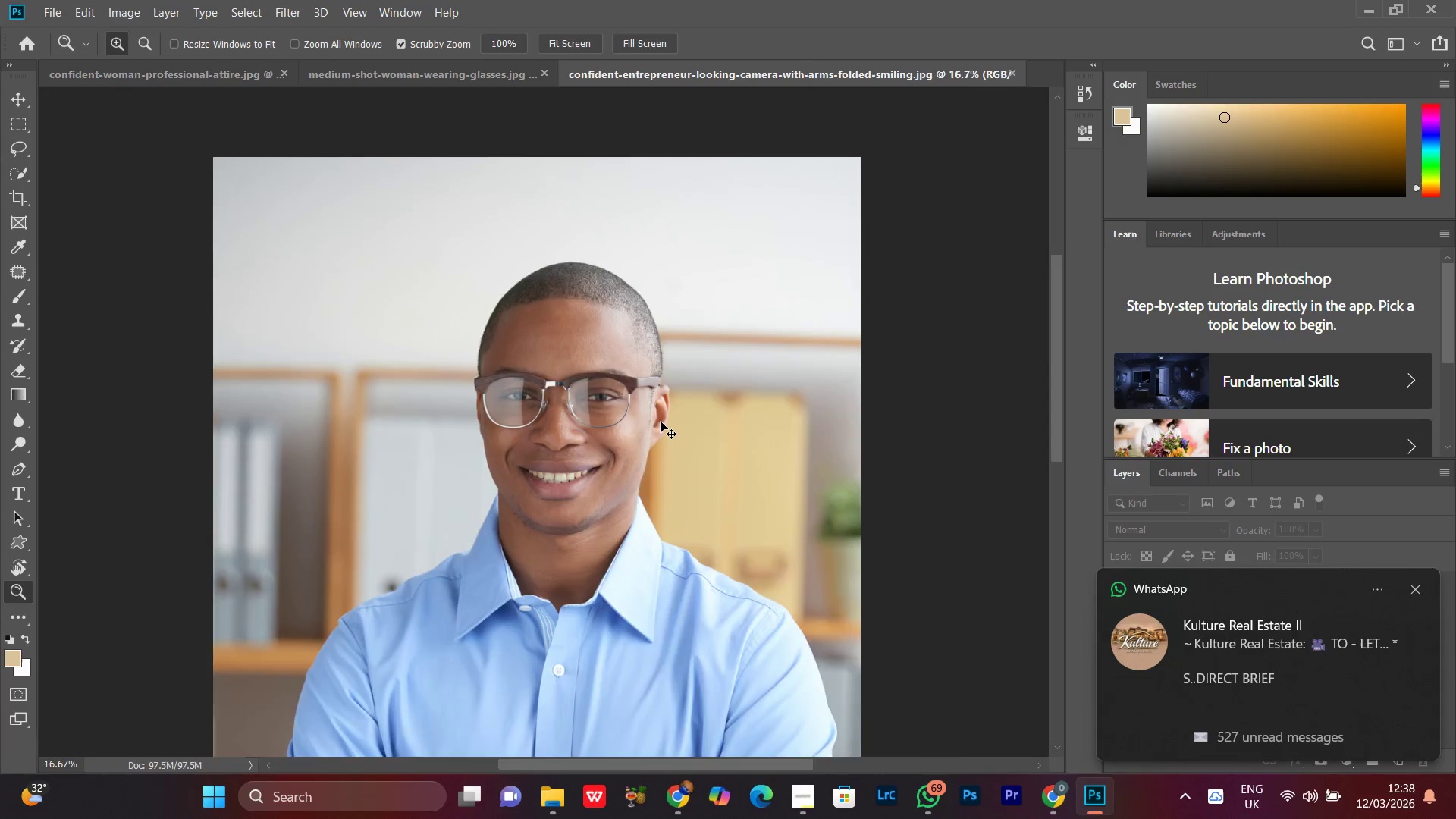 
key(Control+Equal)
 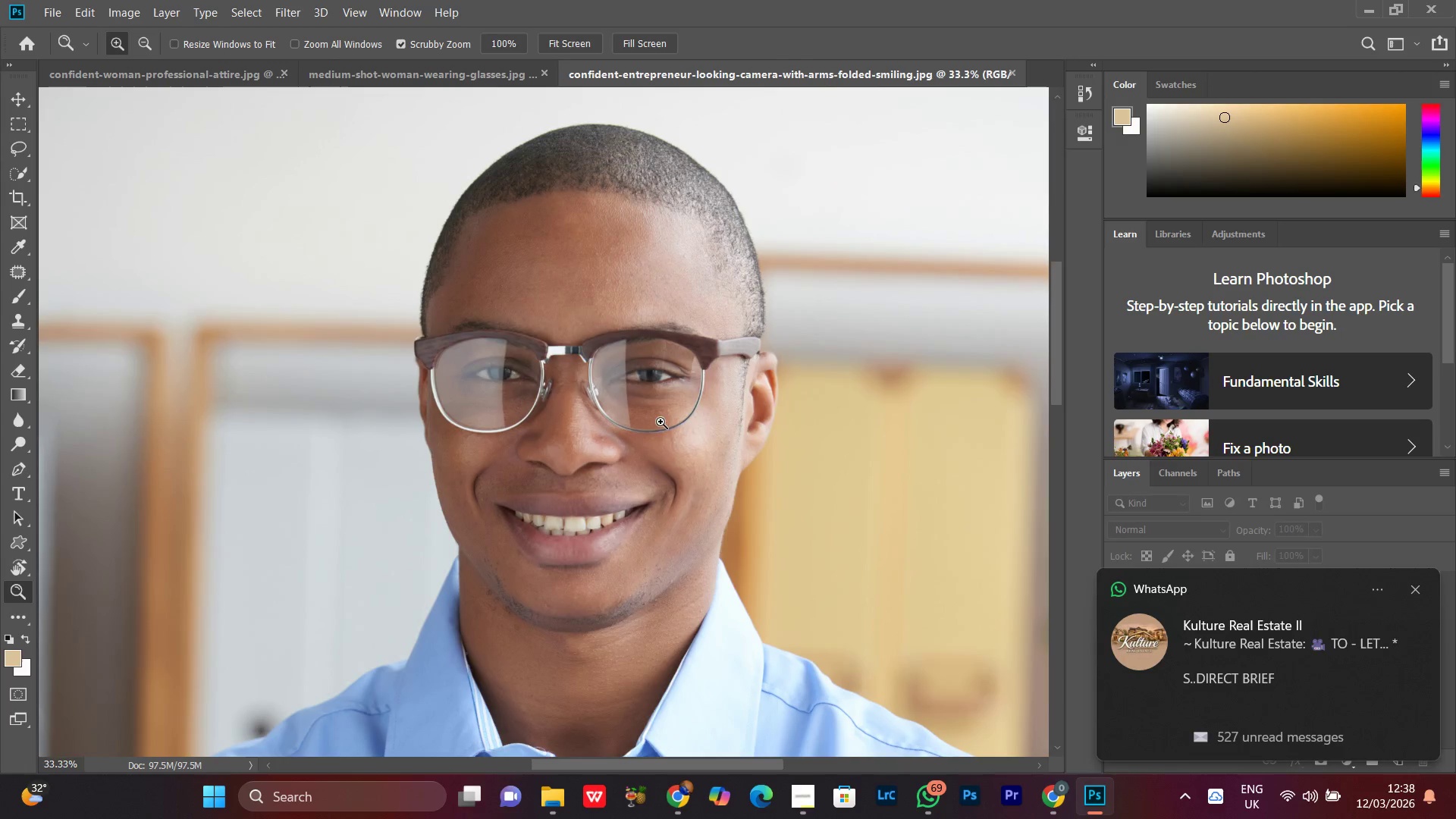 
key(Control+J)
 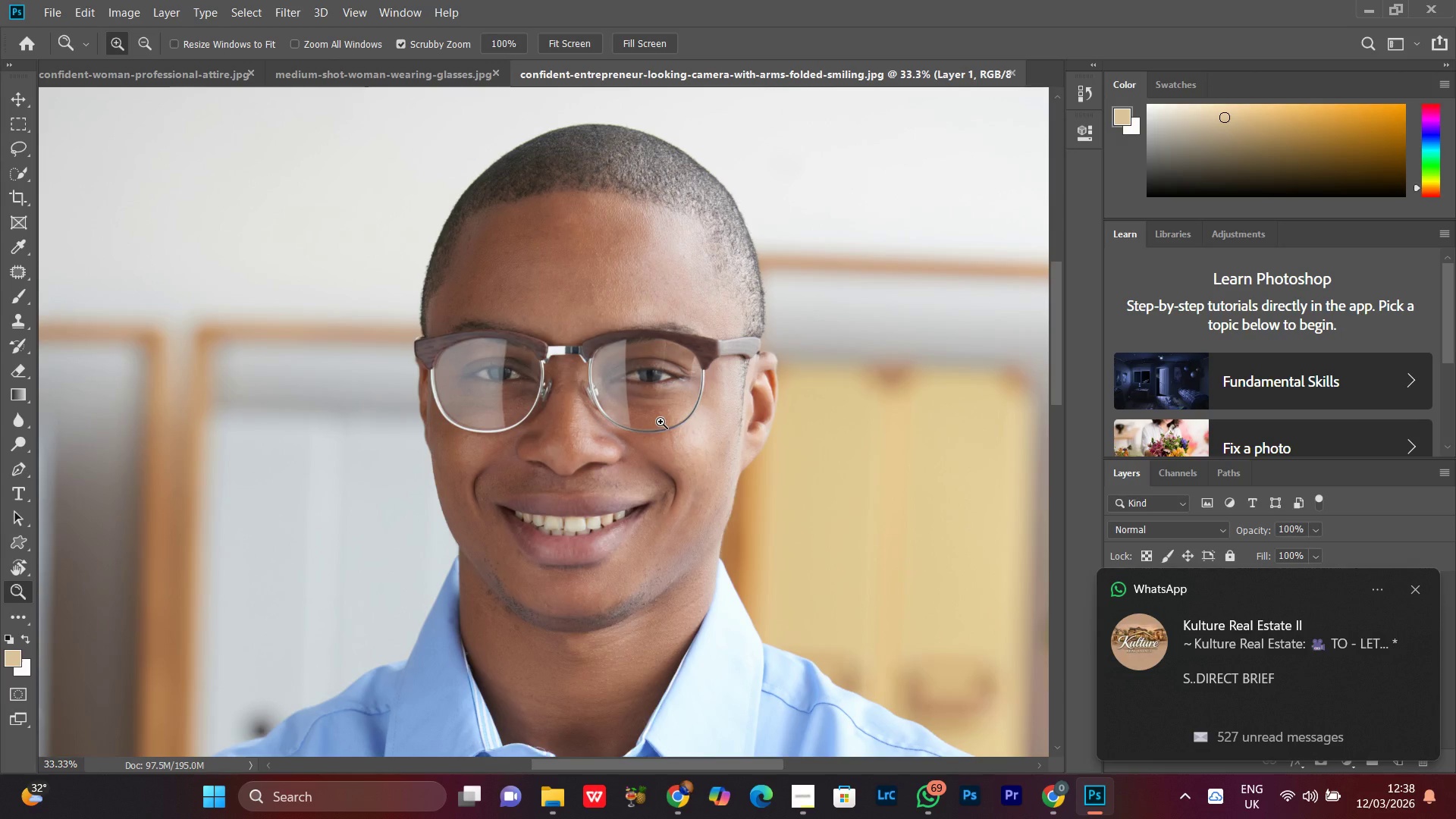 
key(J)
 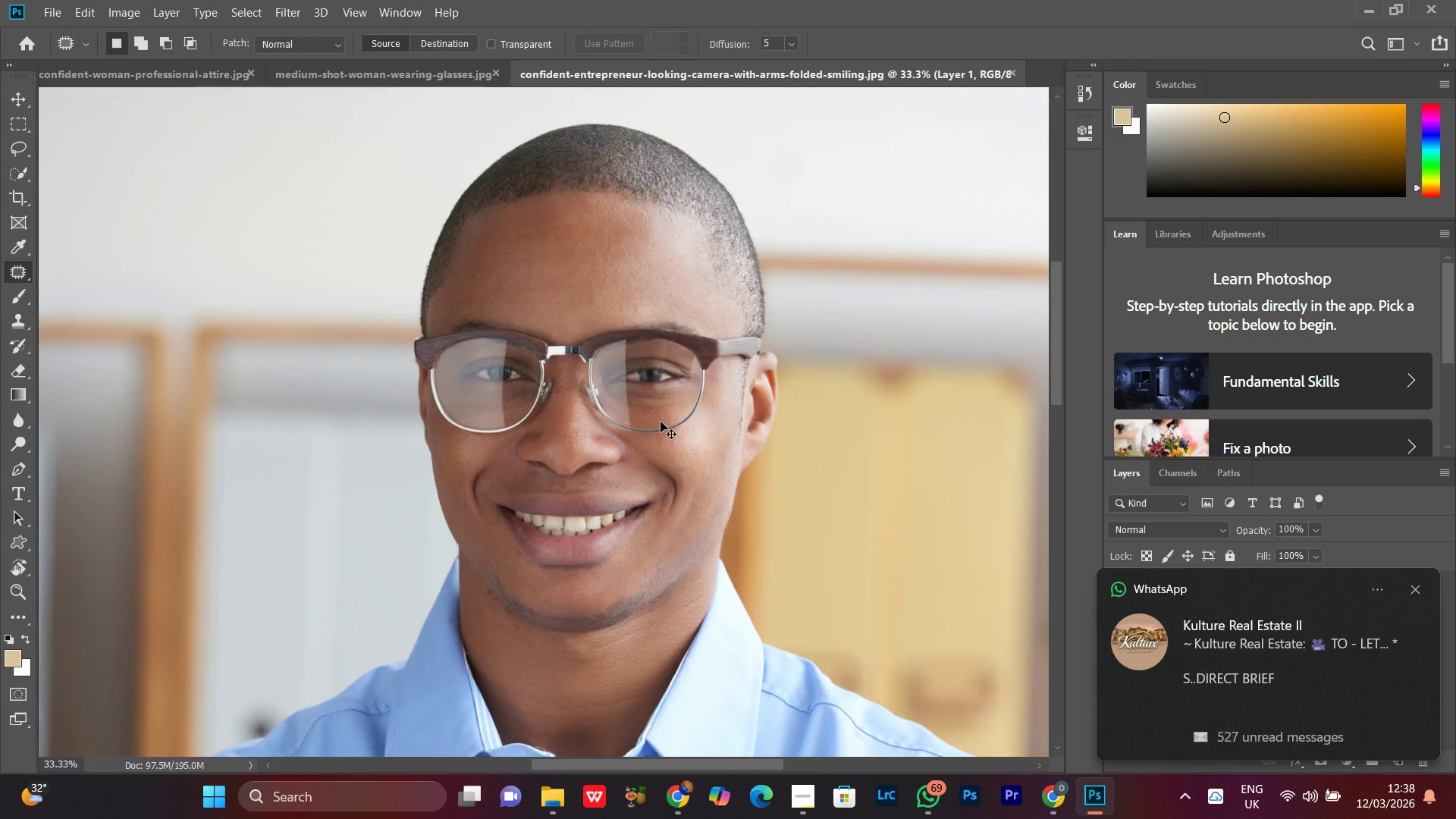 
key(Control+Equal)
 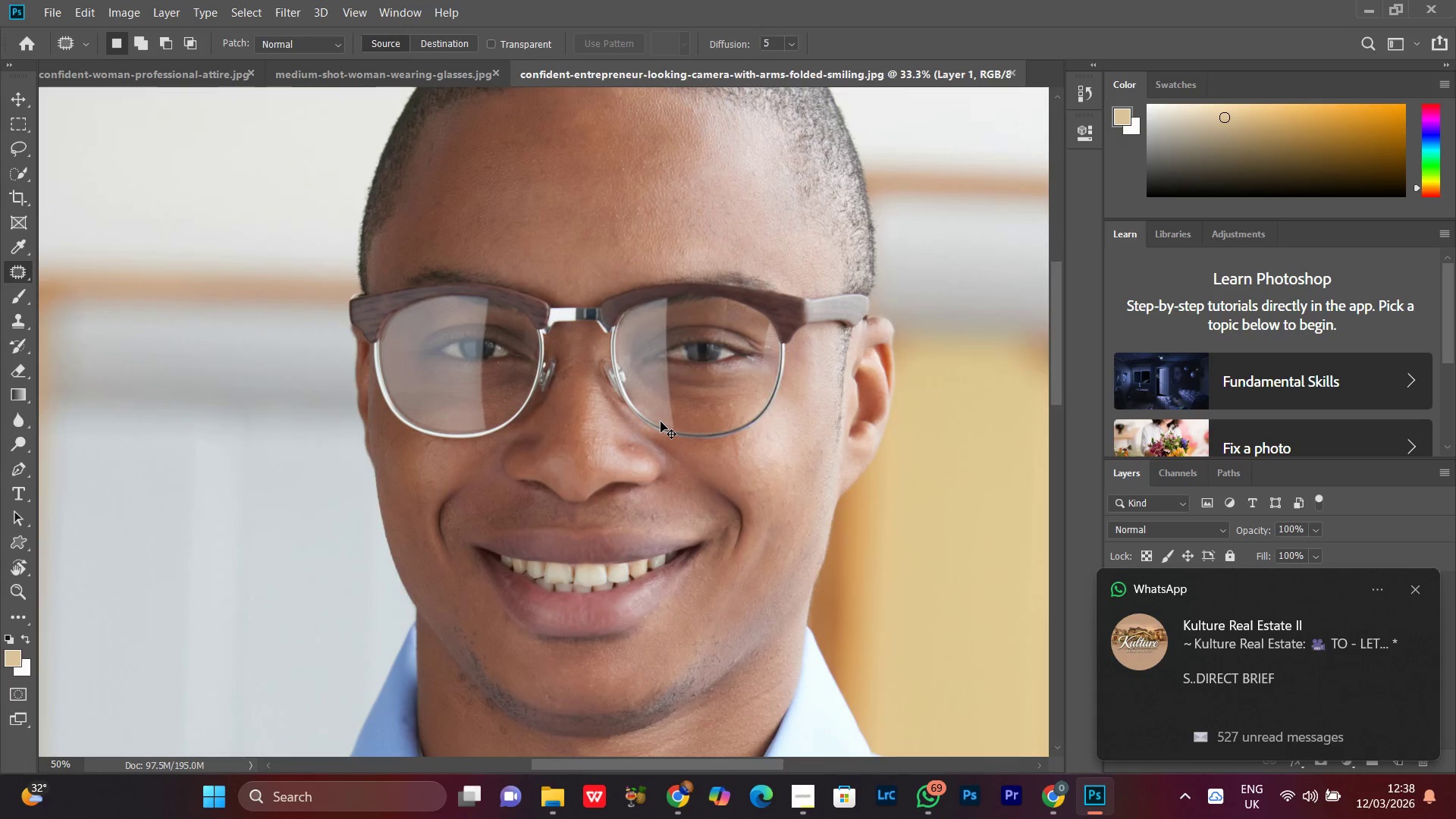 
key(Control+Equal)
 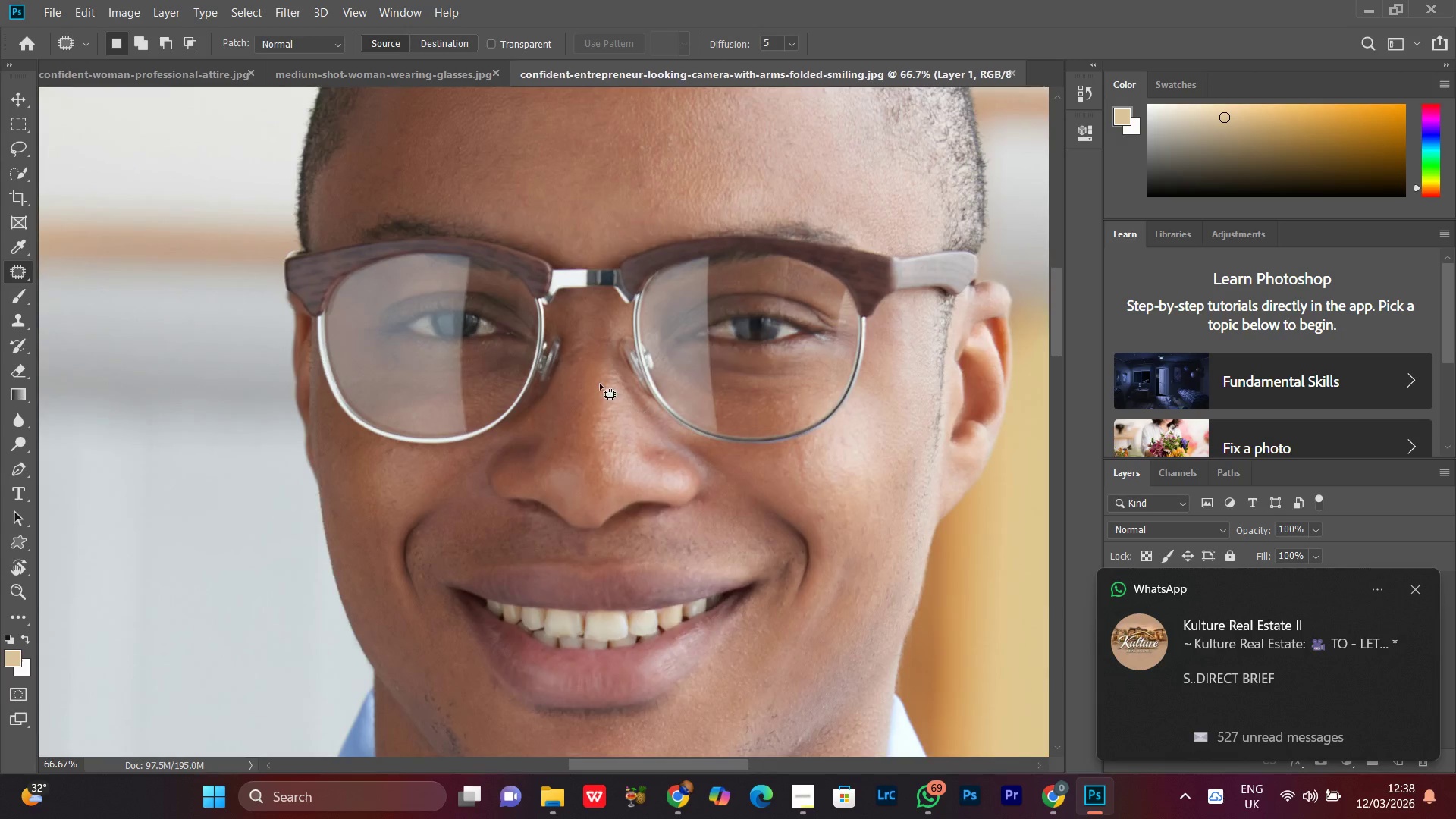 
hold_key(key=Space, duration=0.59)
 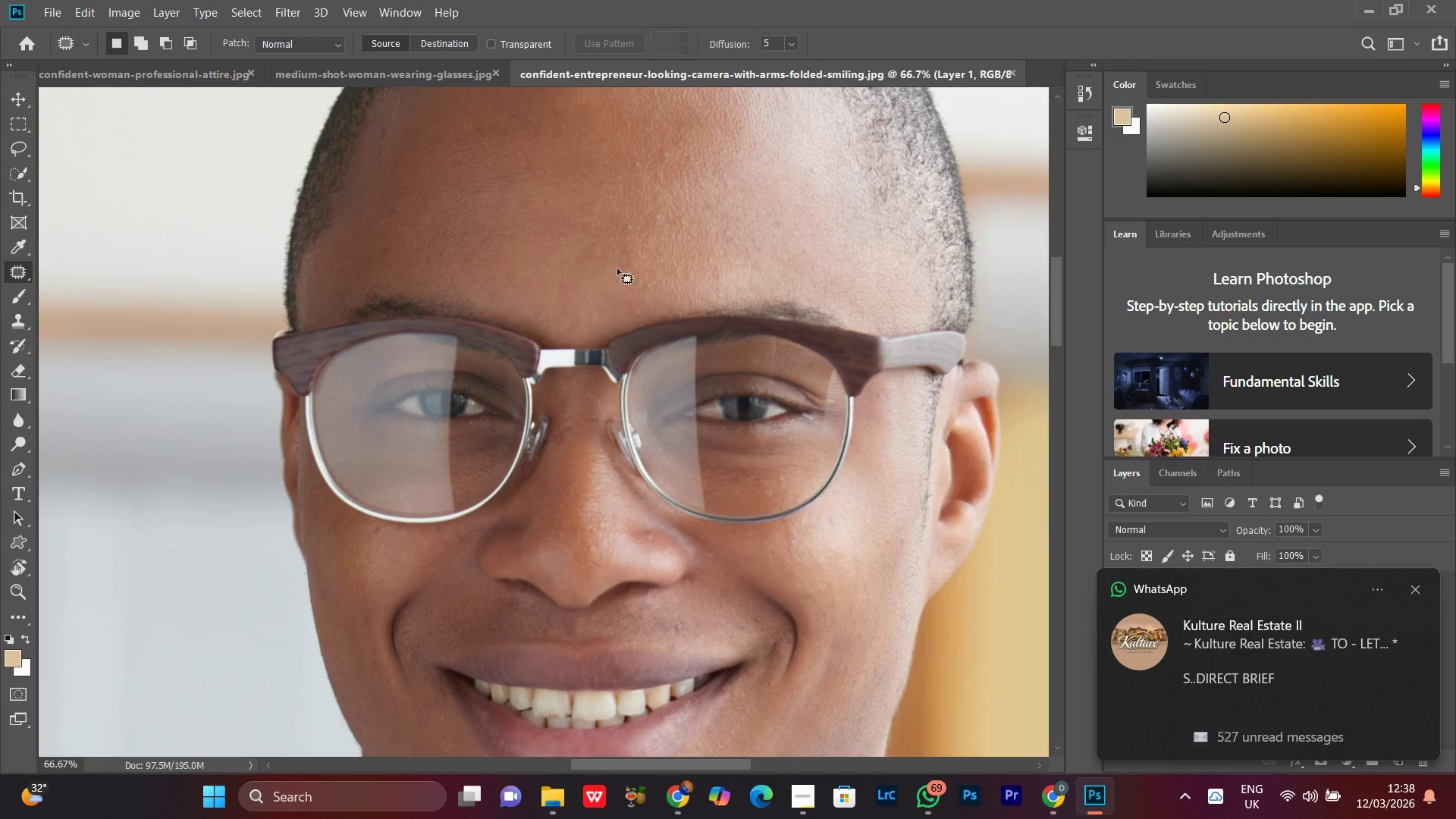 
left_click_drag(start_coordinate=[597, 307], to_coordinate=[585, 387])
 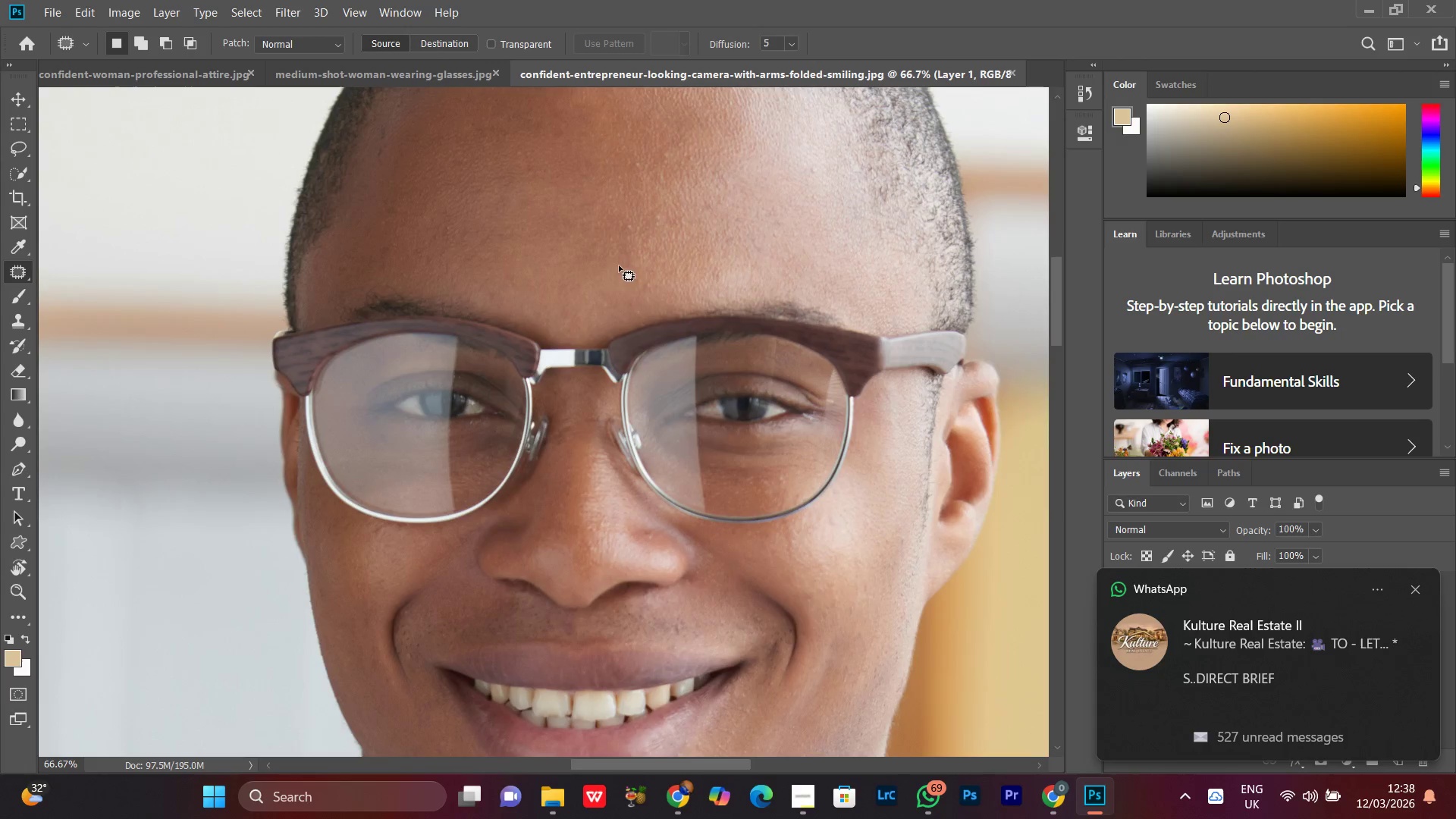 
key(J)
 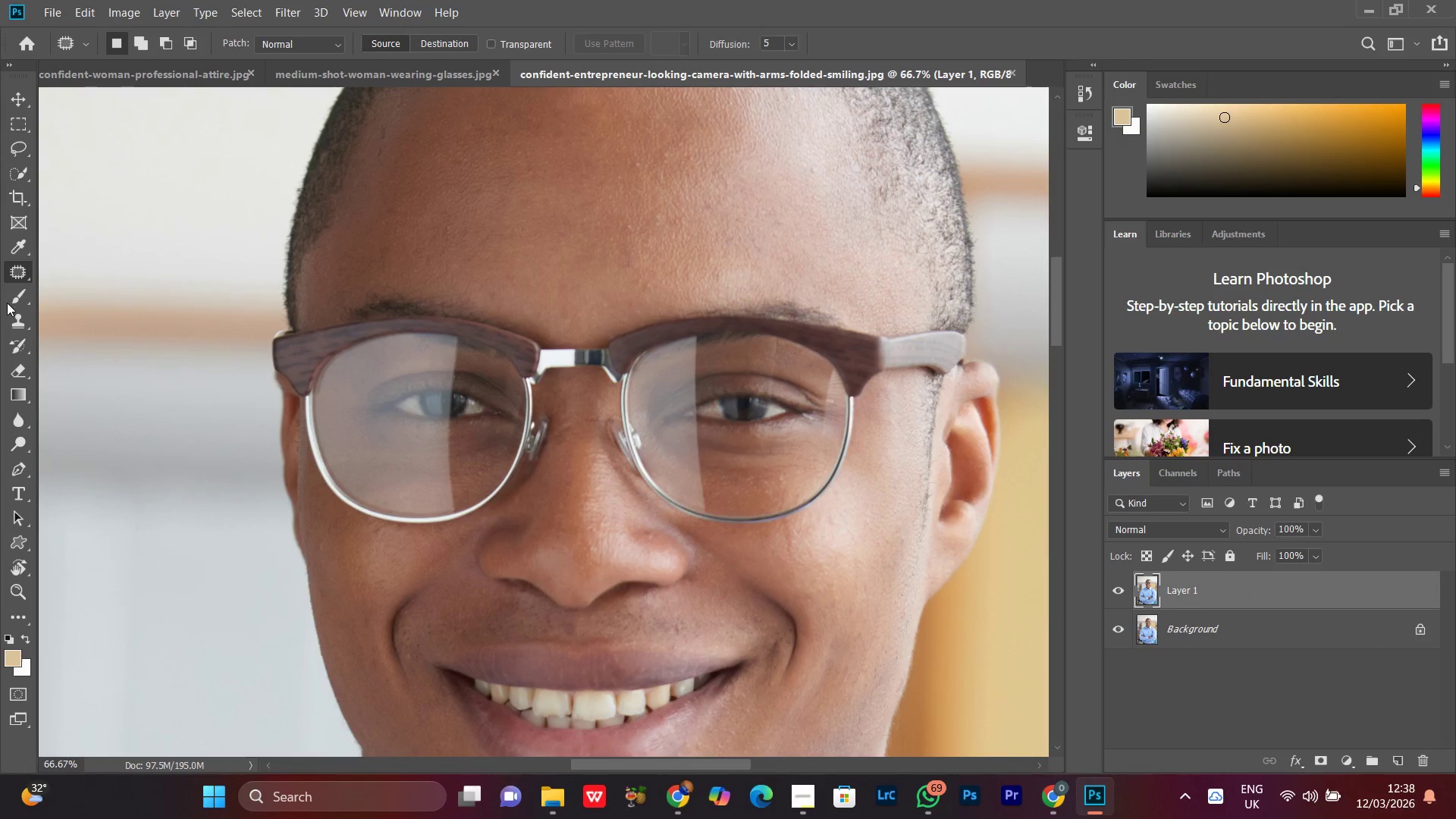 
right_click([14, 268])
 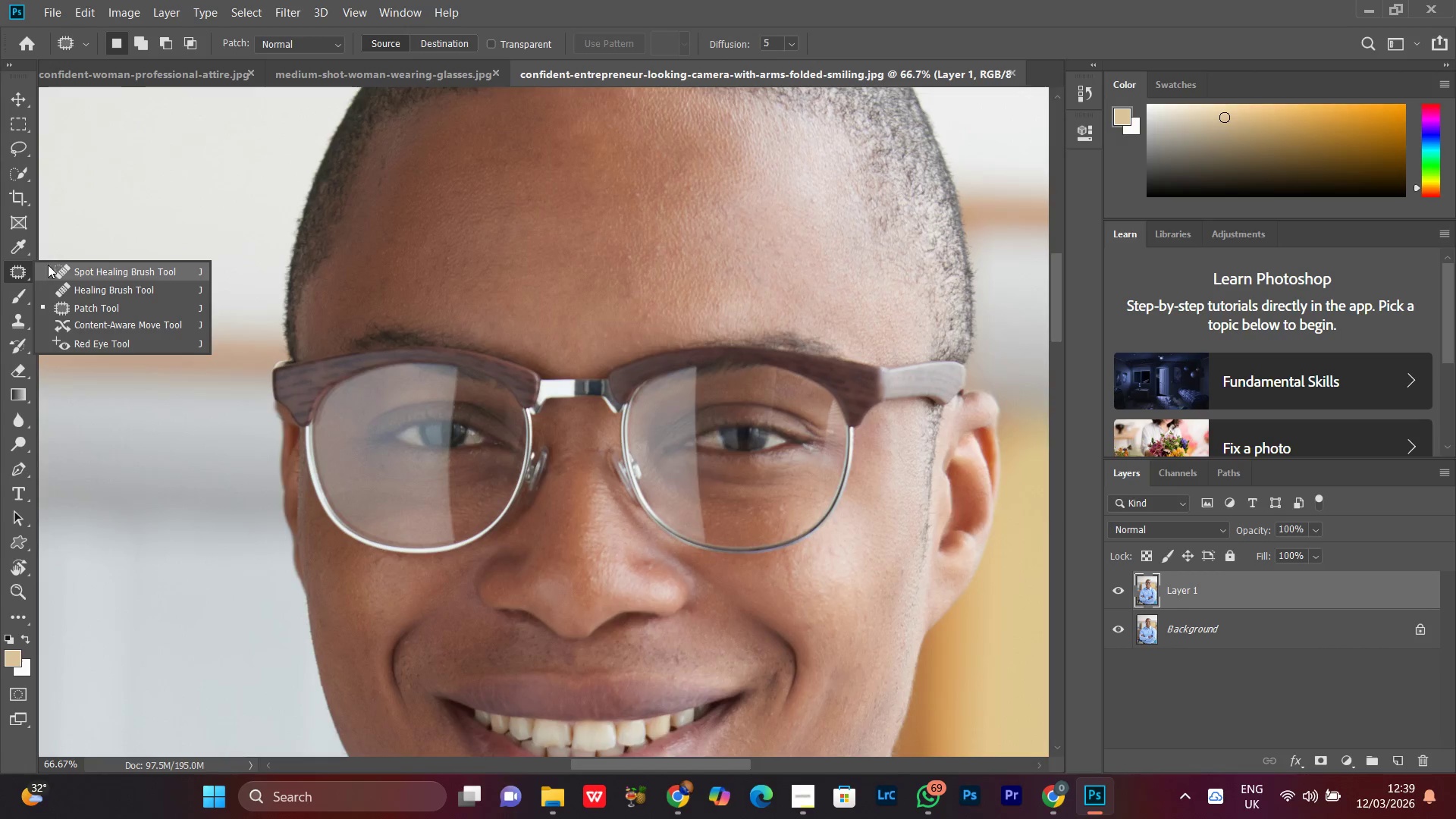 
scroll: coordinate [14, 268], scroll_direction: up, amount: 2.0
 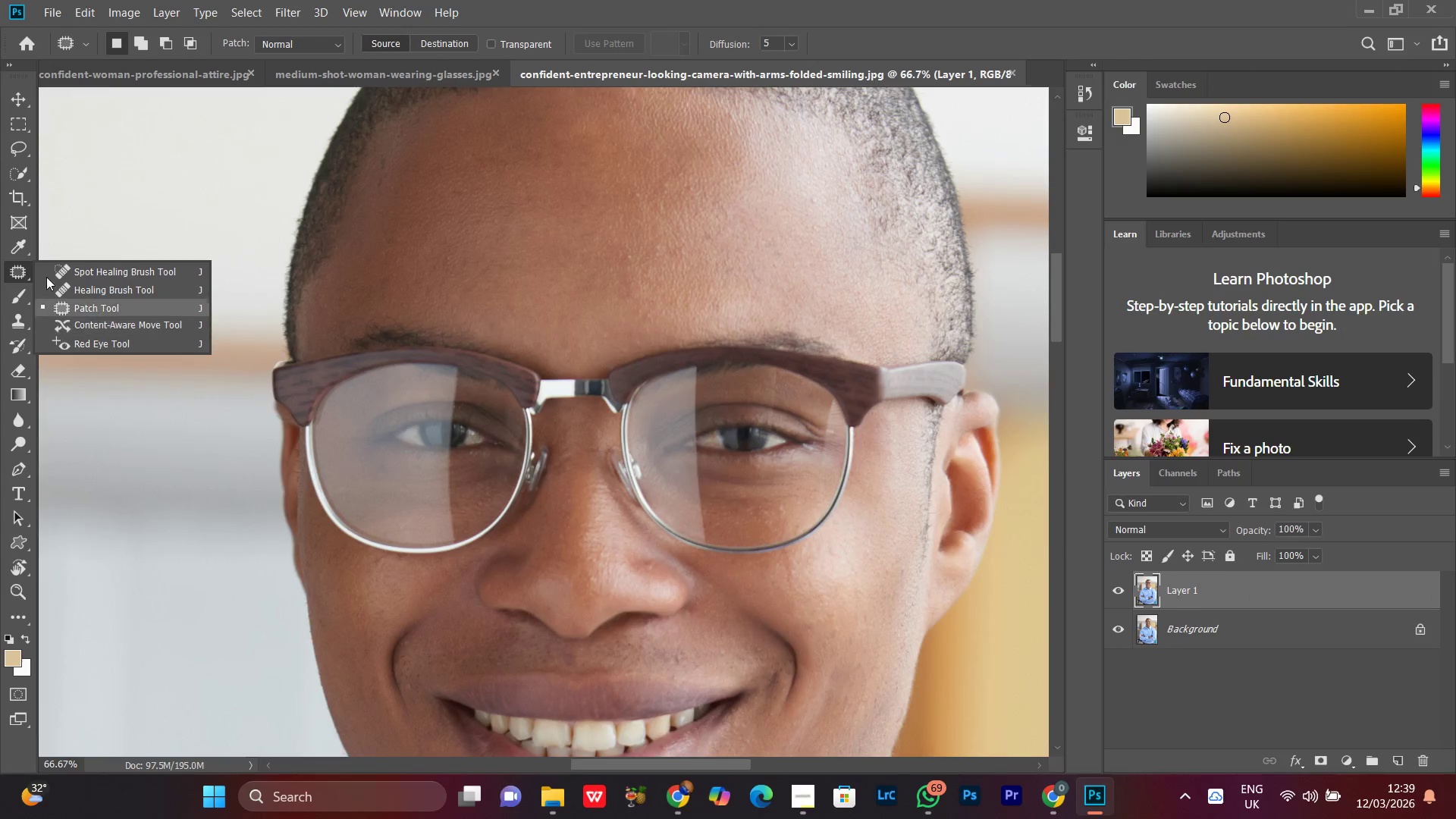 
double_click([108, 271])
 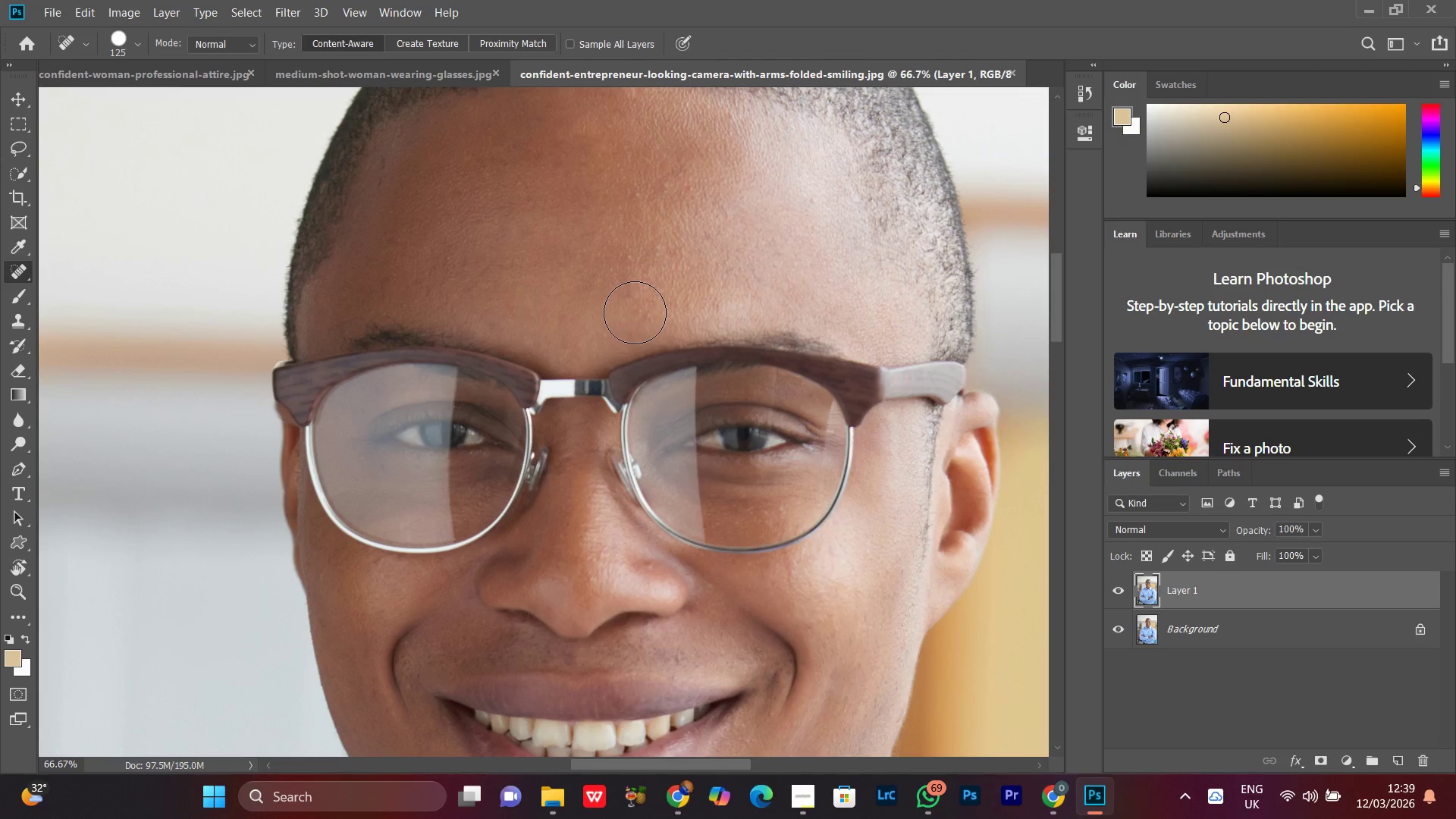 
key(BracketLeft)
 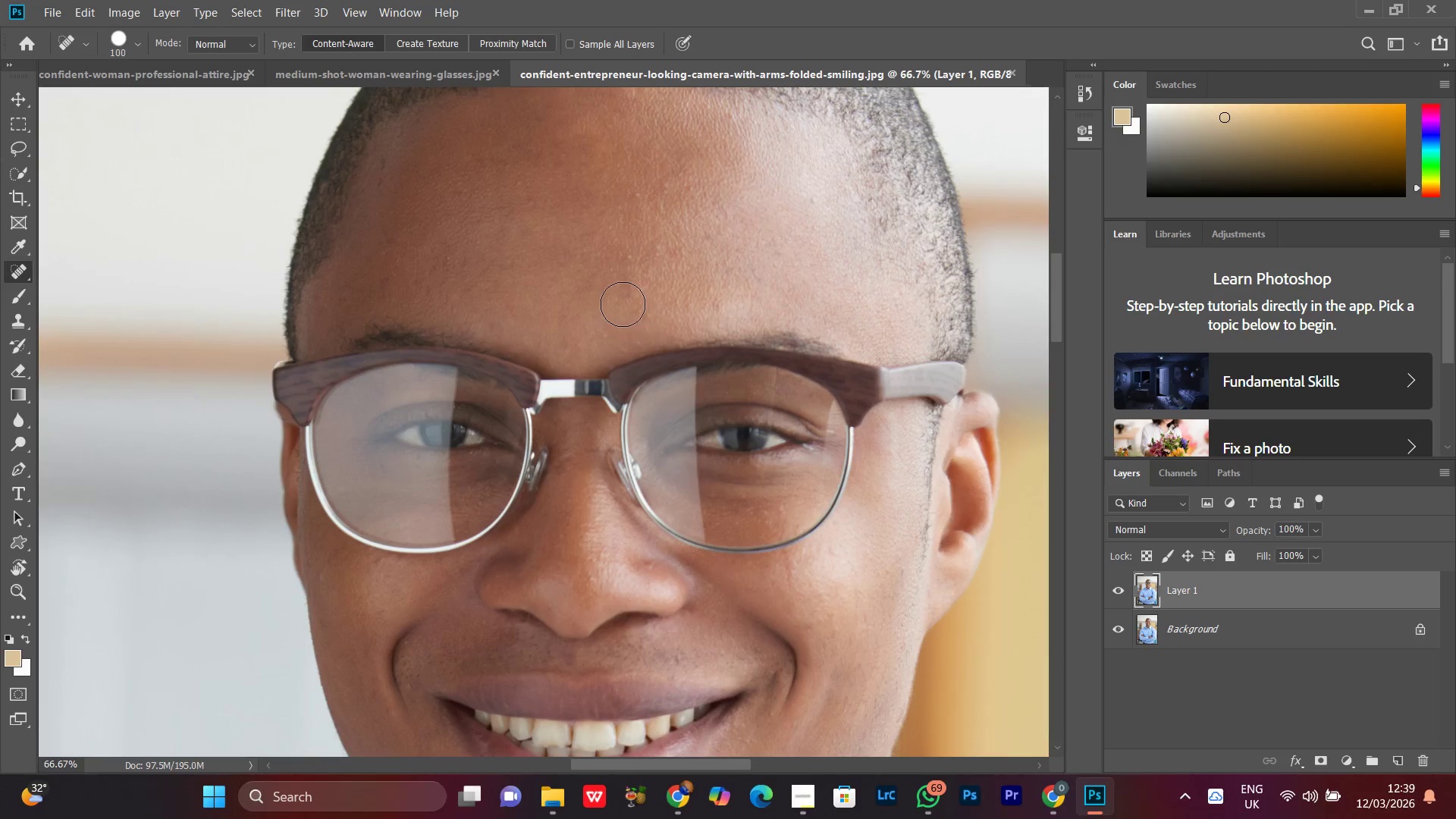 
key(BracketLeft)
 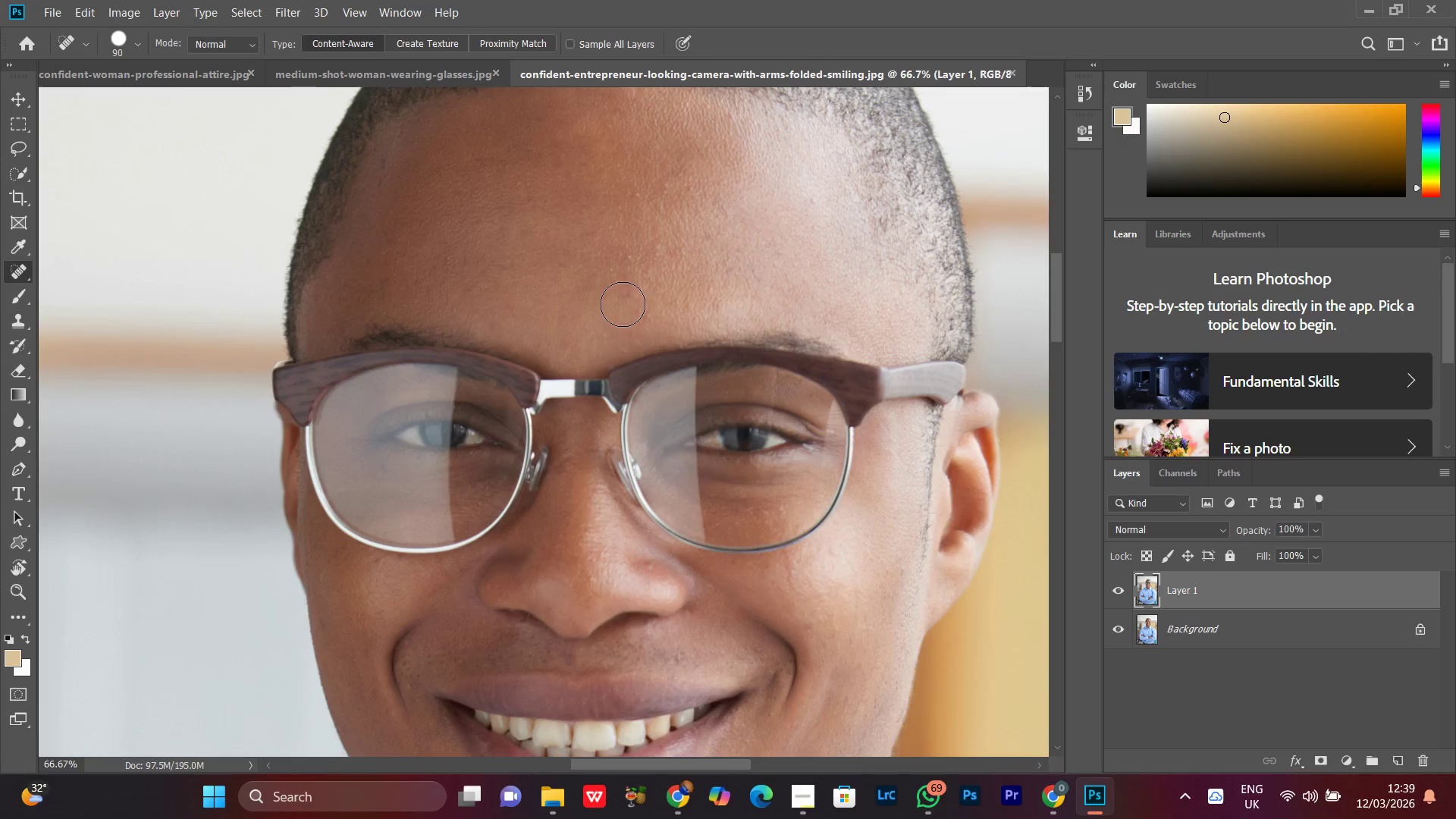 
key(BracketLeft)
 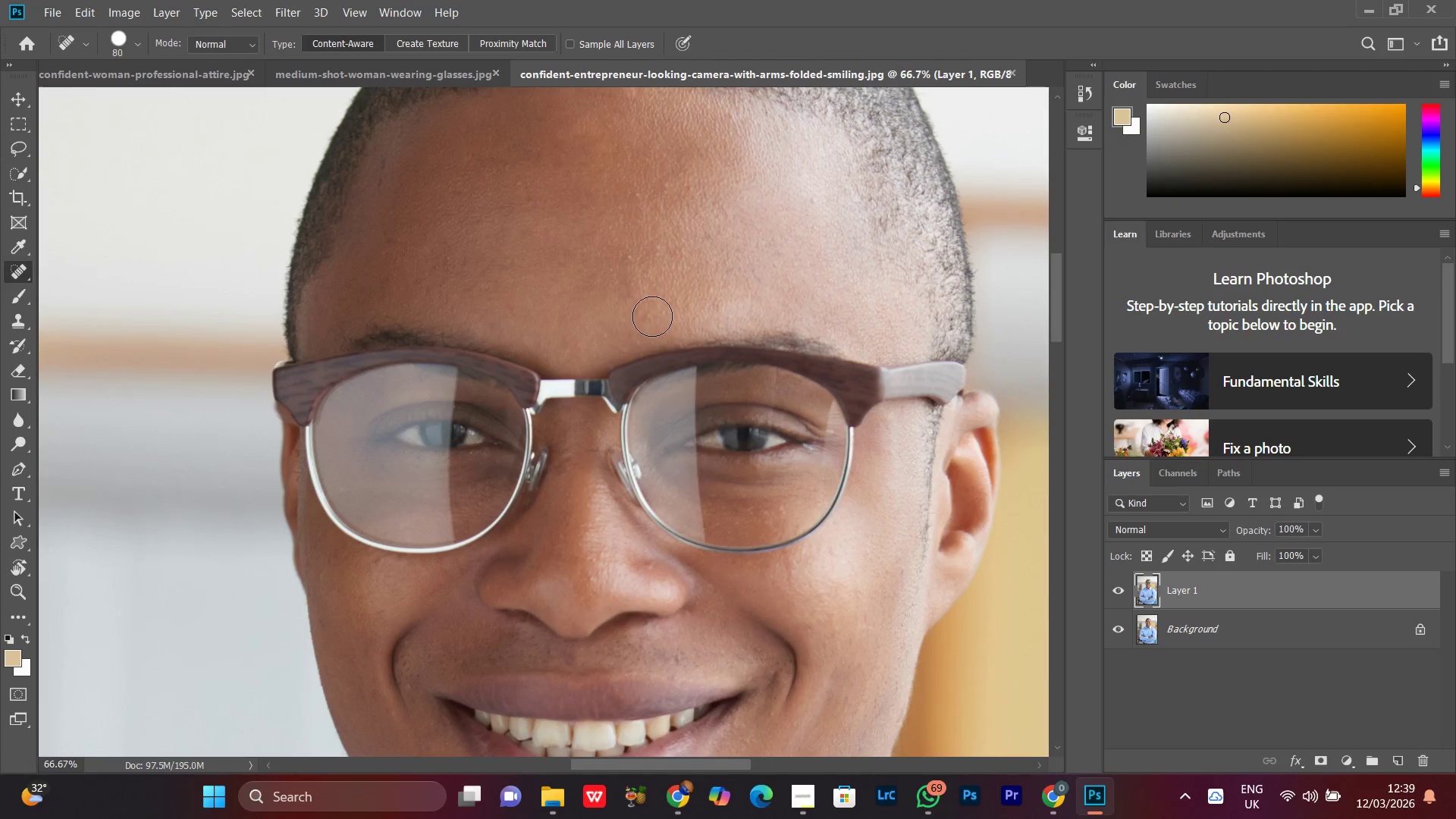 
key(BracketLeft)
 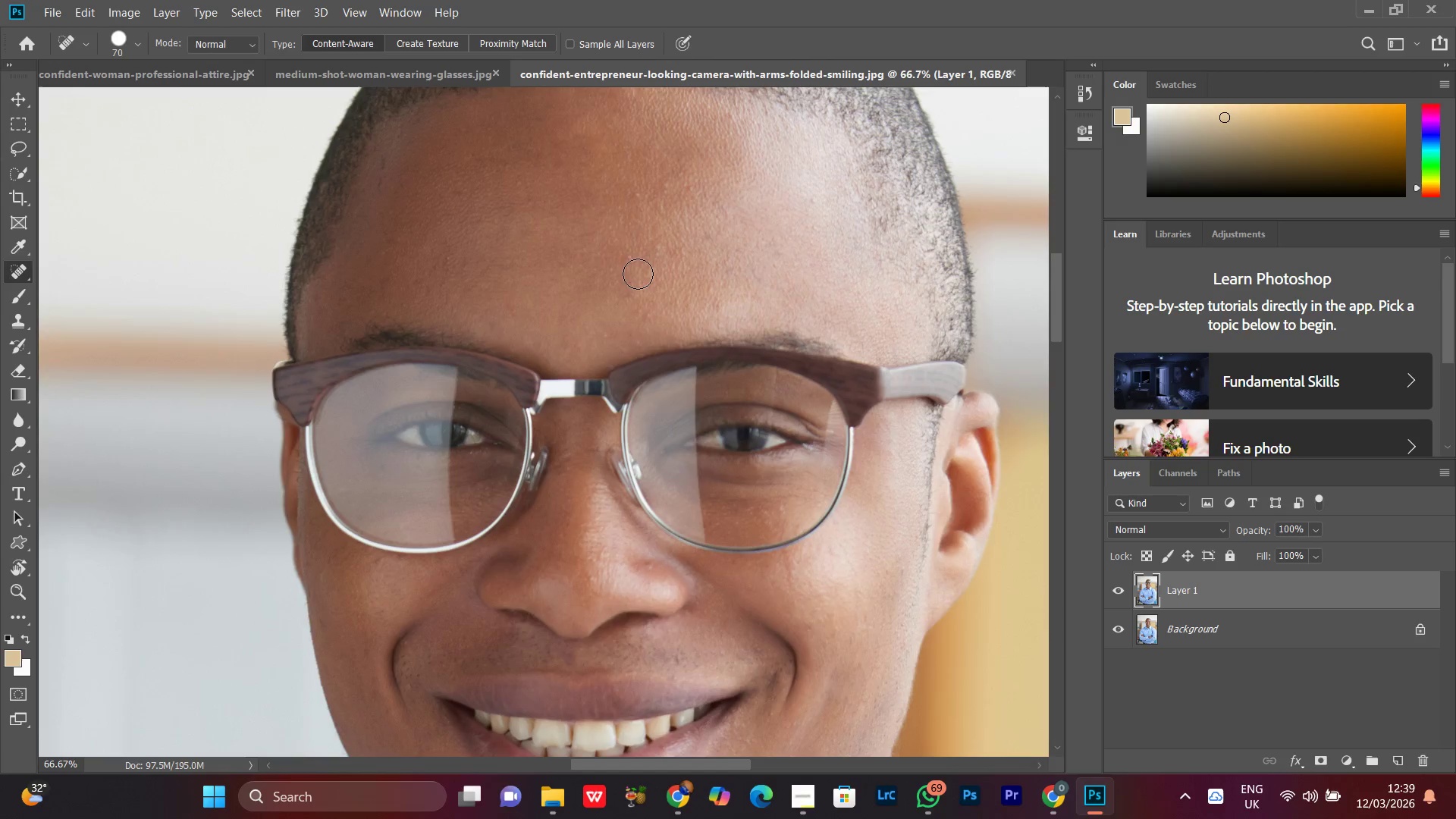 
key(BracketLeft)
 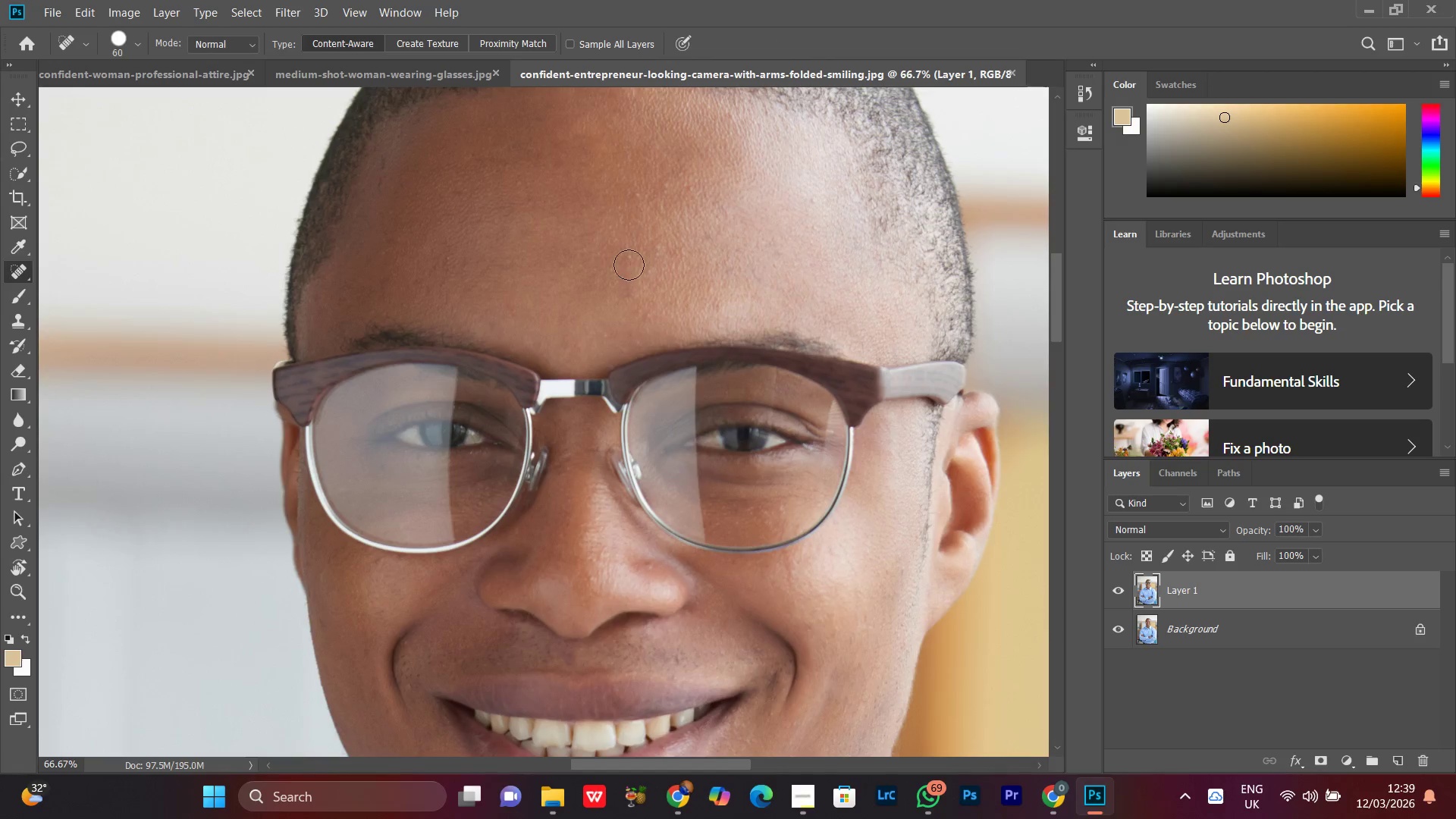 
key(BracketLeft)
 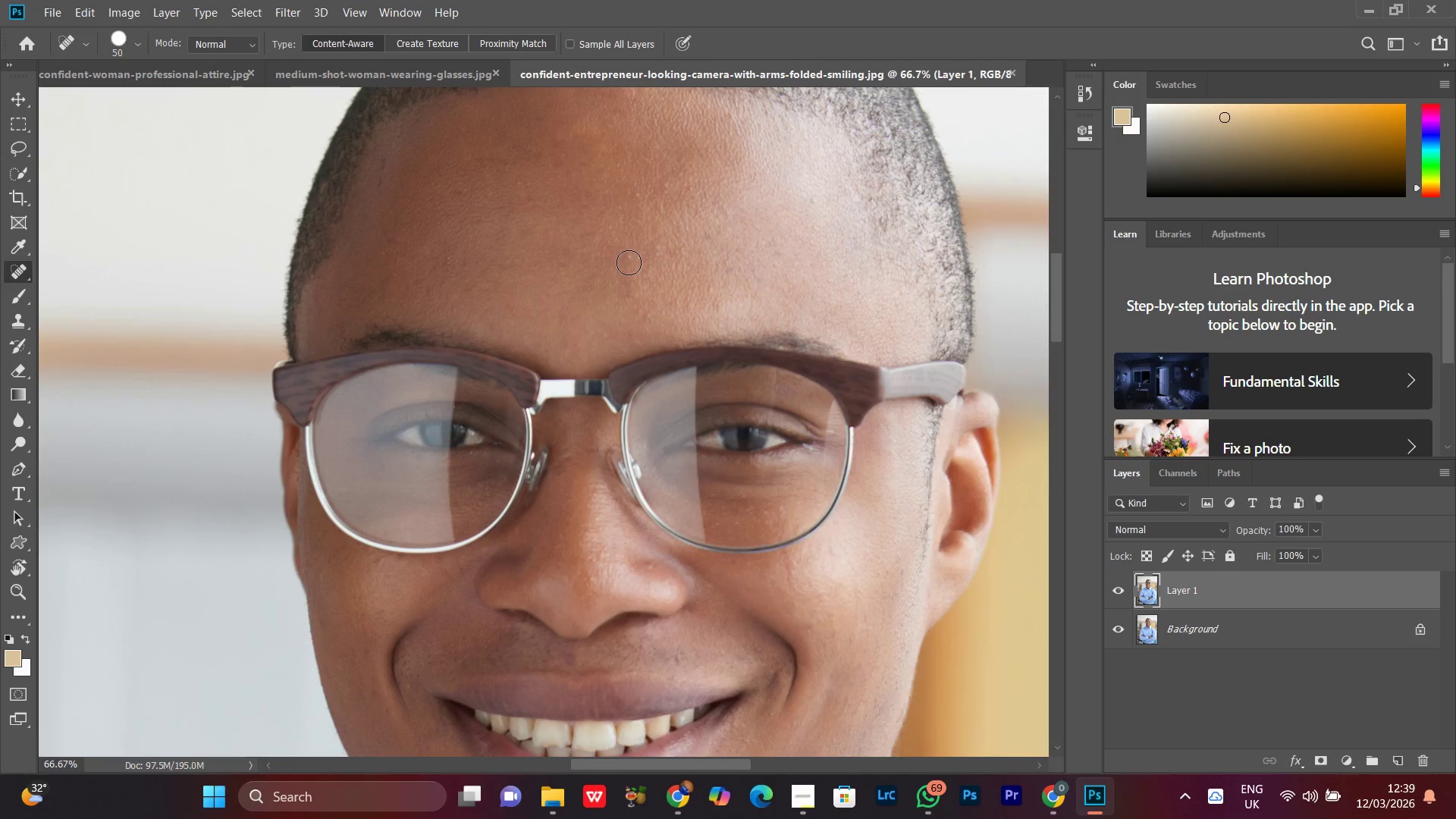 
key(BracketLeft)
 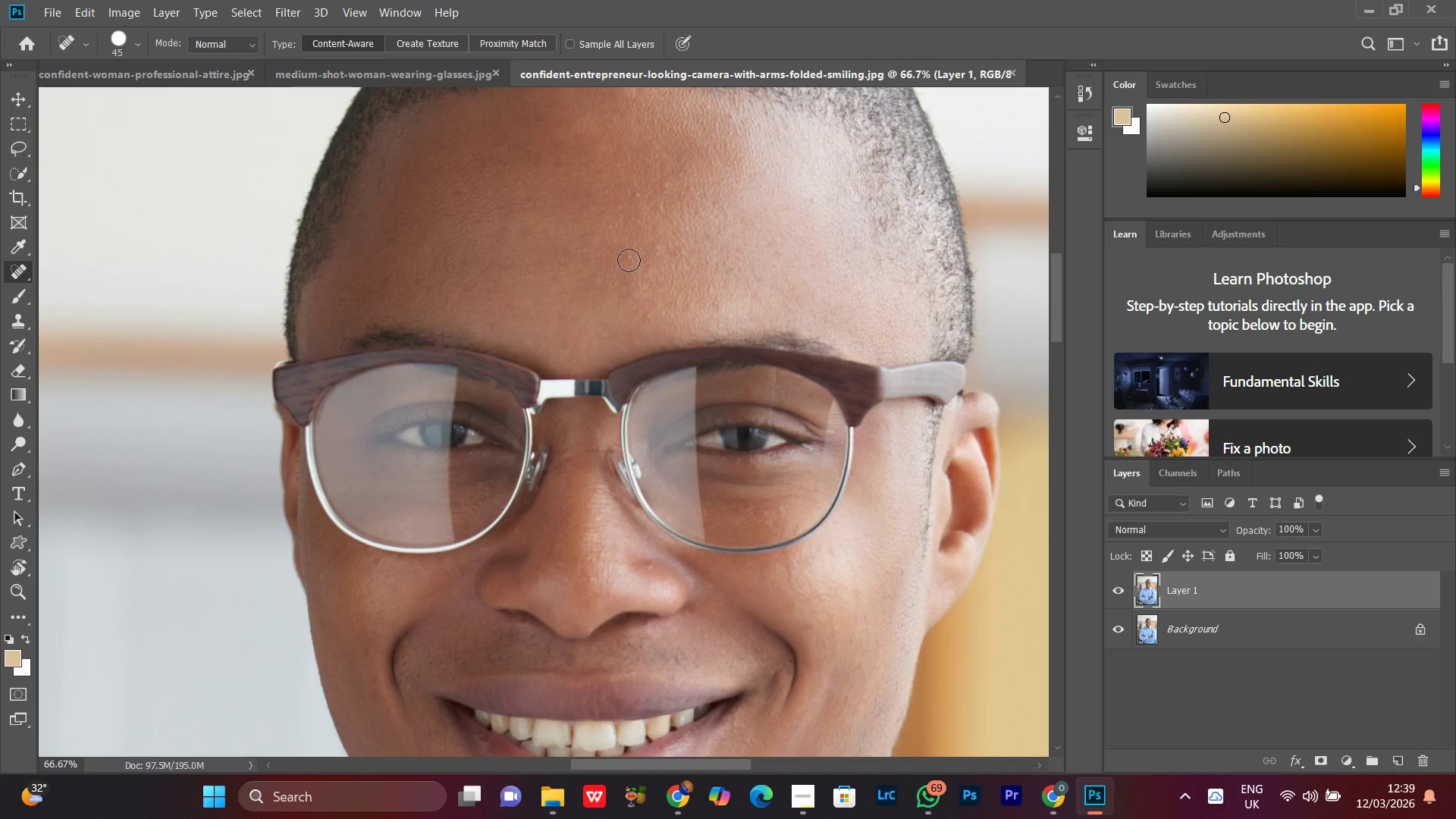 
key(BracketLeft)
 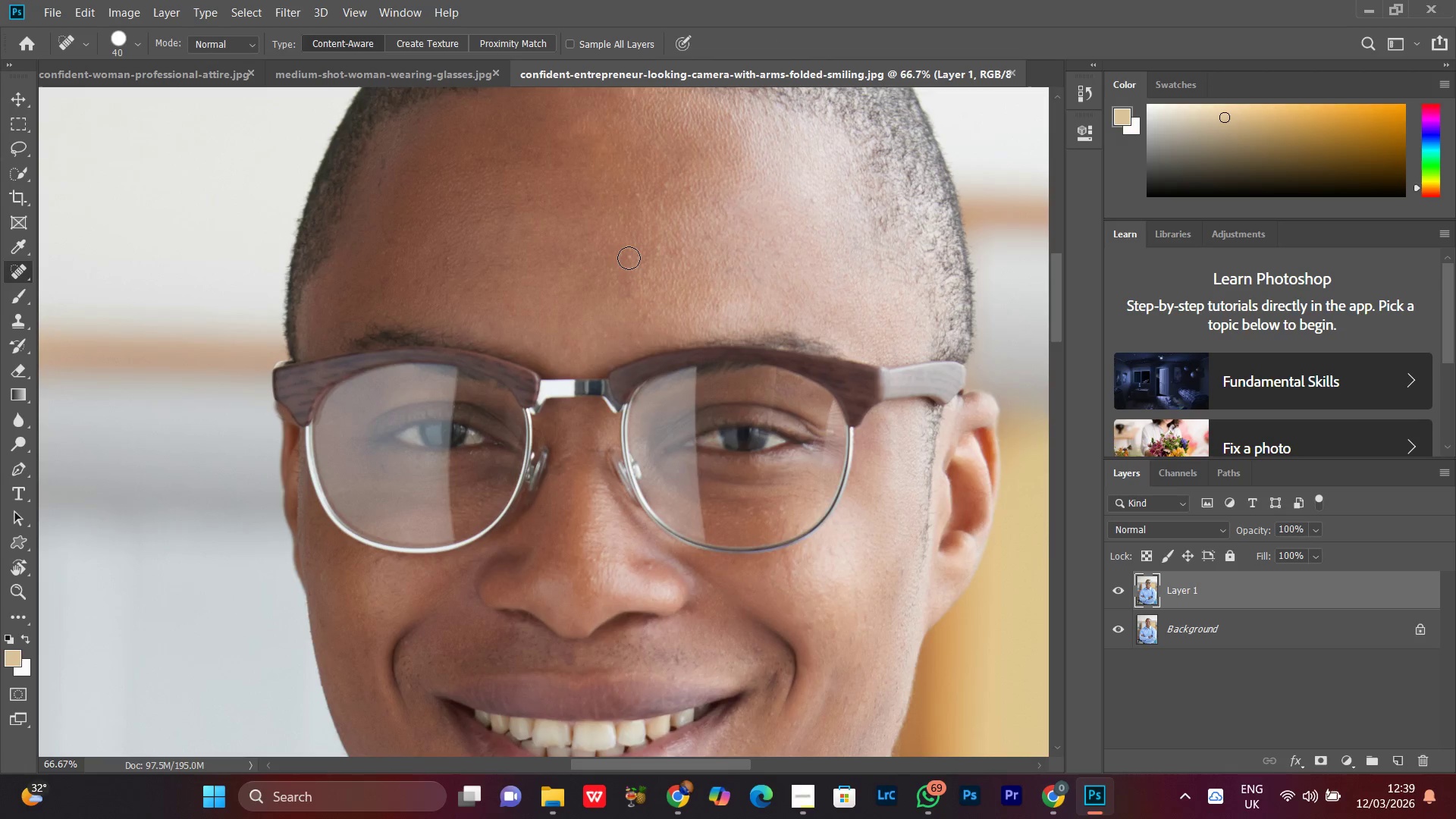 
key(BracketRight)
 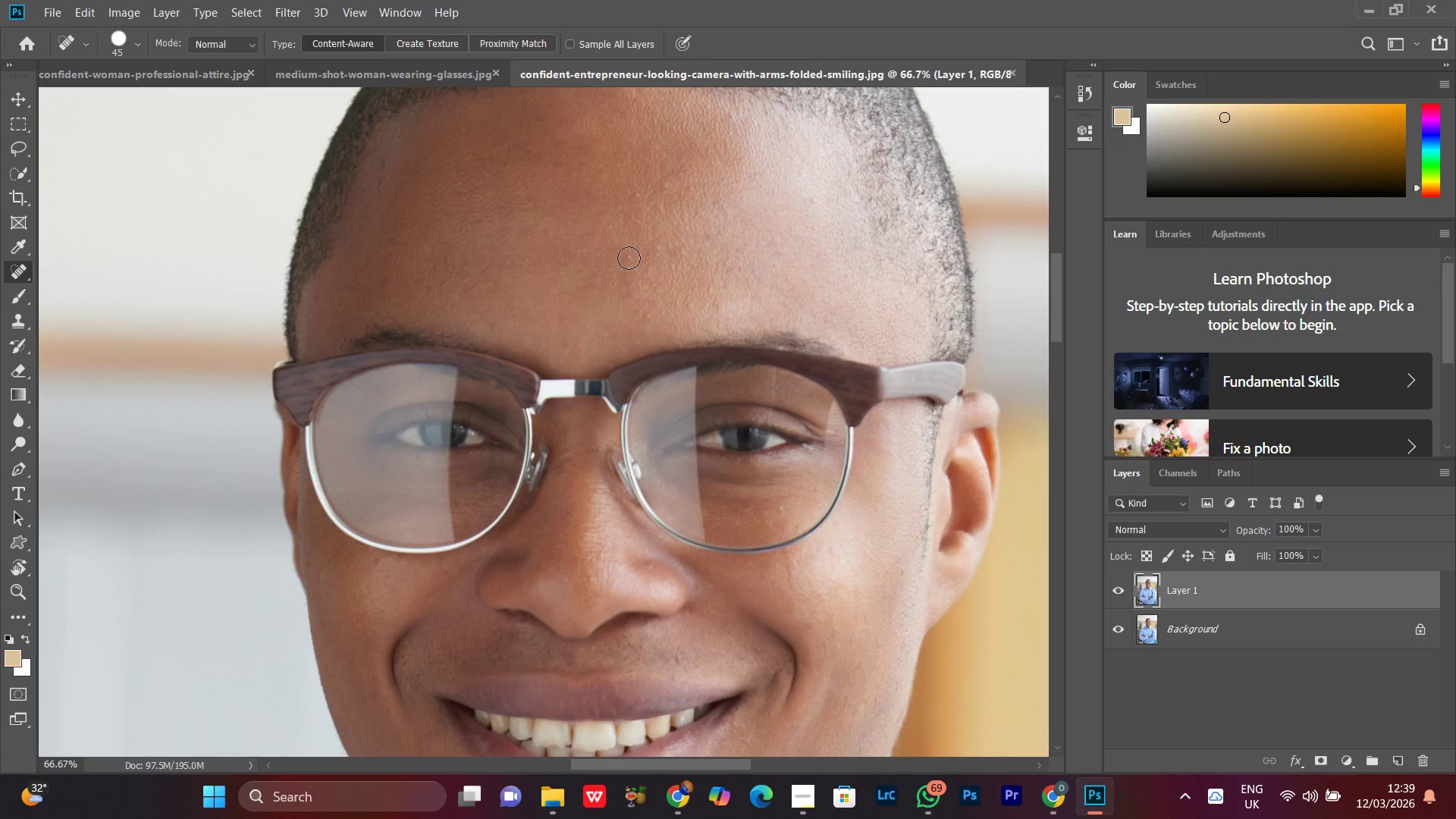 
left_click([629, 258])
 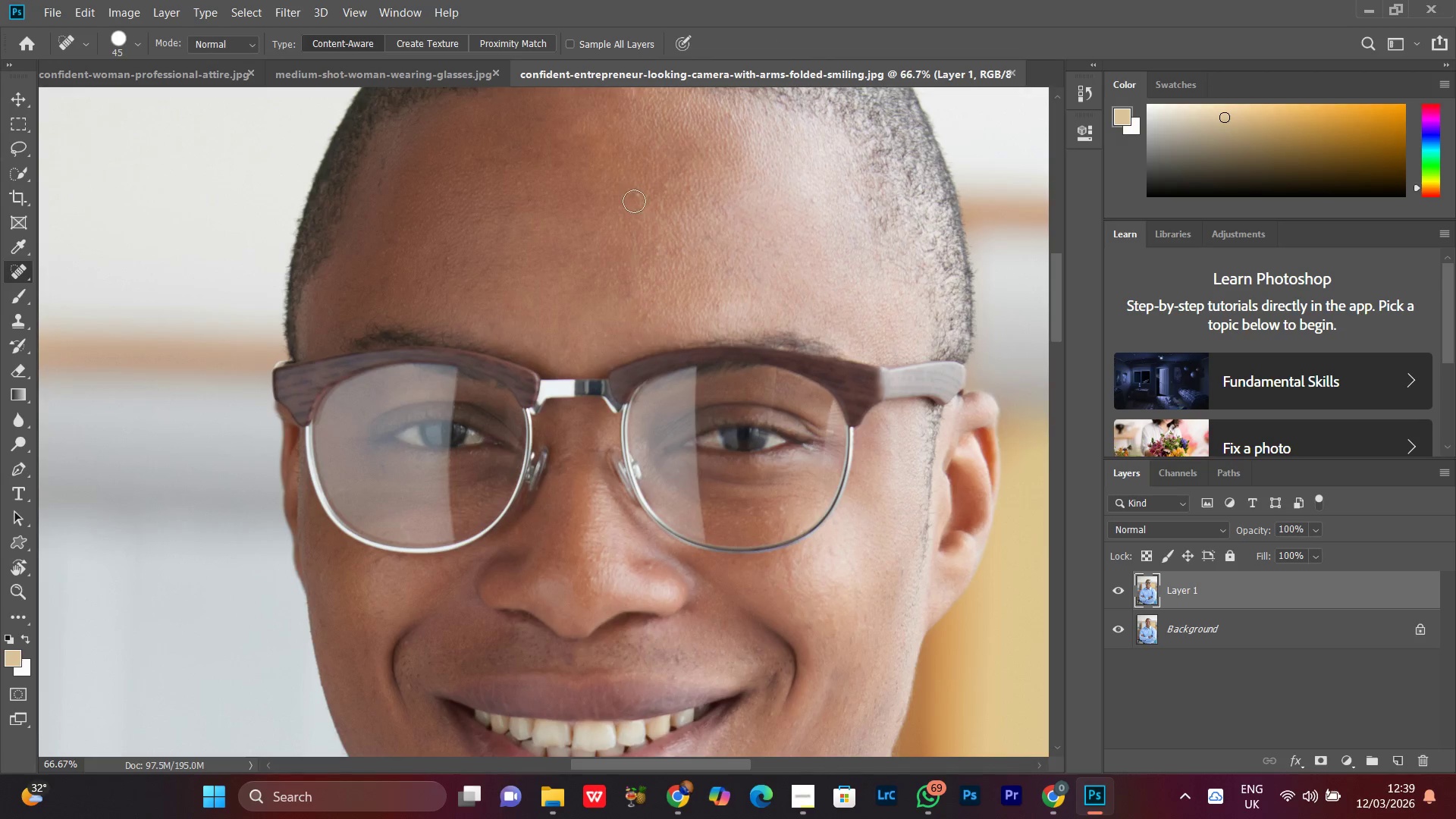 
left_click([632, 195])
 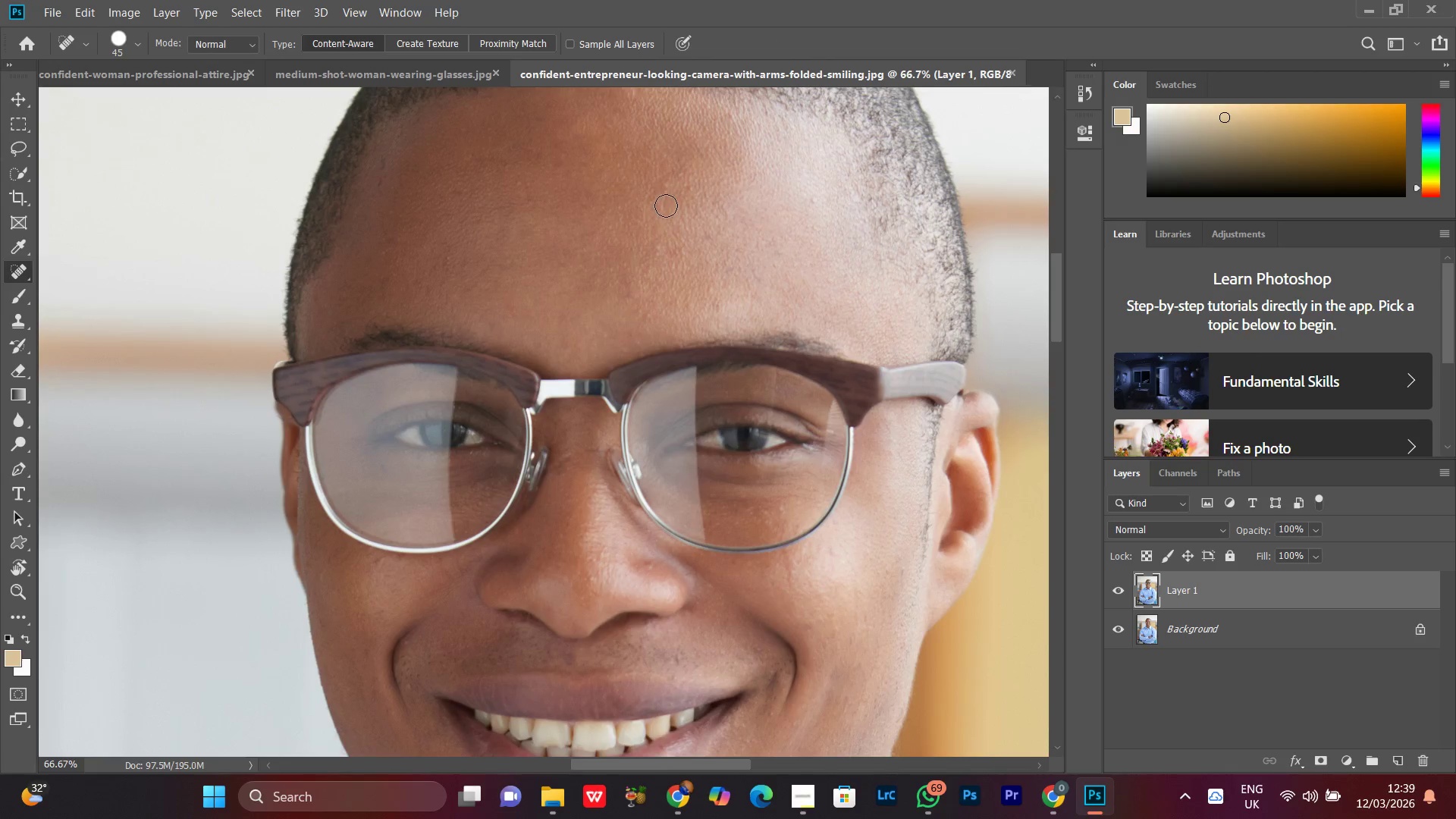 
left_click([667, 187])
 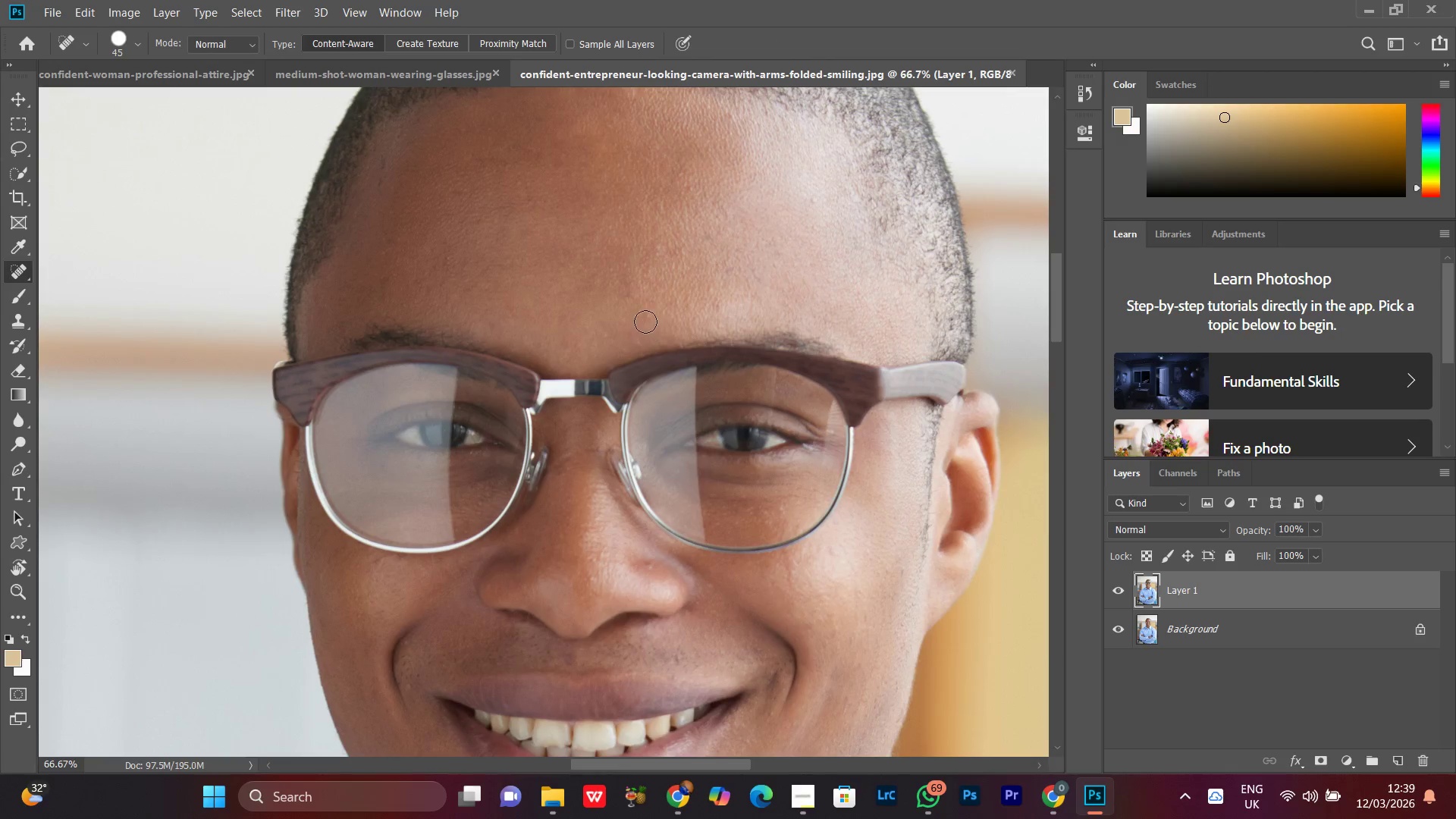 
left_click([648, 314])
 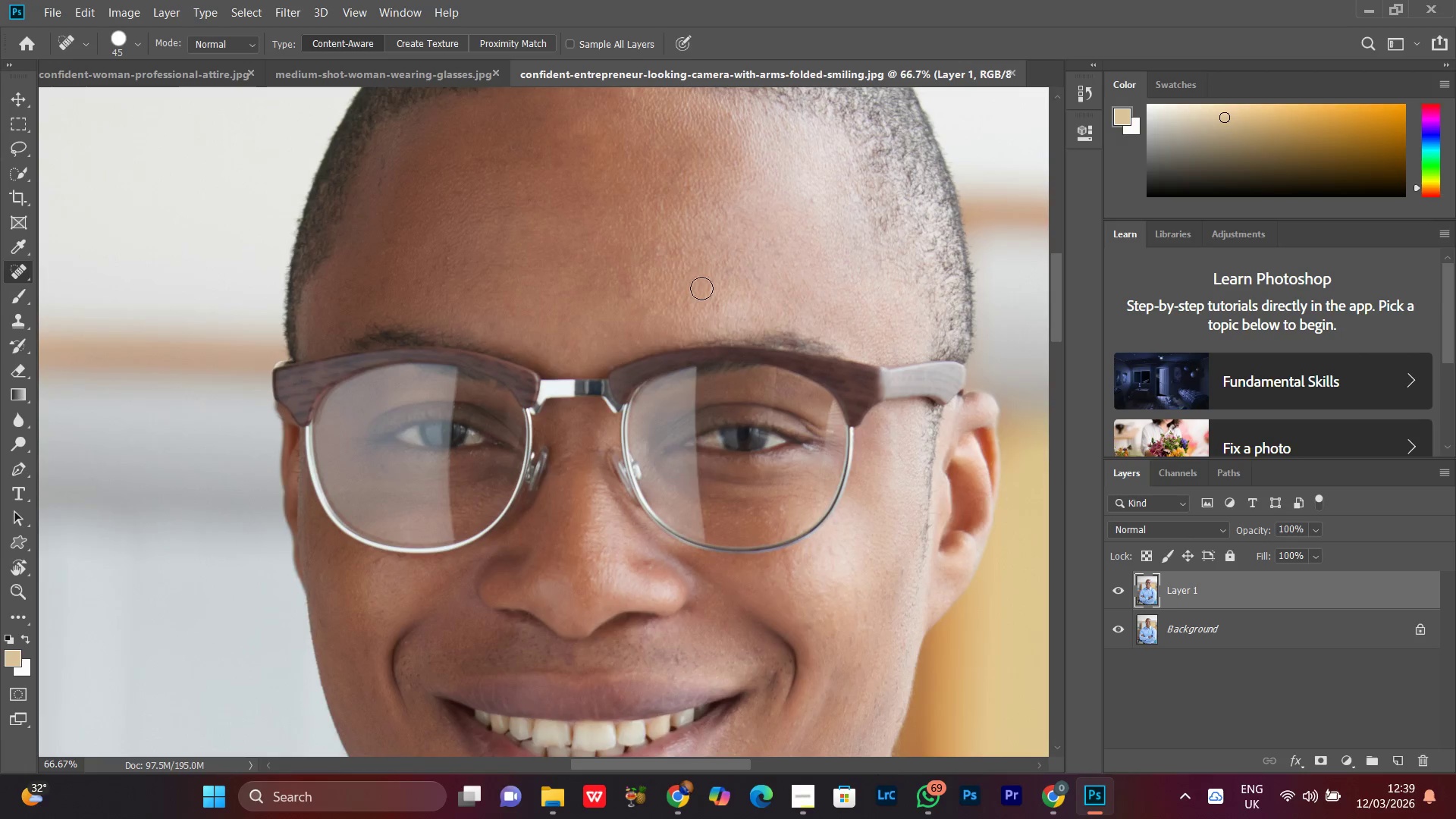 
left_click([814, 202])
 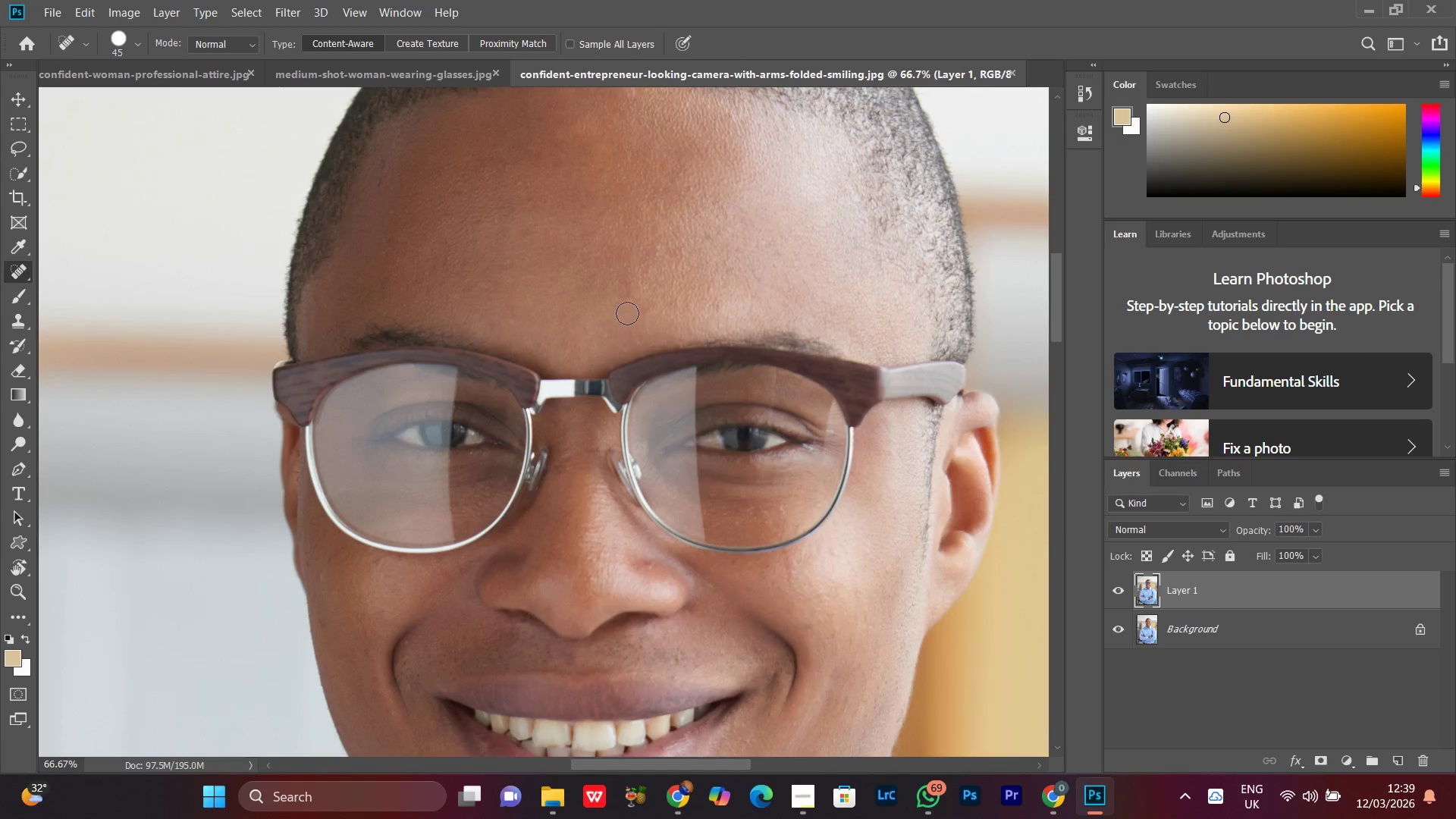 
left_click([639, 295])
 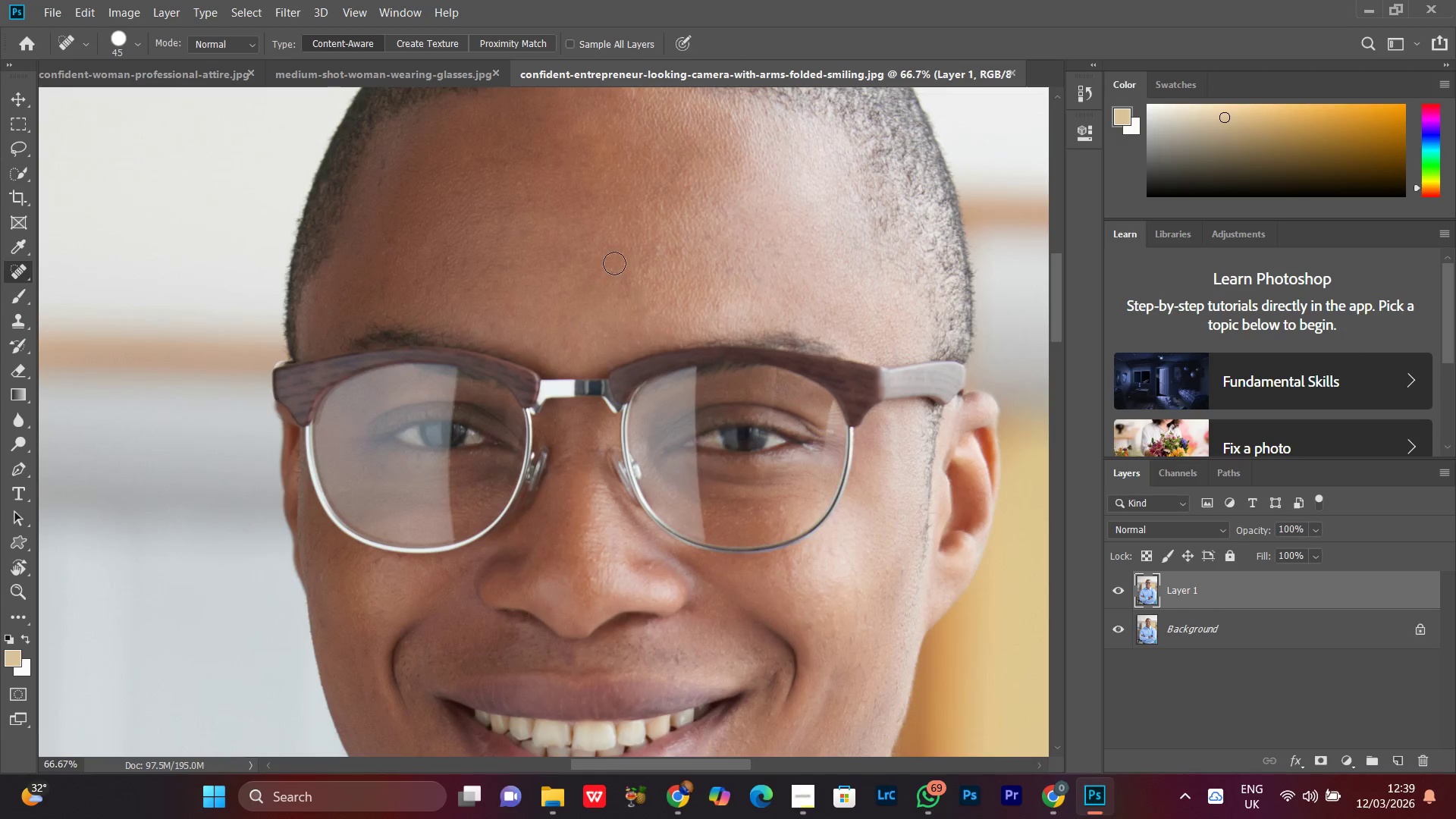 
left_click([614, 262])
 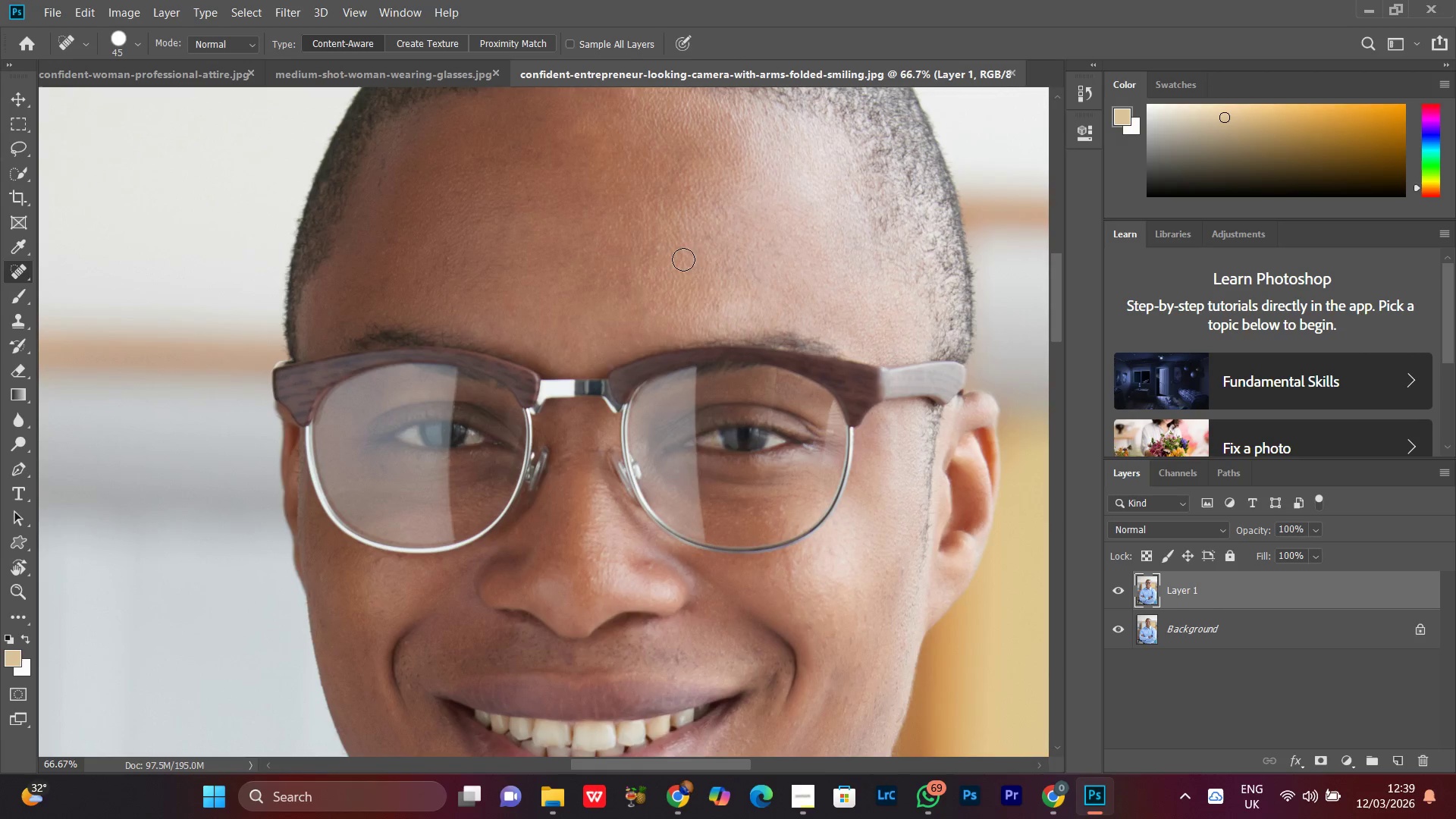 
double_click([702, 271])
 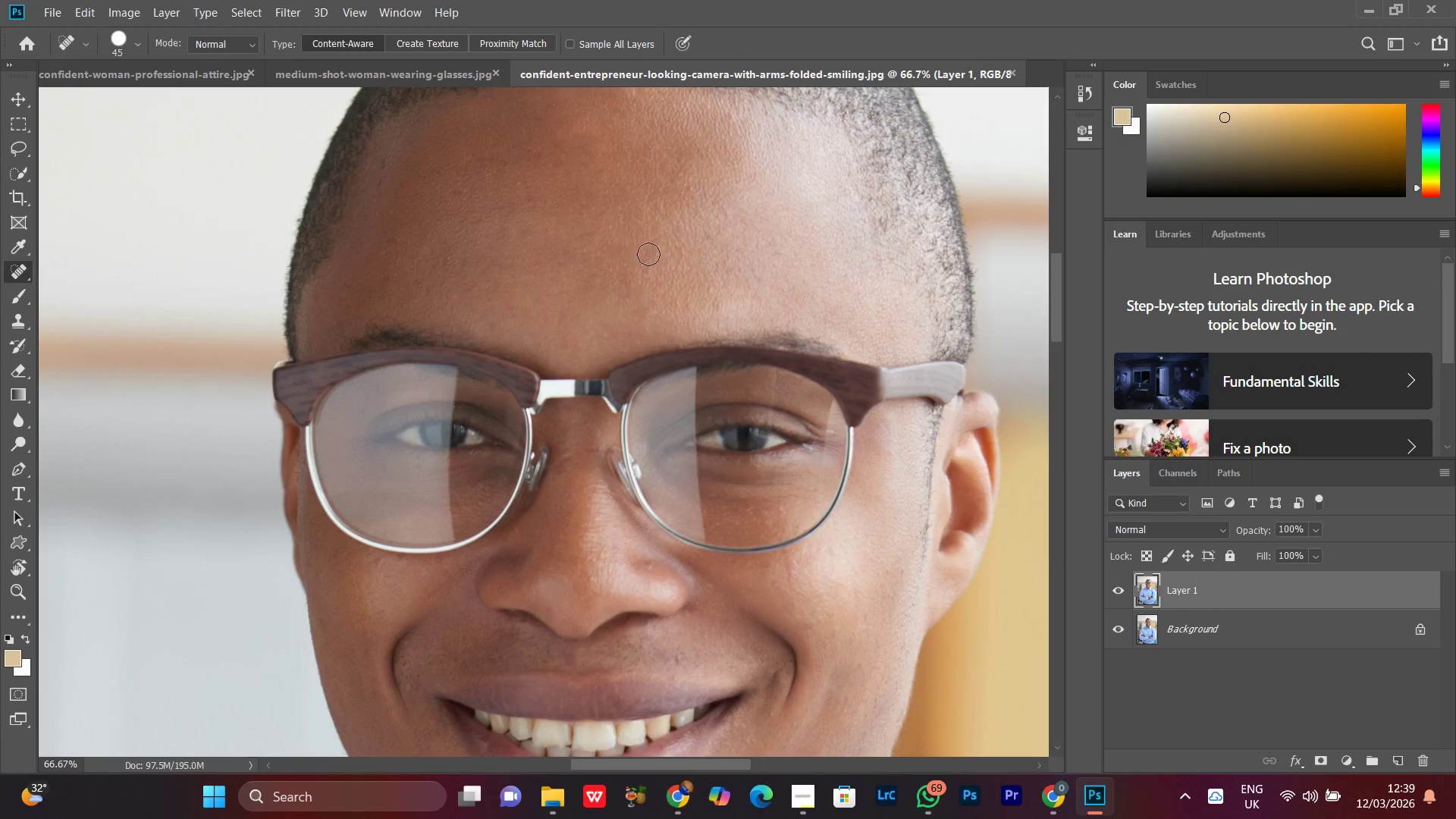 
left_click([661, 252])
 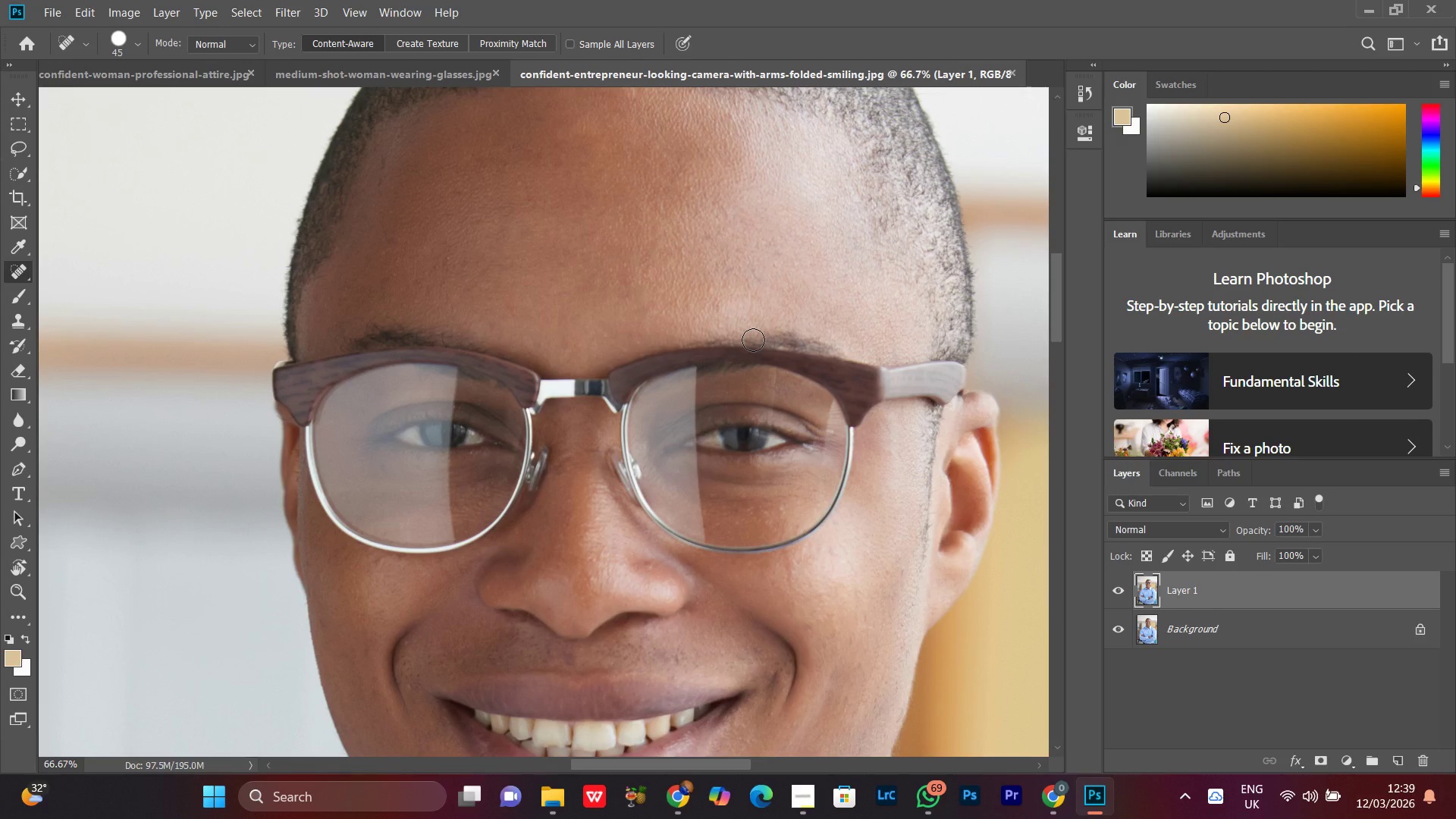 
left_click([695, 315])
 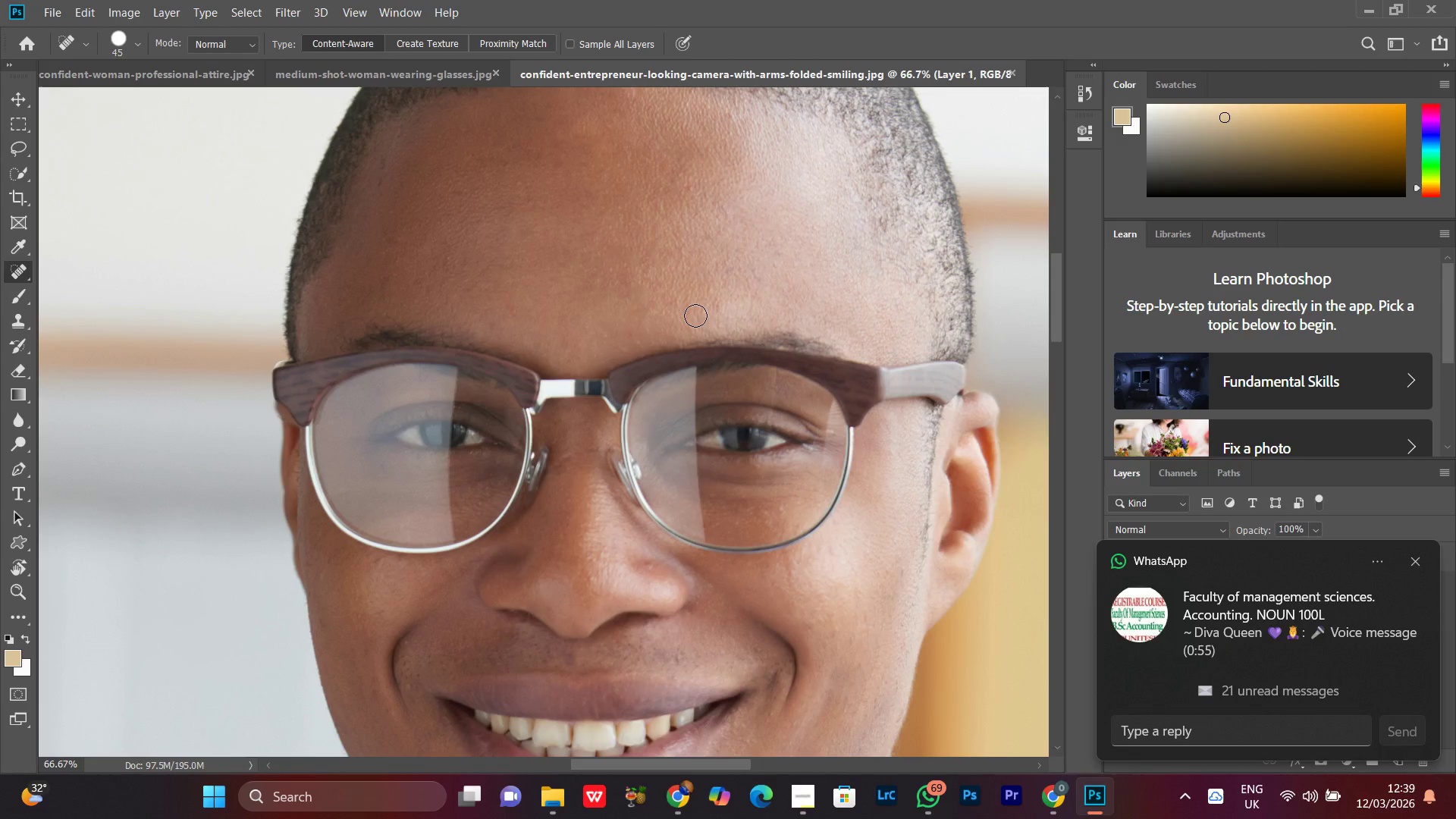 
wait(6.58)
 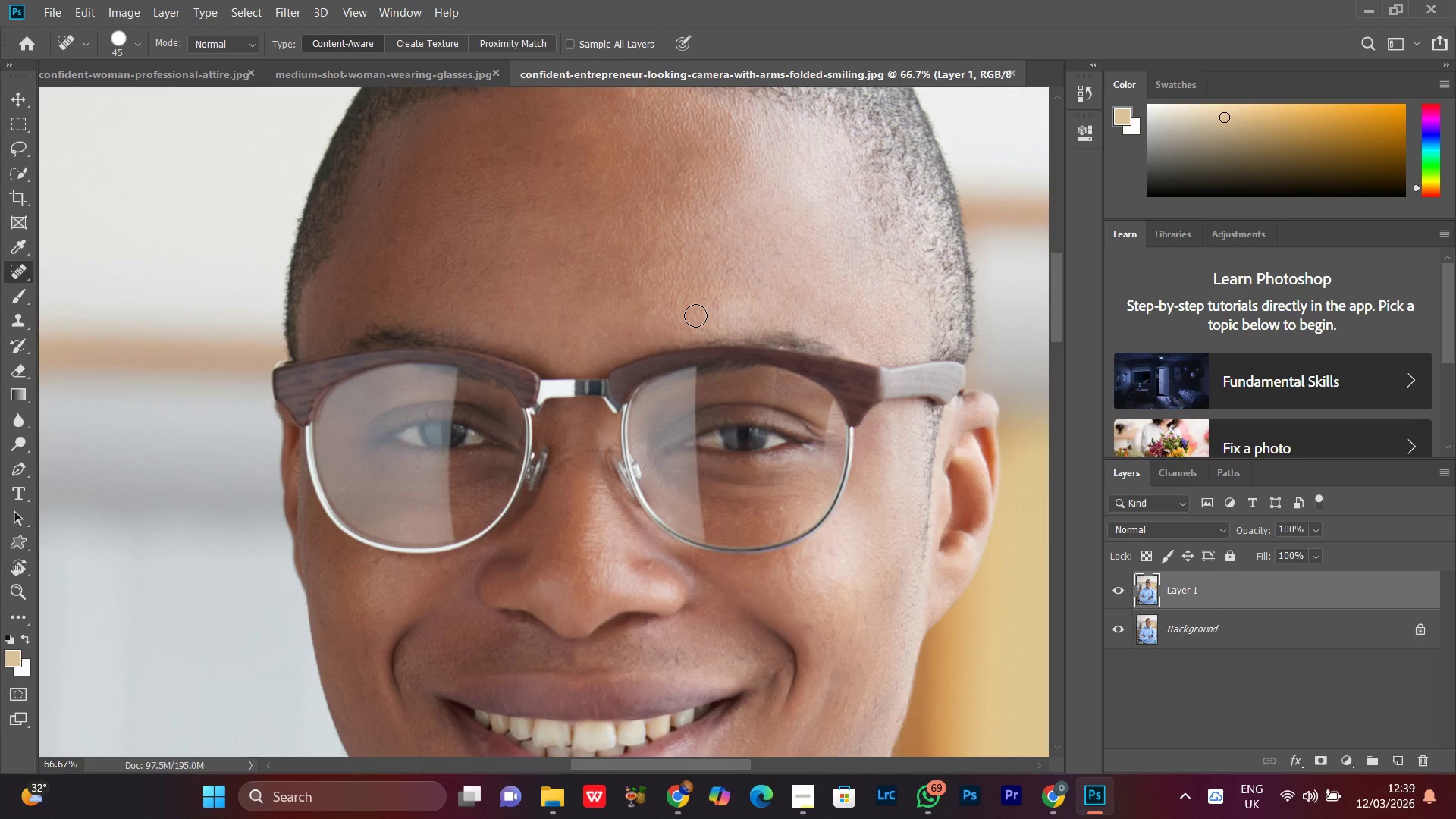 
key(Control+Minus)
 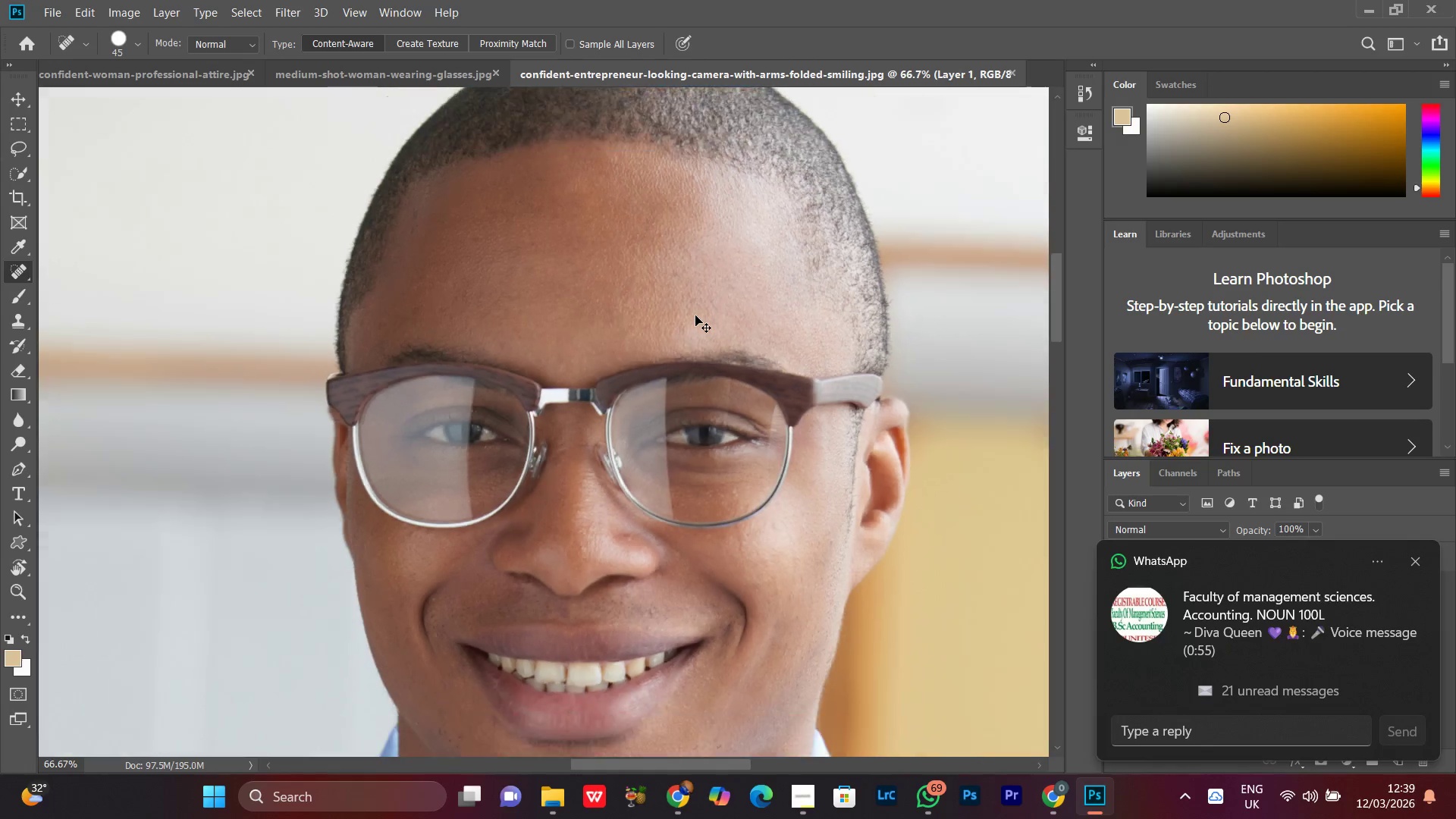 
key(Control+Minus)
 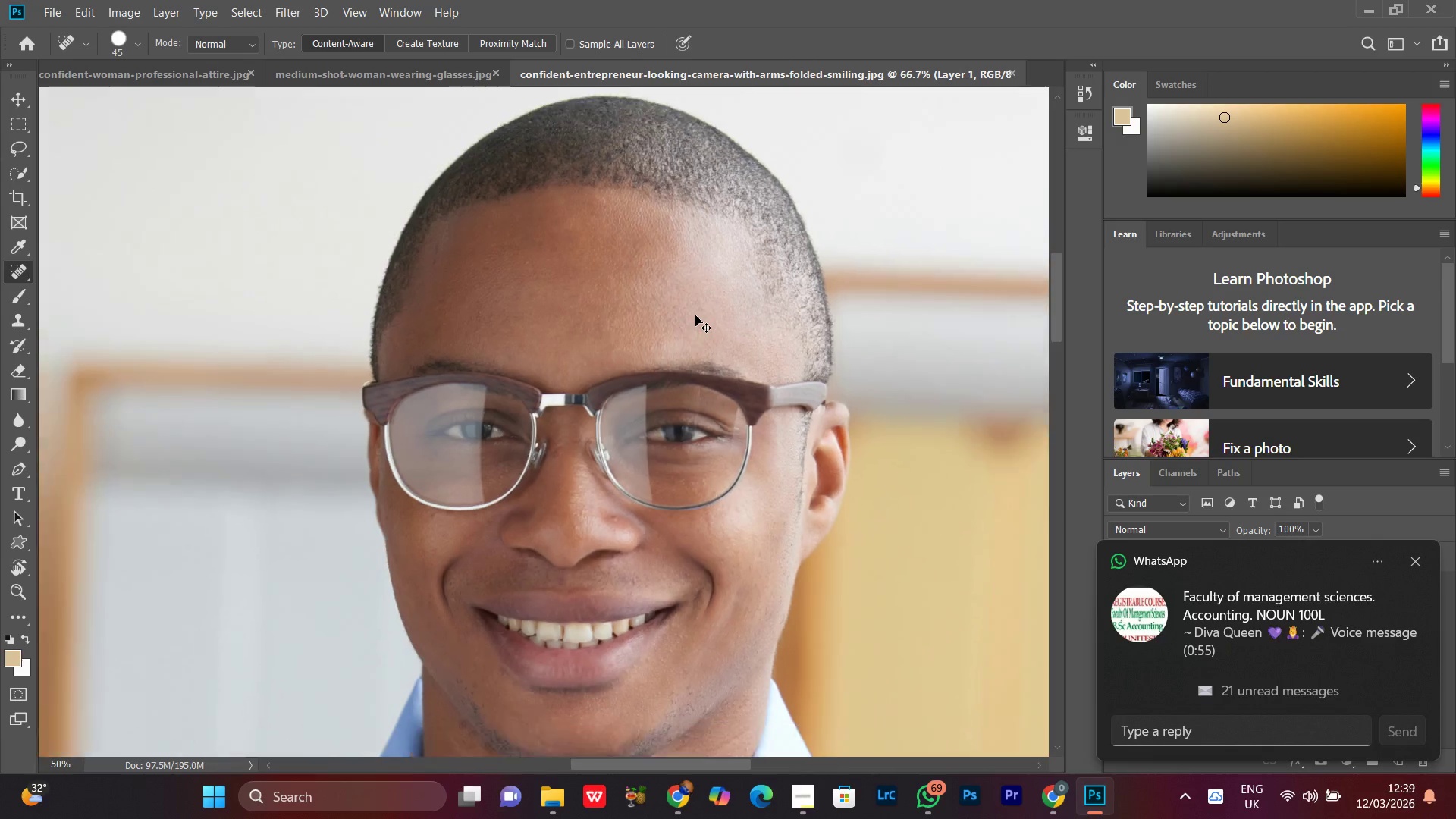 
key(Control+Minus)
 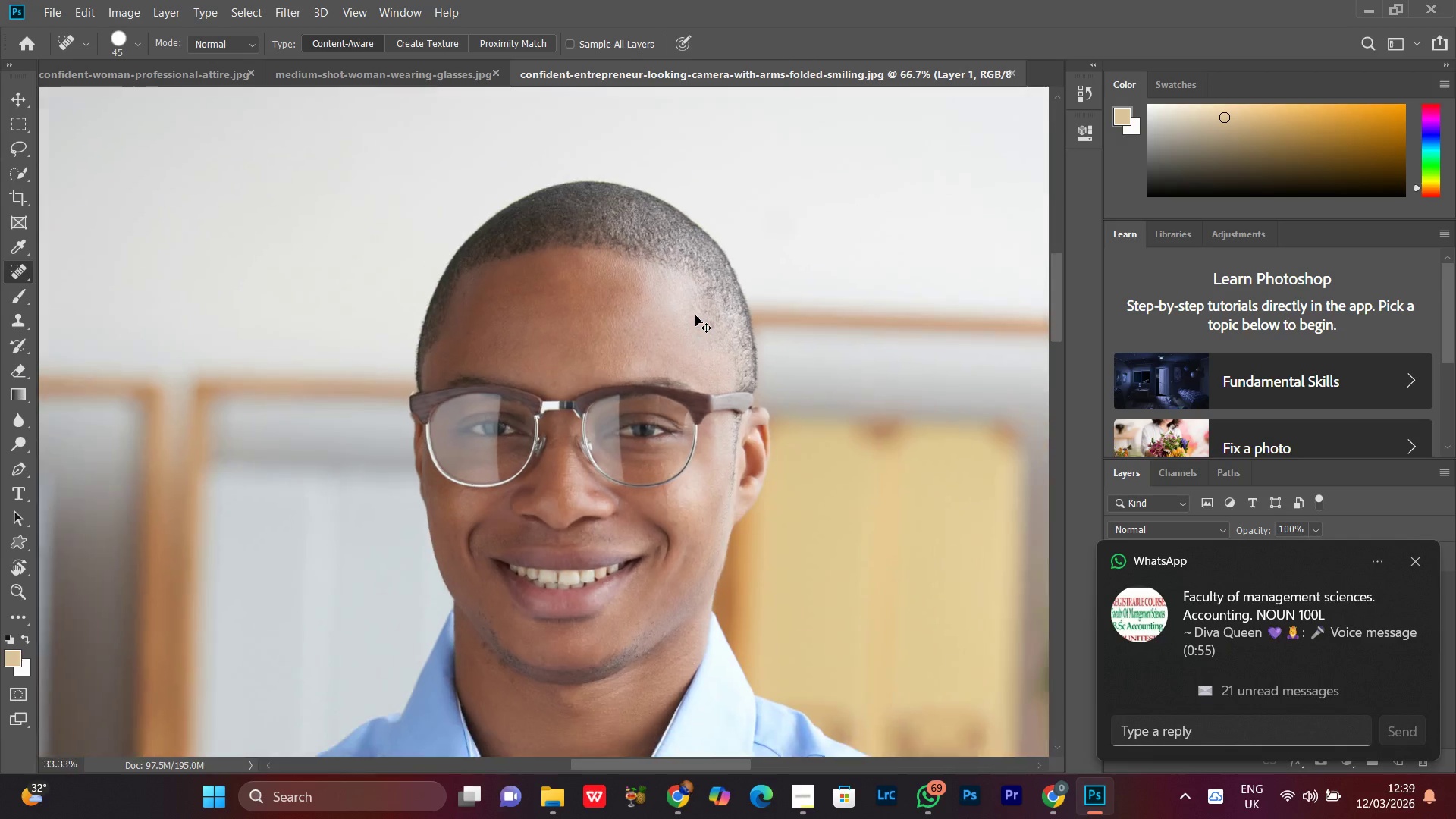 
key(Control+Minus)
 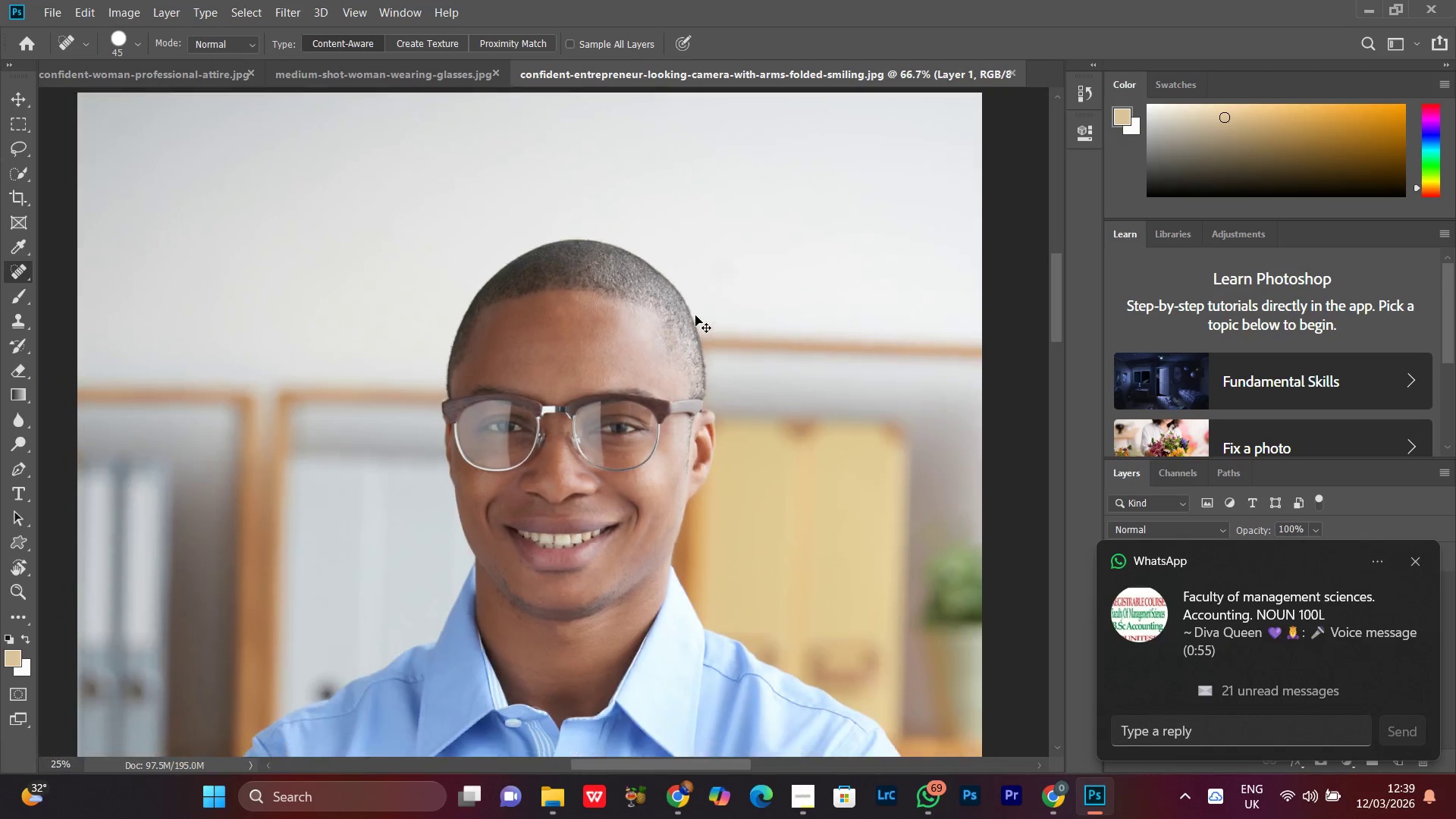 
key(Control+Minus)
 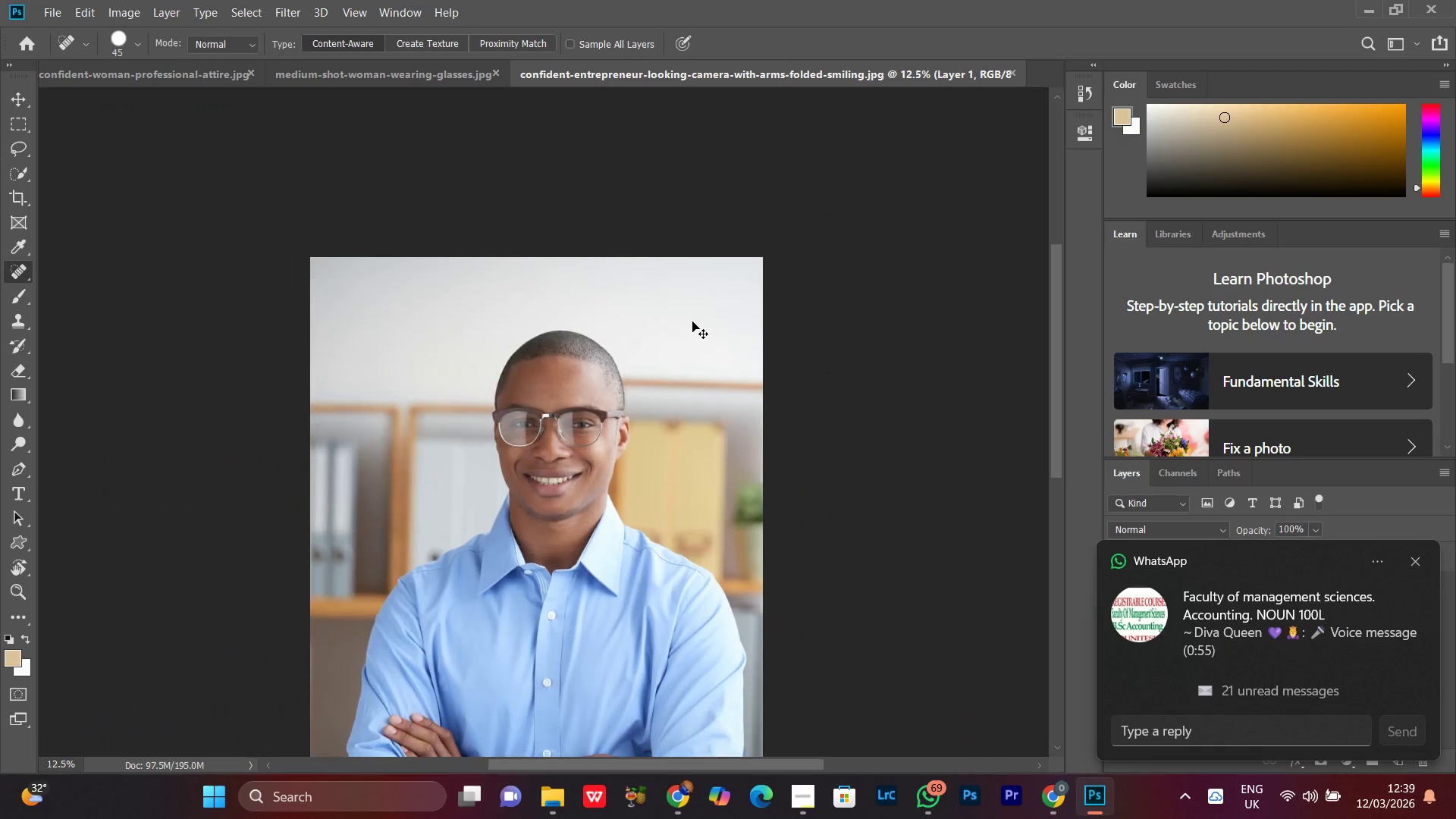 
key(Control+Equal)
 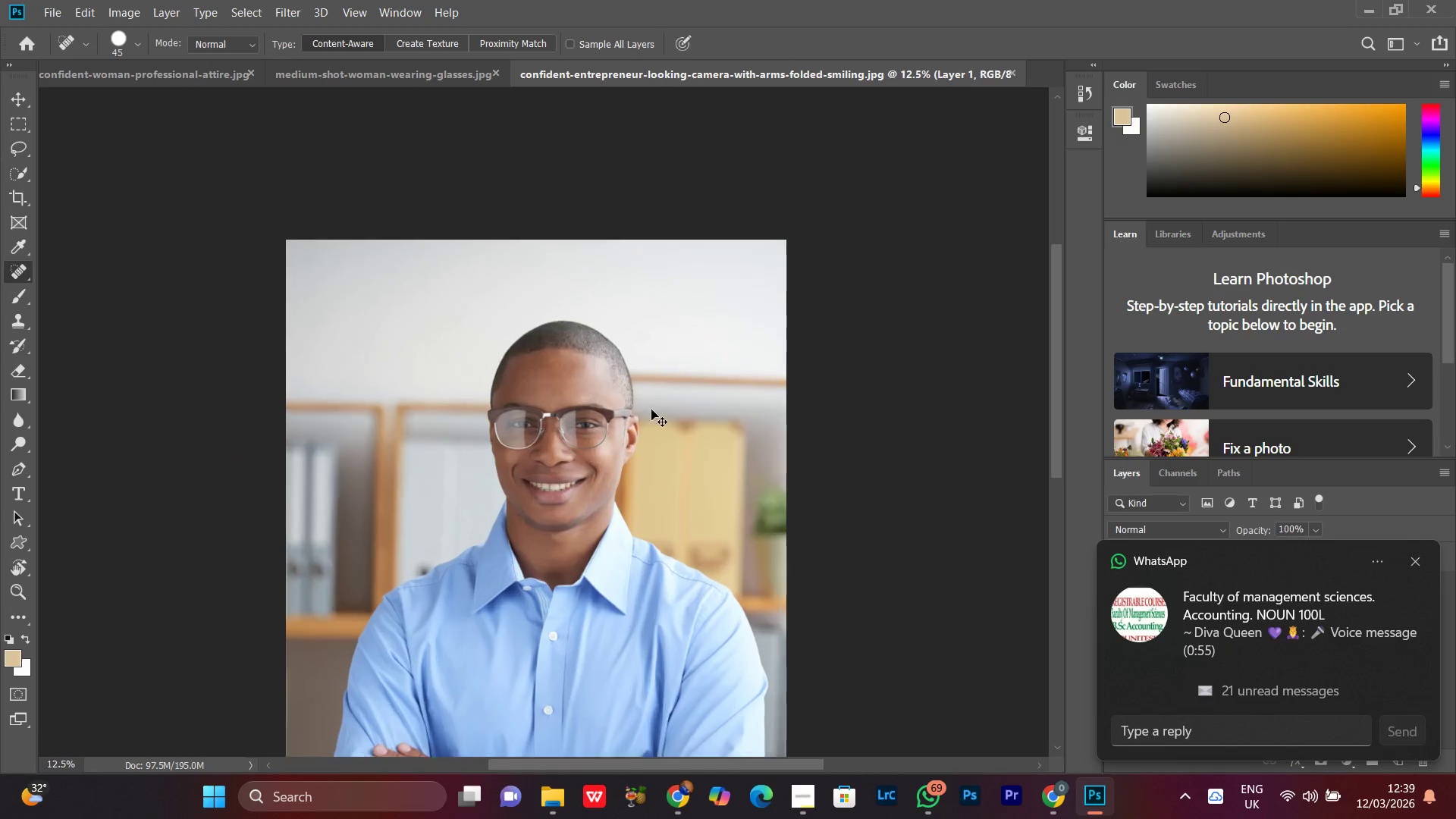 
key(Control+Equal)
 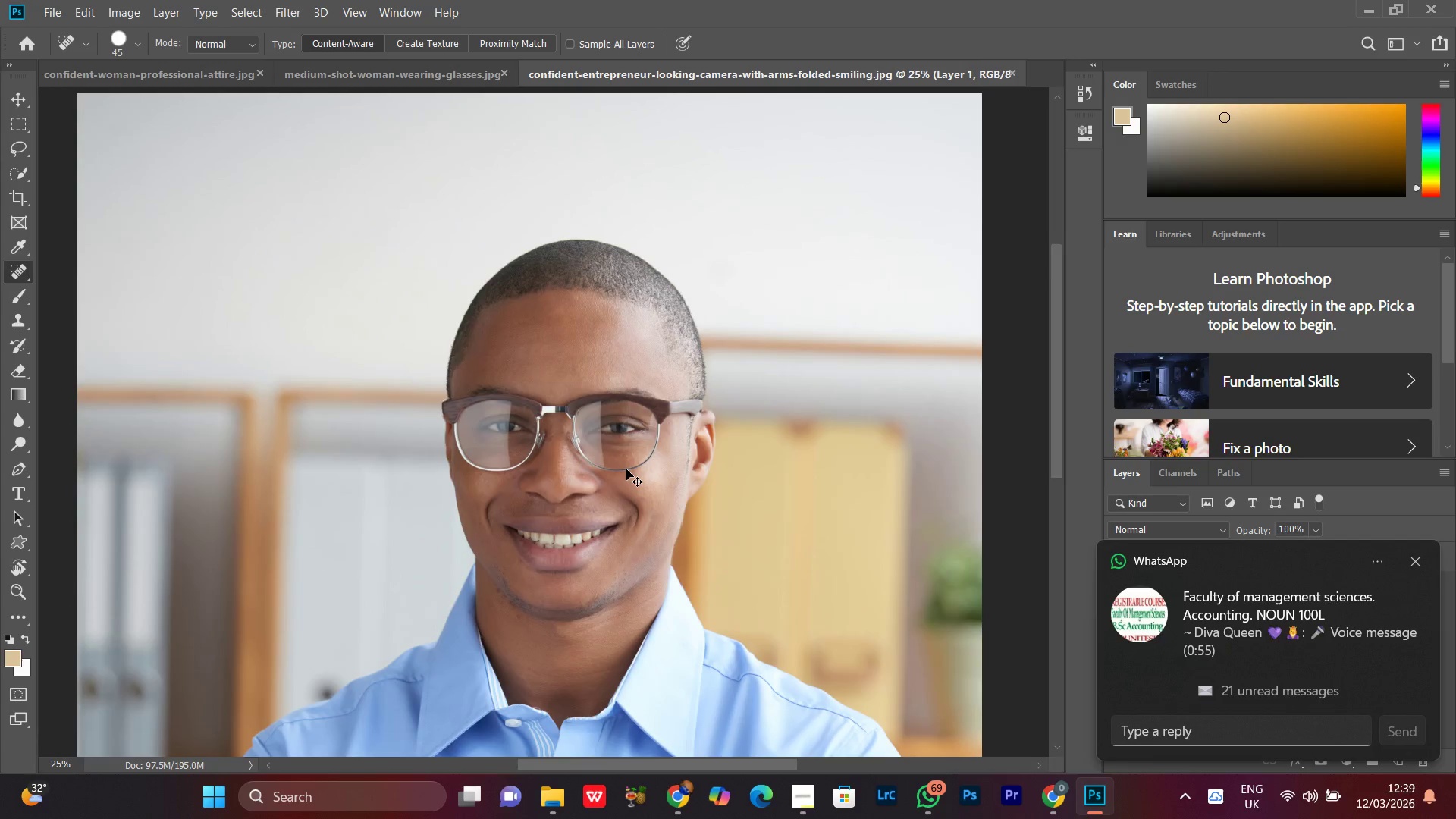 
key(Control+Equal)
 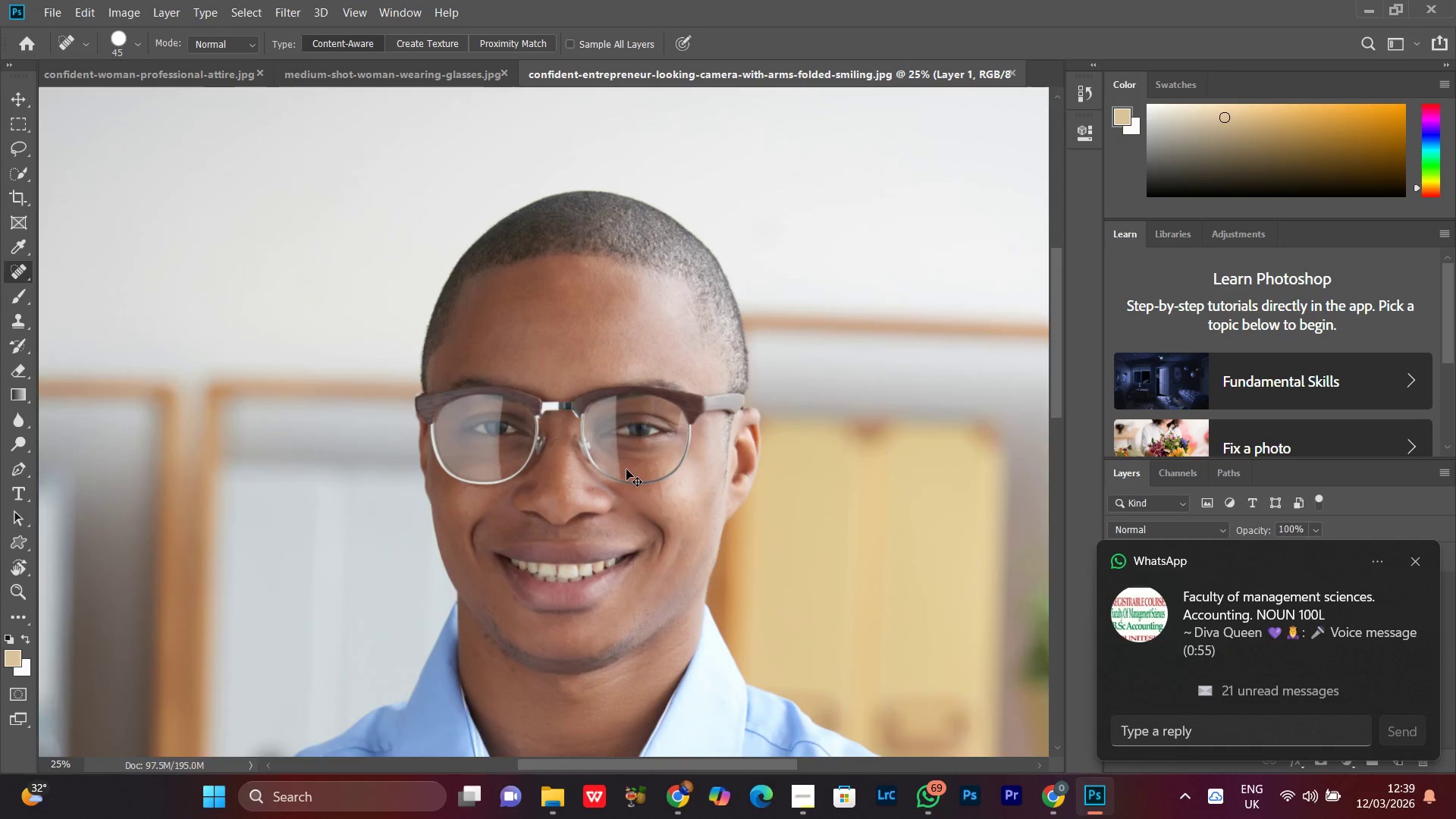 
key(Control+Equal)
 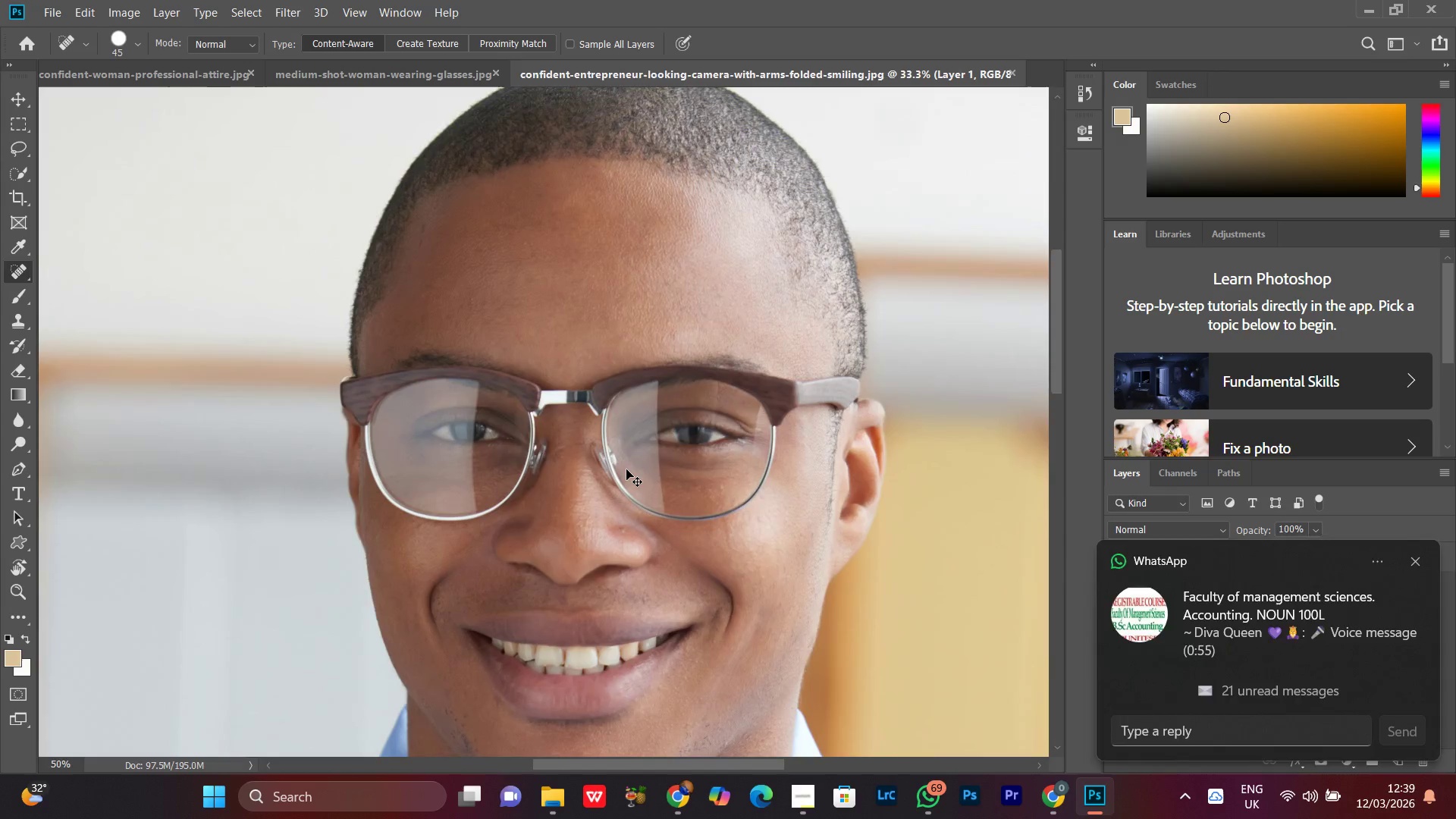 
key(Control+Equal)
 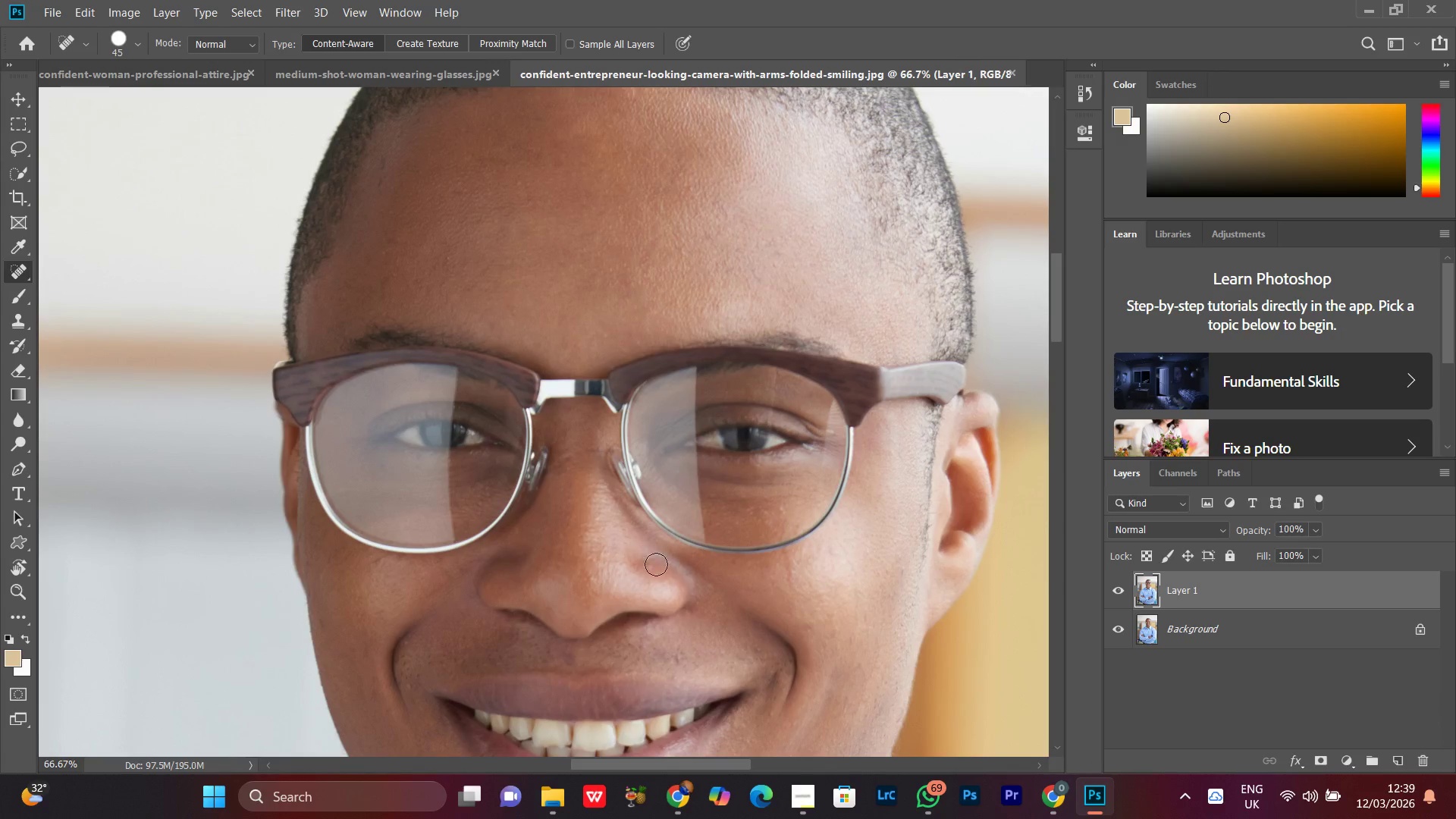 
hold_key(key=Space, duration=1.5)
 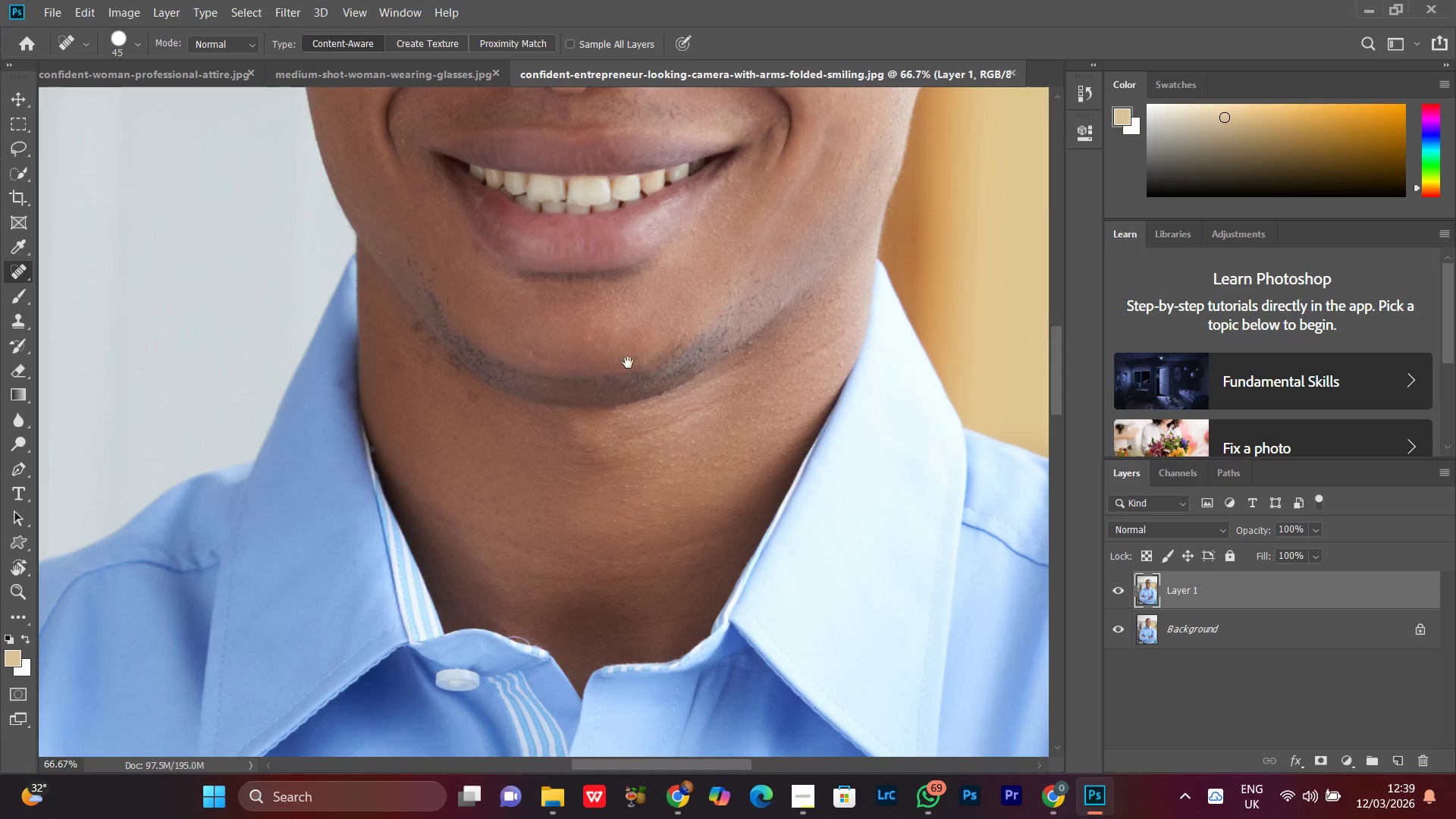 
left_click_drag(start_coordinate=[664, 406], to_coordinate=[661, 259])
 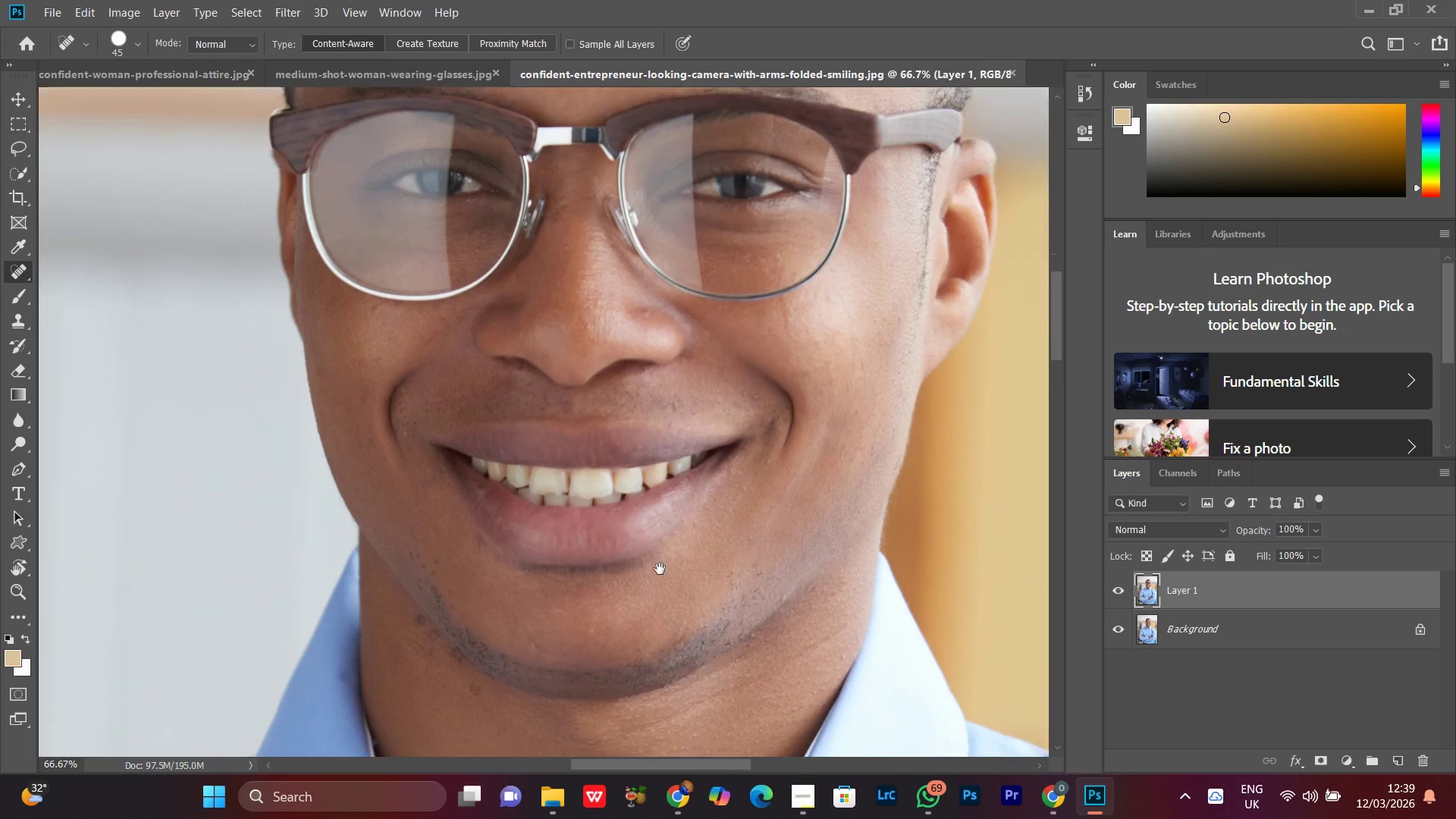 
left_click_drag(start_coordinate=[660, 569], to_coordinate=[657, 306])
 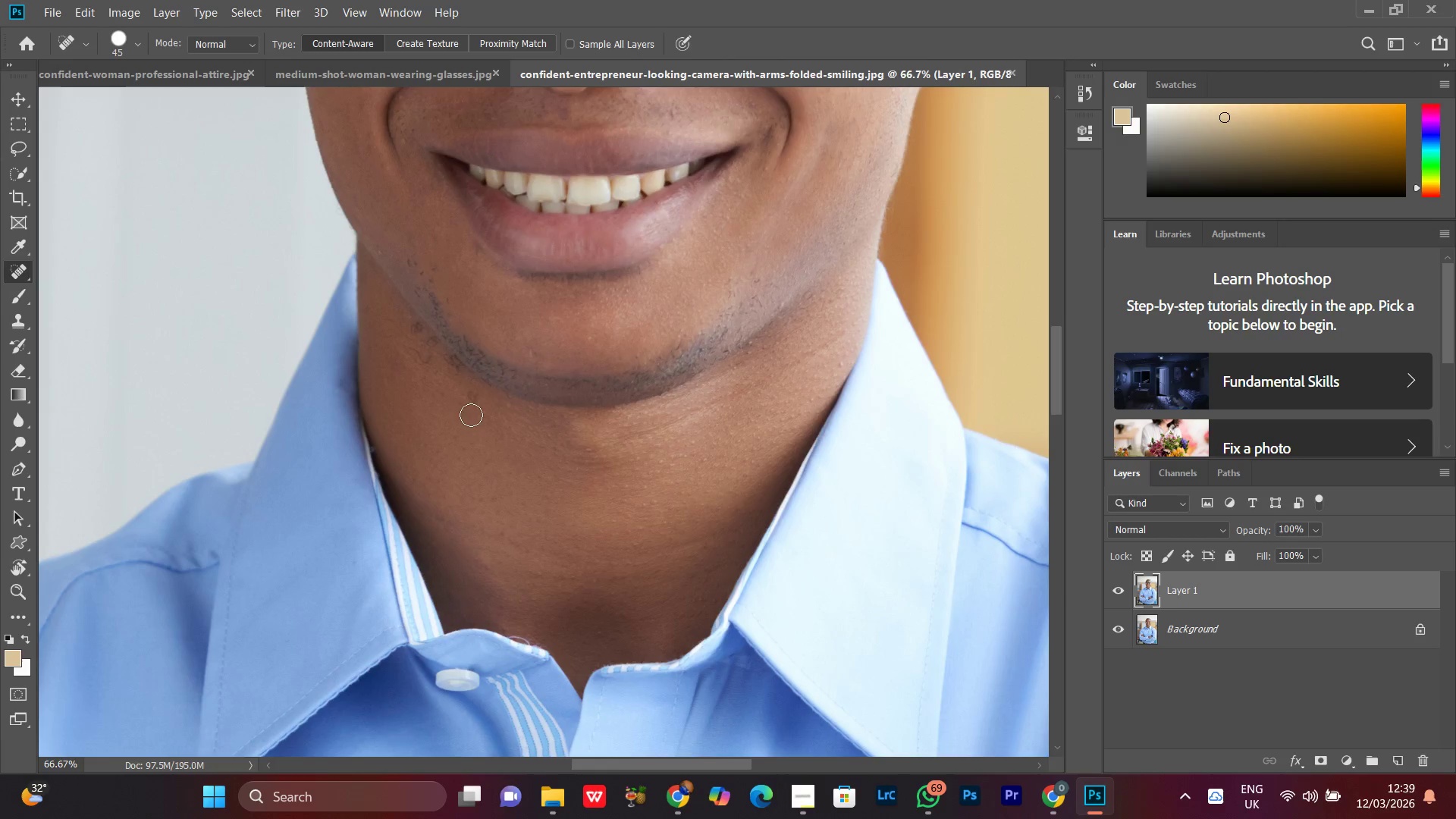 
hold_key(key=Space, duration=0.59)
 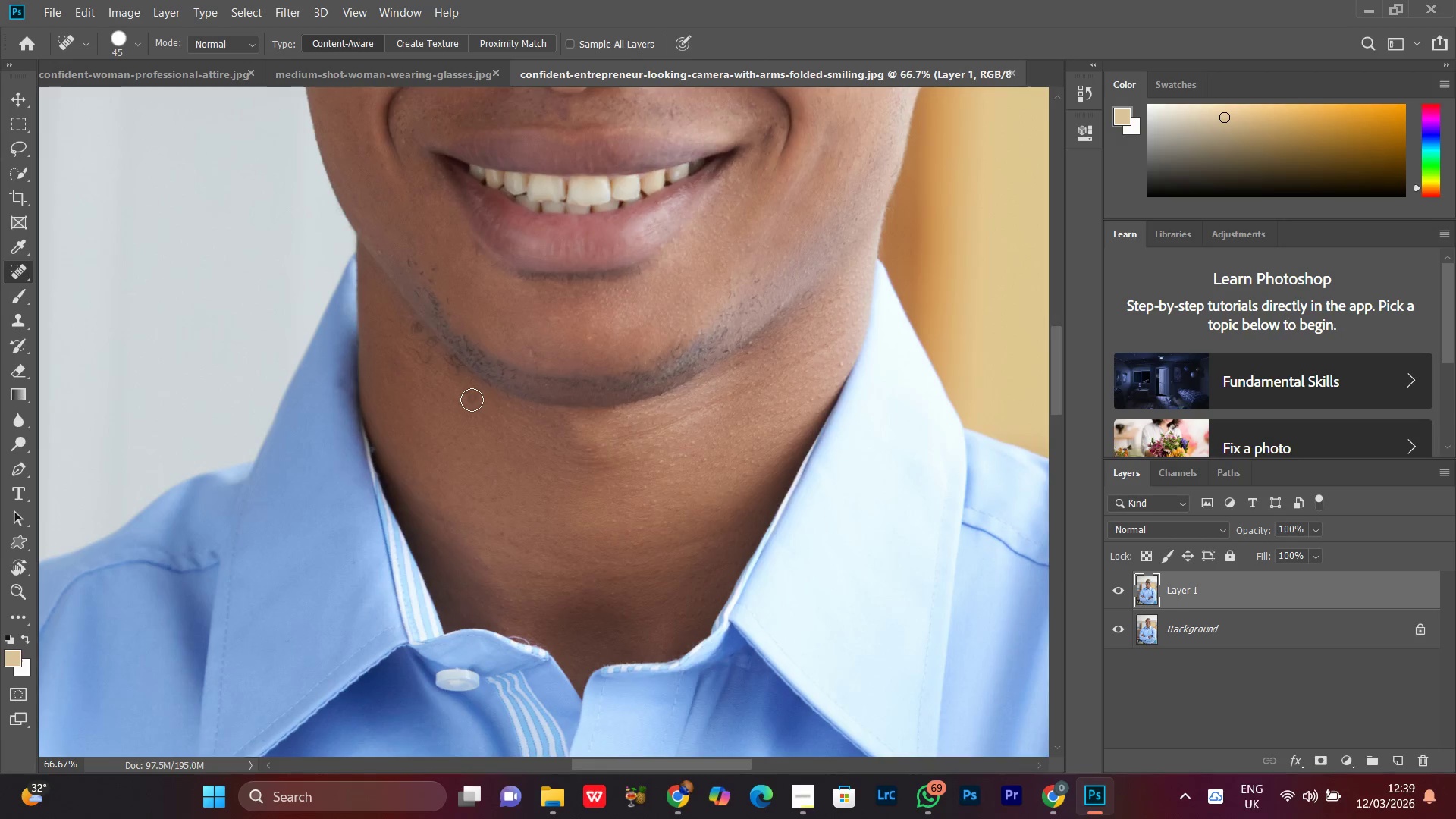 
left_click([472, 400])
 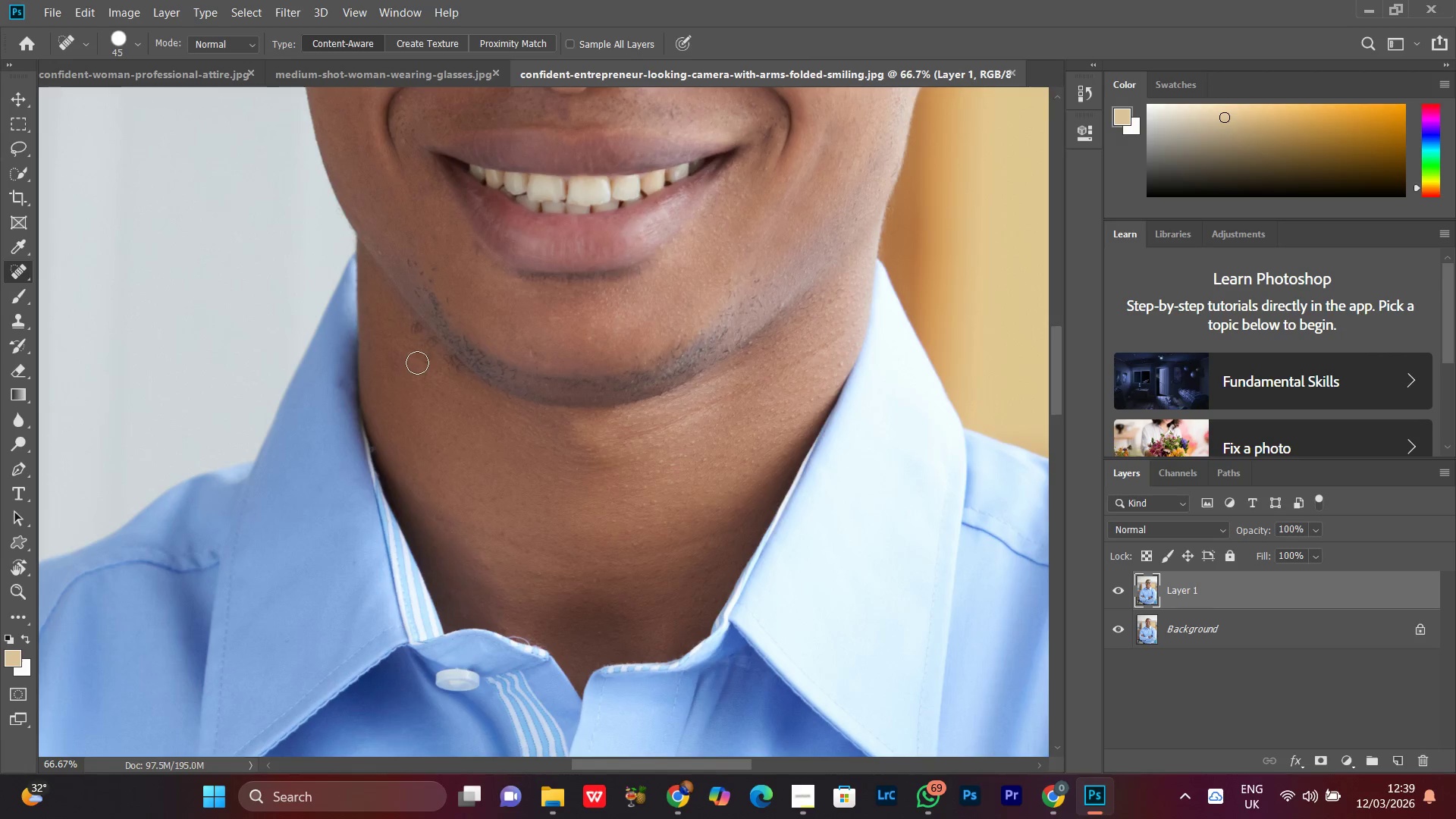 
left_click([417, 356])
 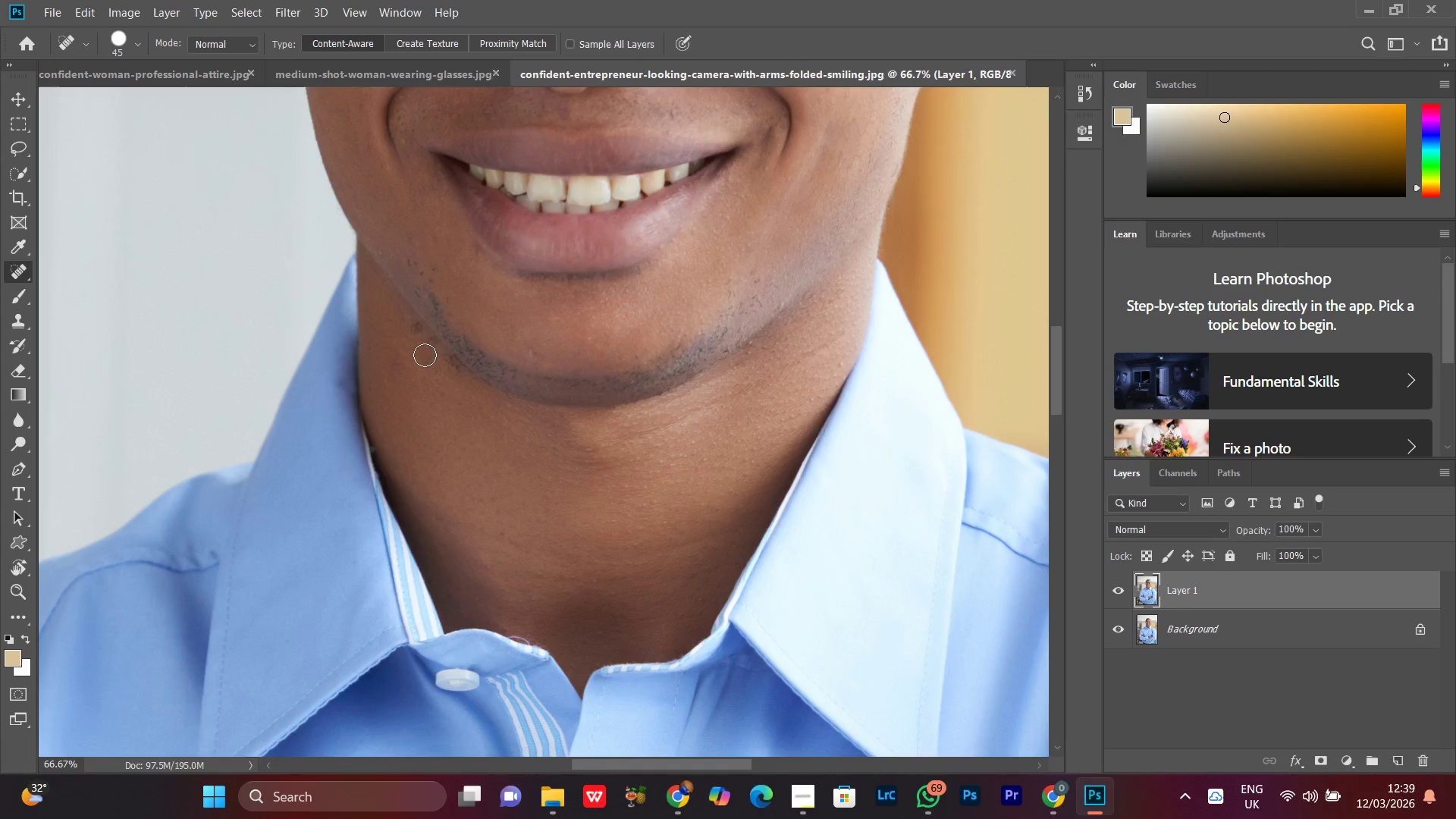 
left_click([425, 350])
 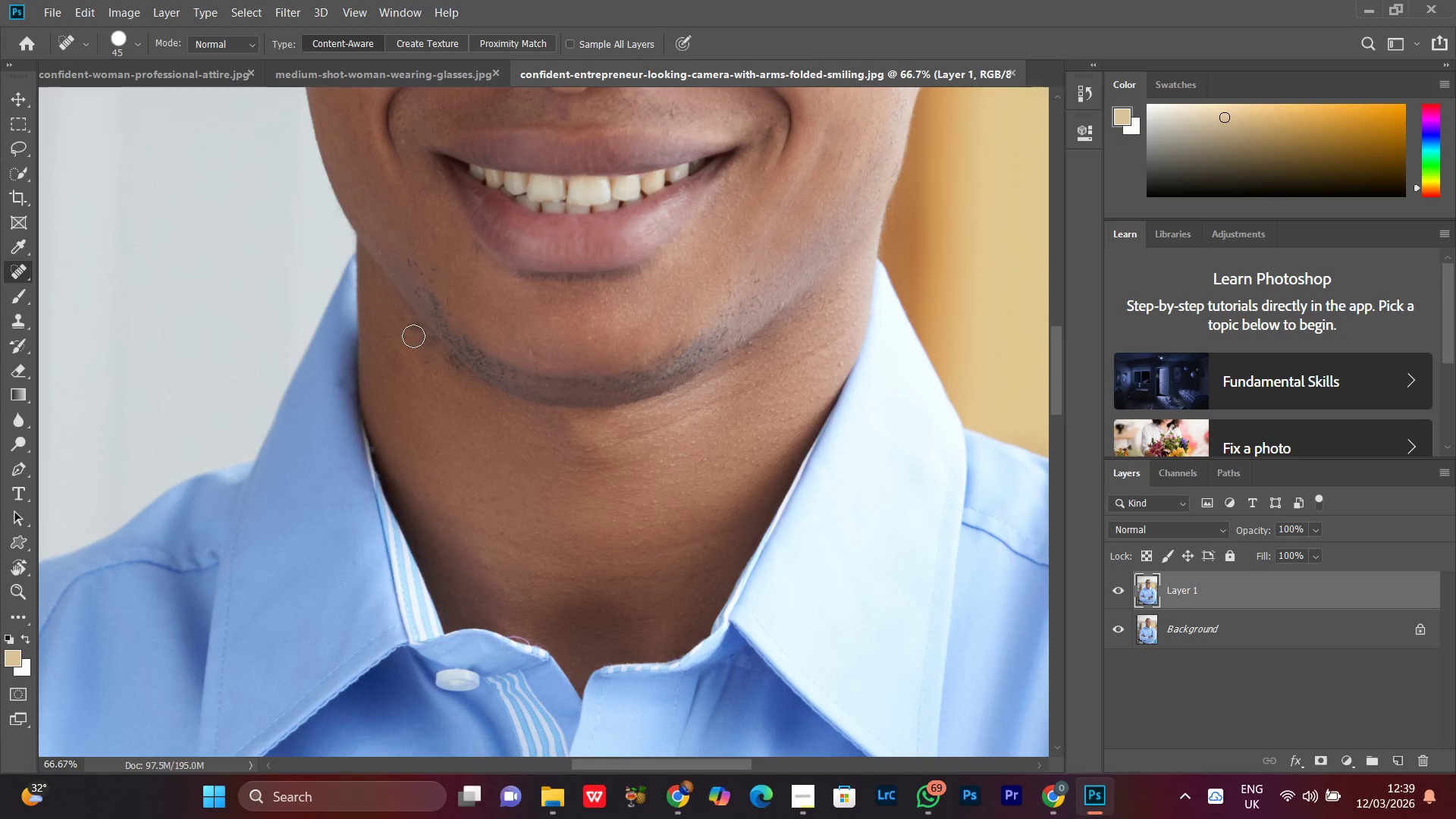 
left_click([413, 336])
 